 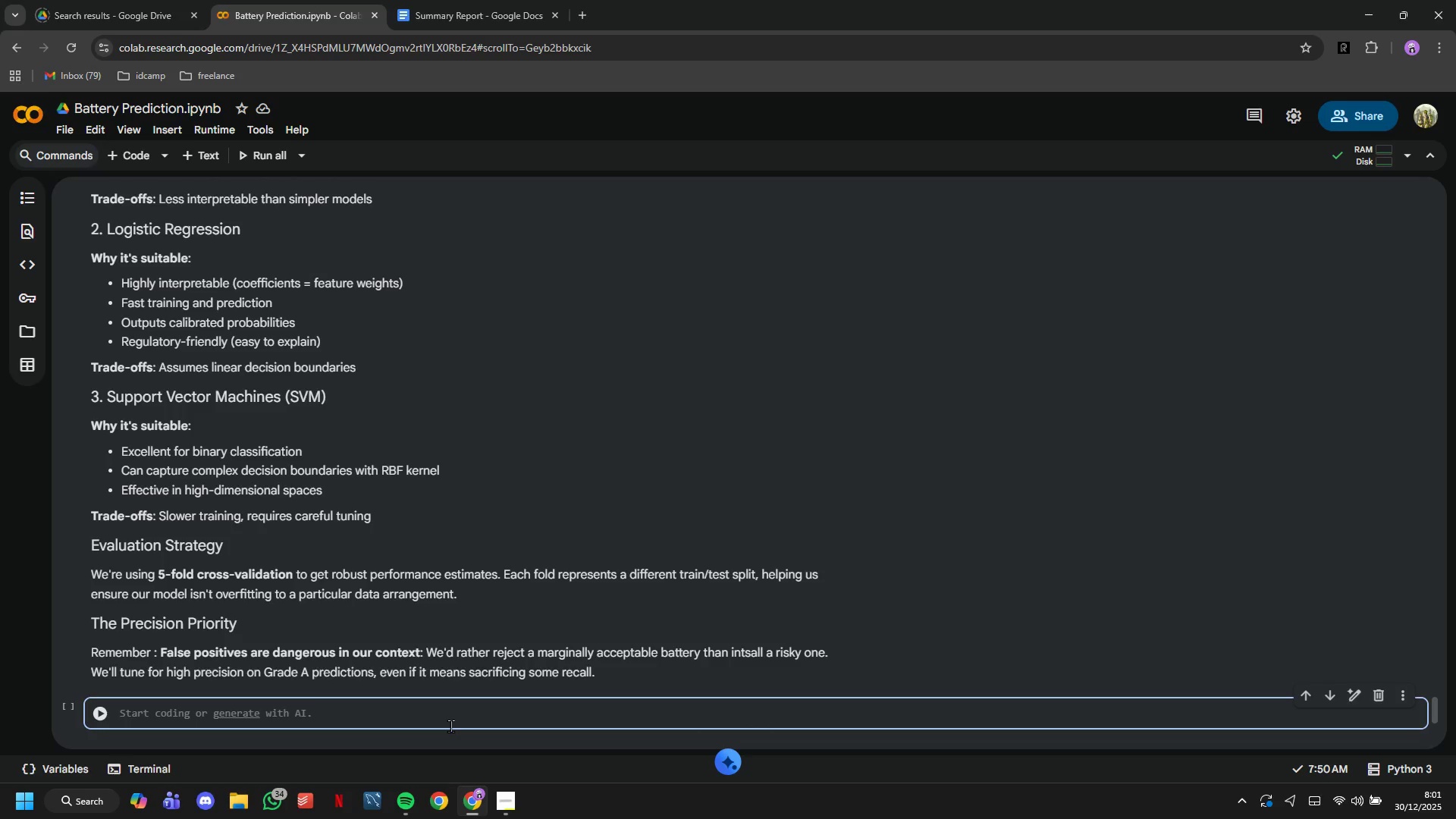 
key(Shift+3)
 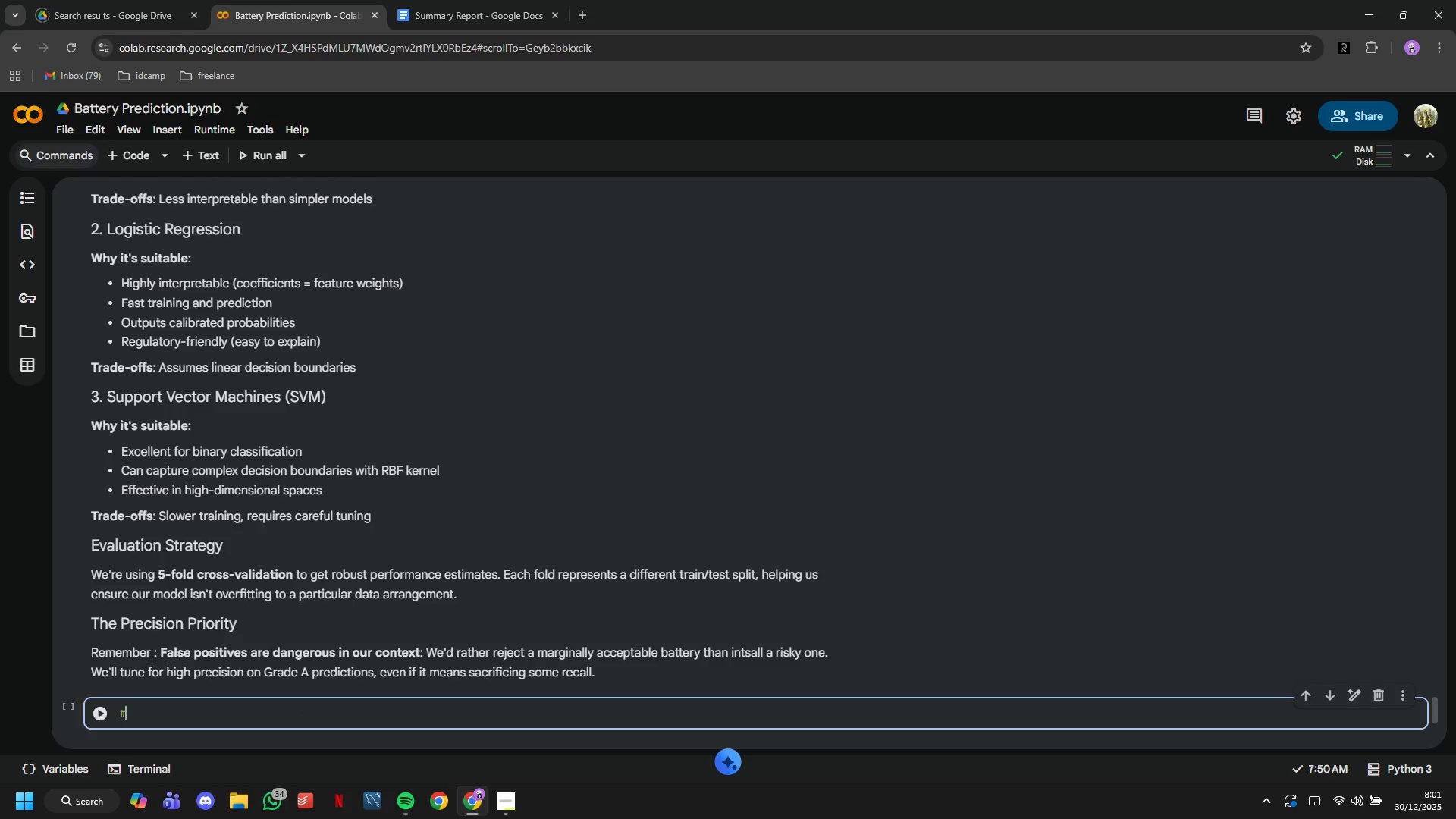 
key(Space)
 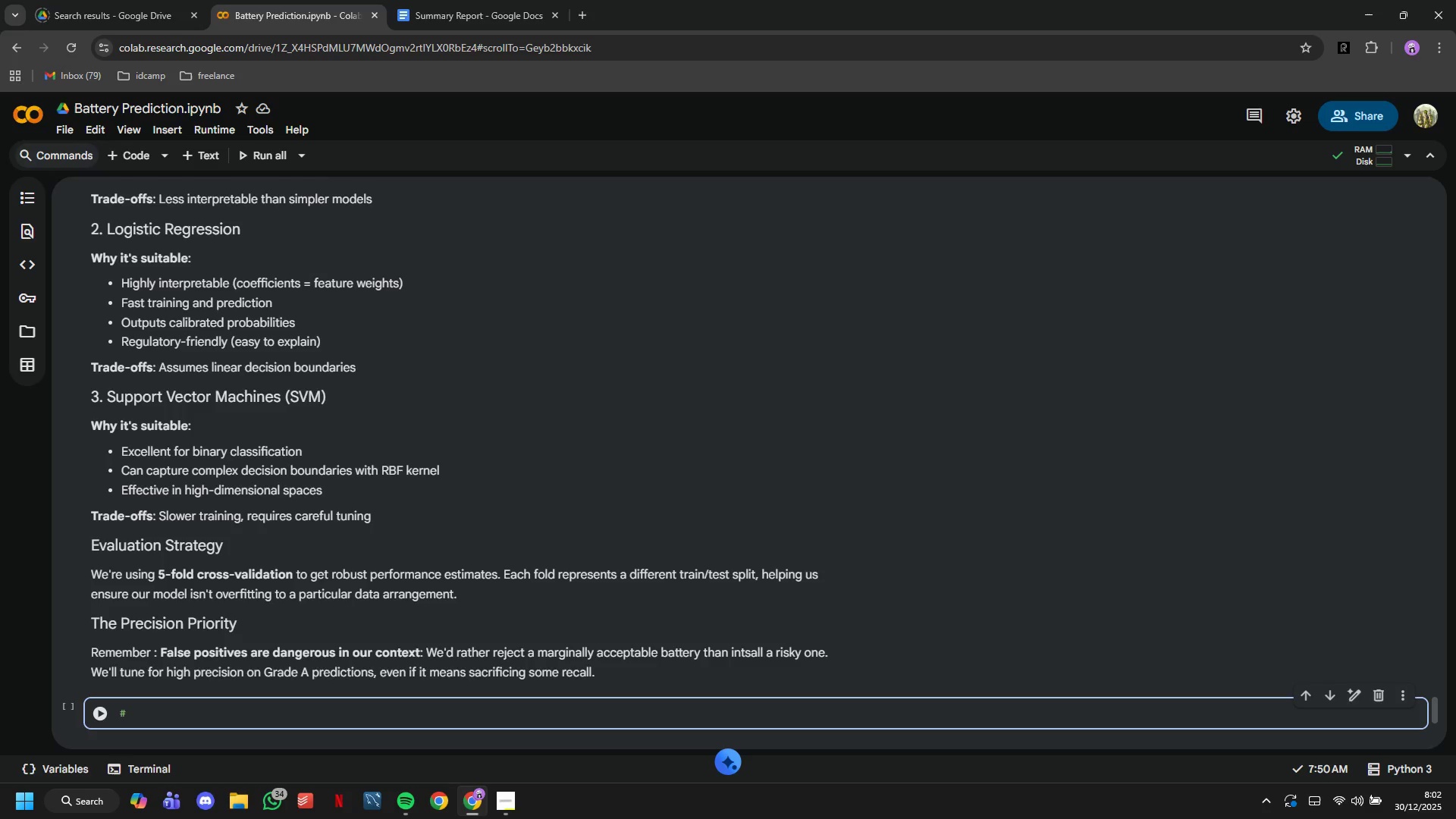 
wait(56.44)
 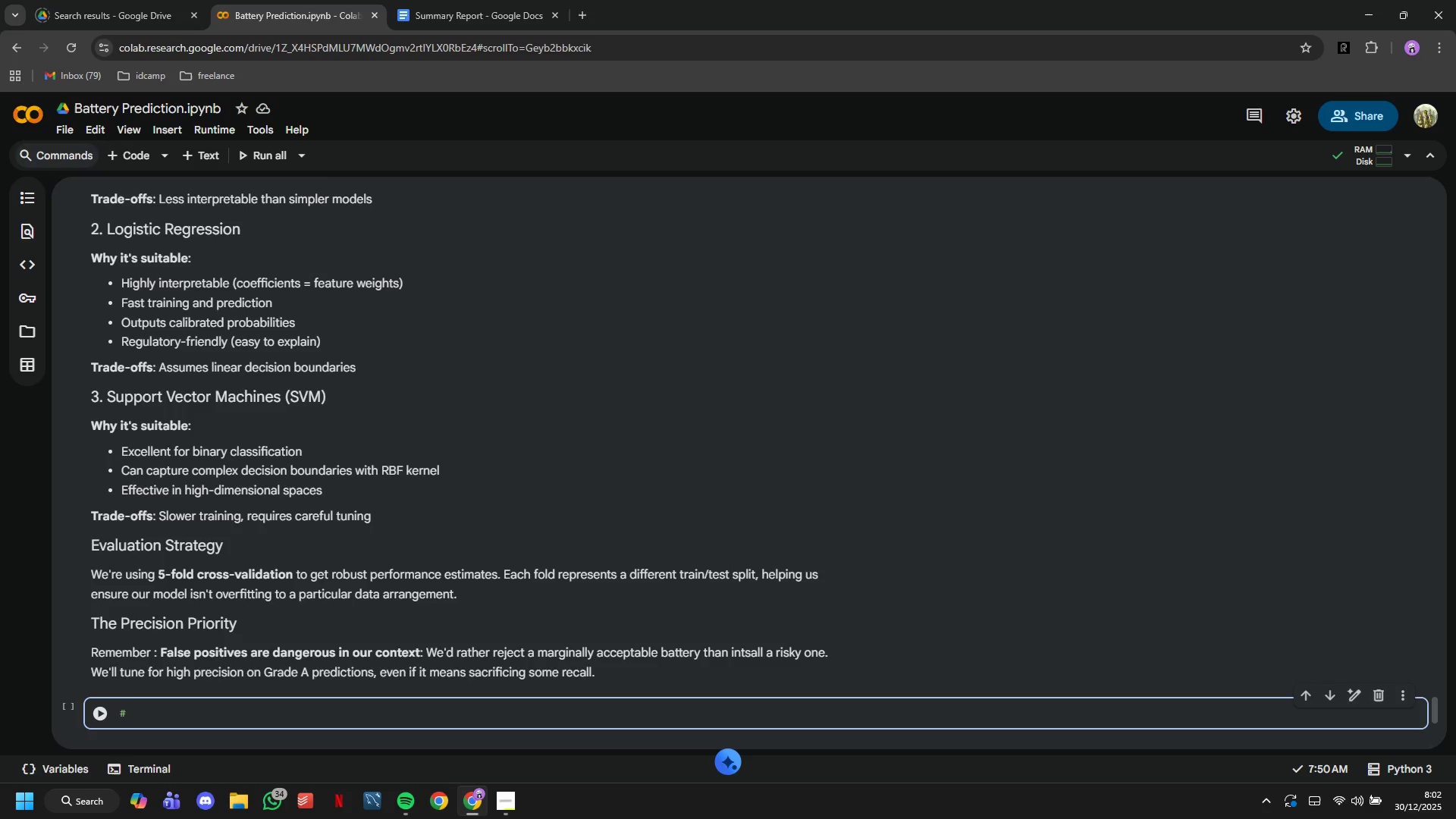 
type(R)
key(Backspace)
key(Backspace)
key(Backspace)
type(# Initialize models)
 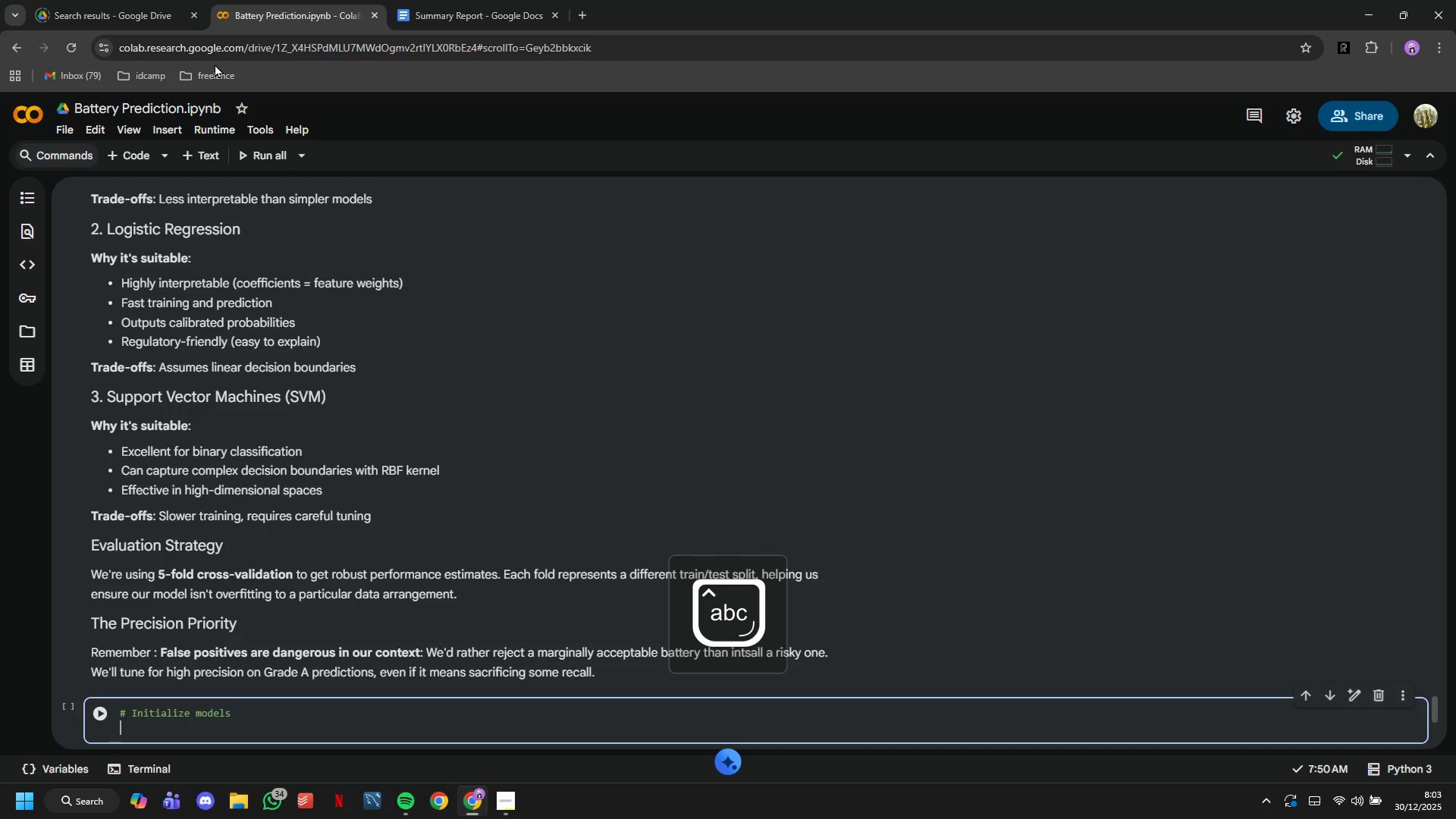 
 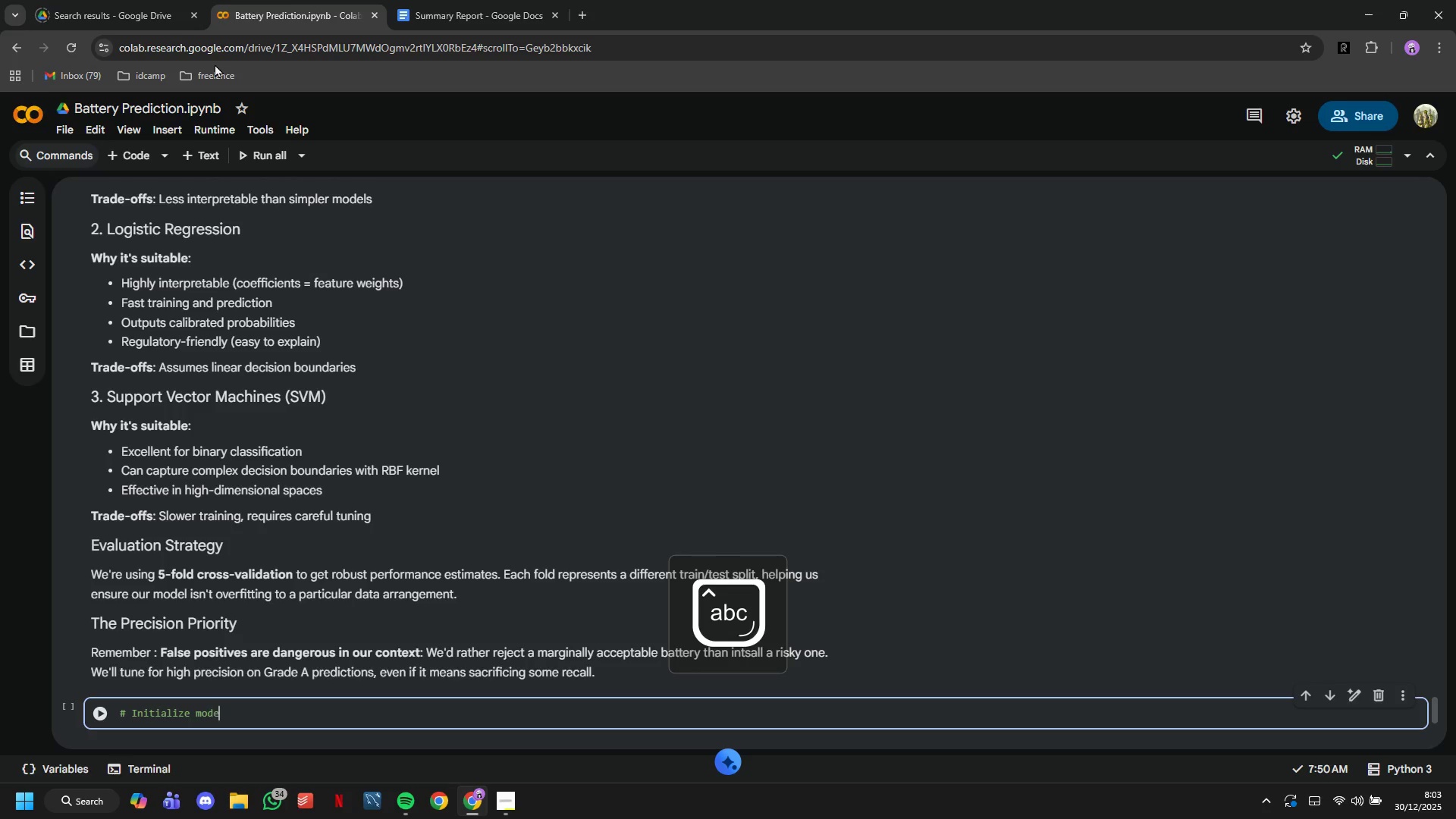 
key(Enter)
 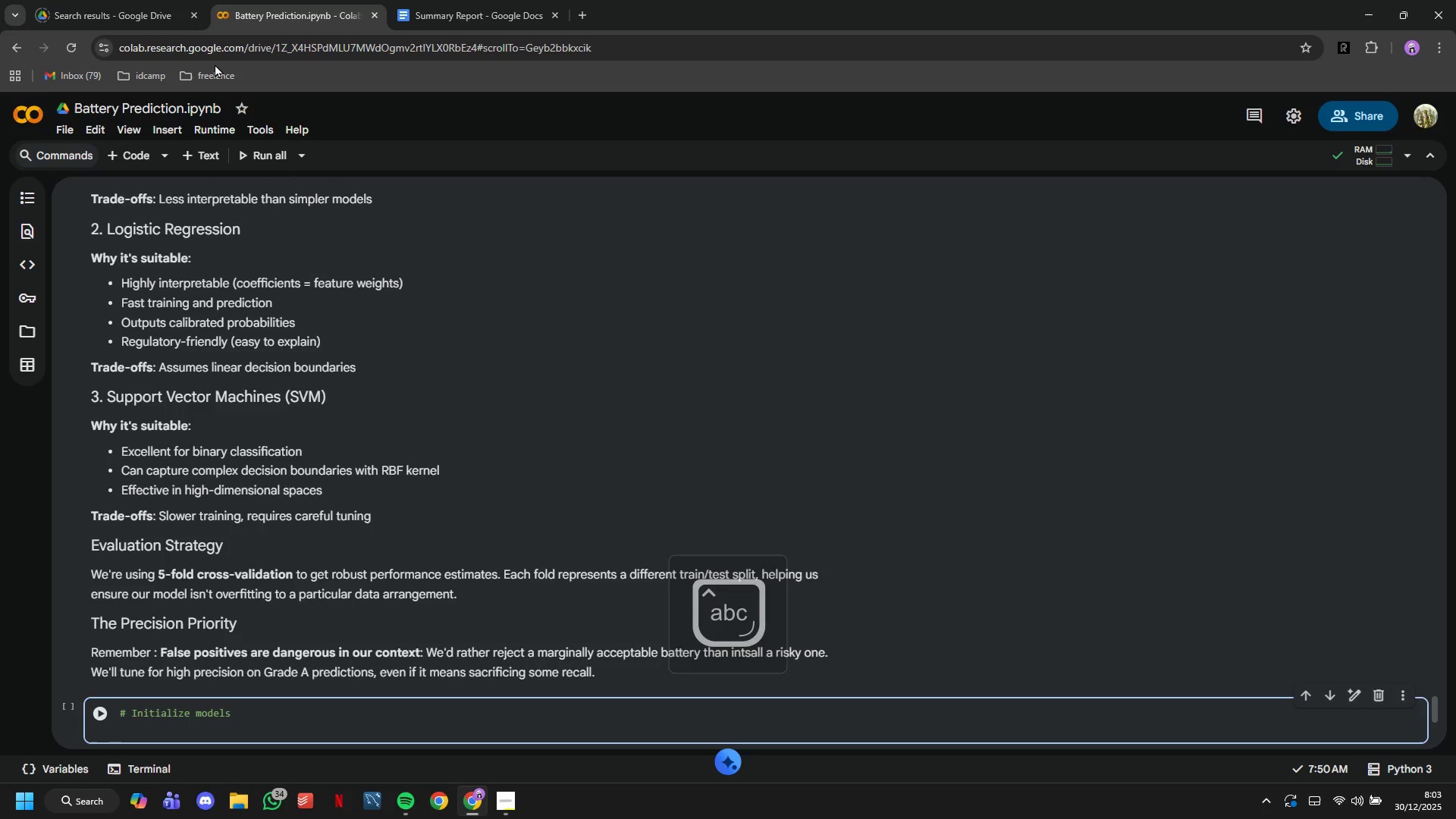 
type(models = {)
 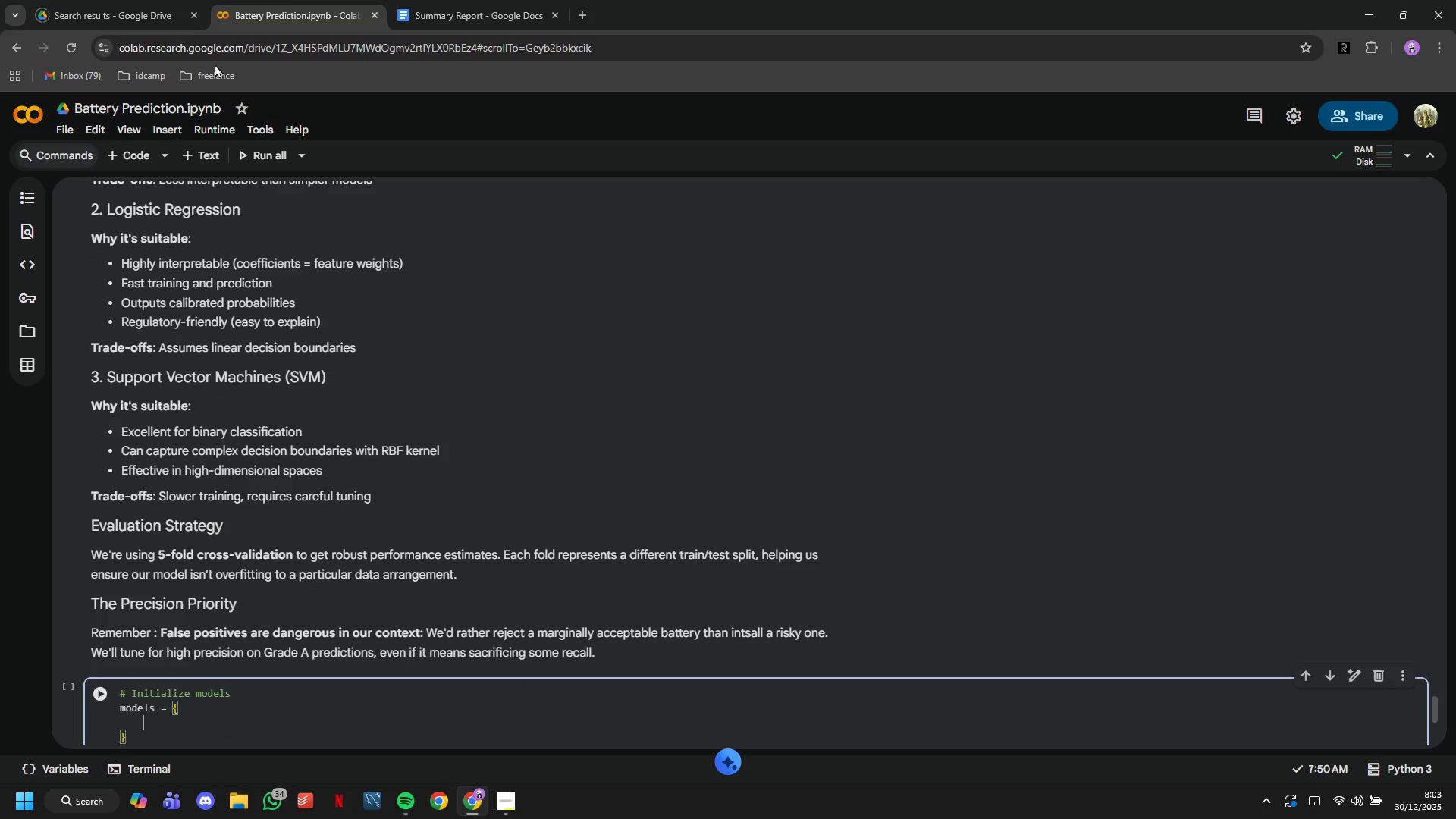 
 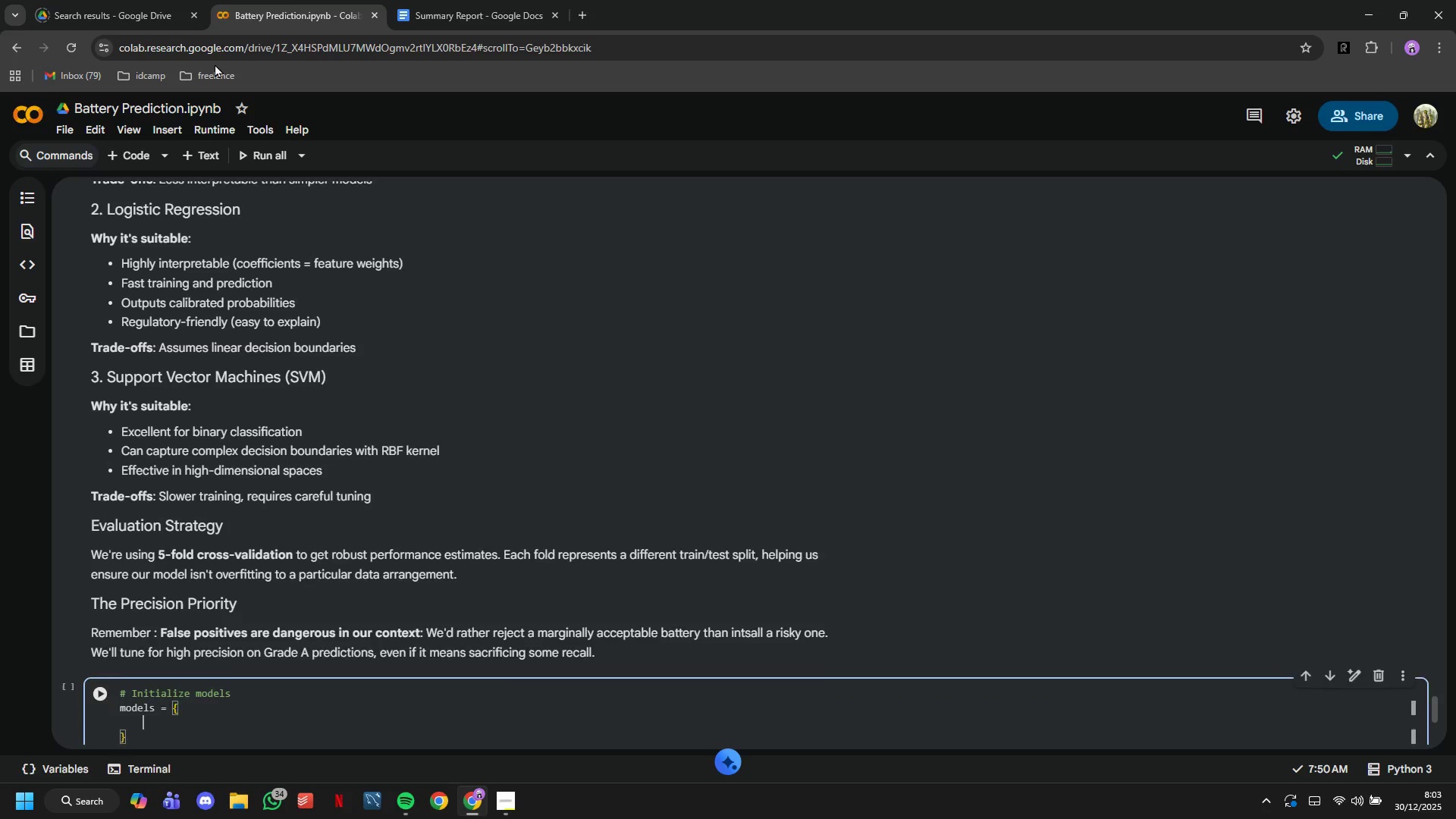 
key(Enter)
 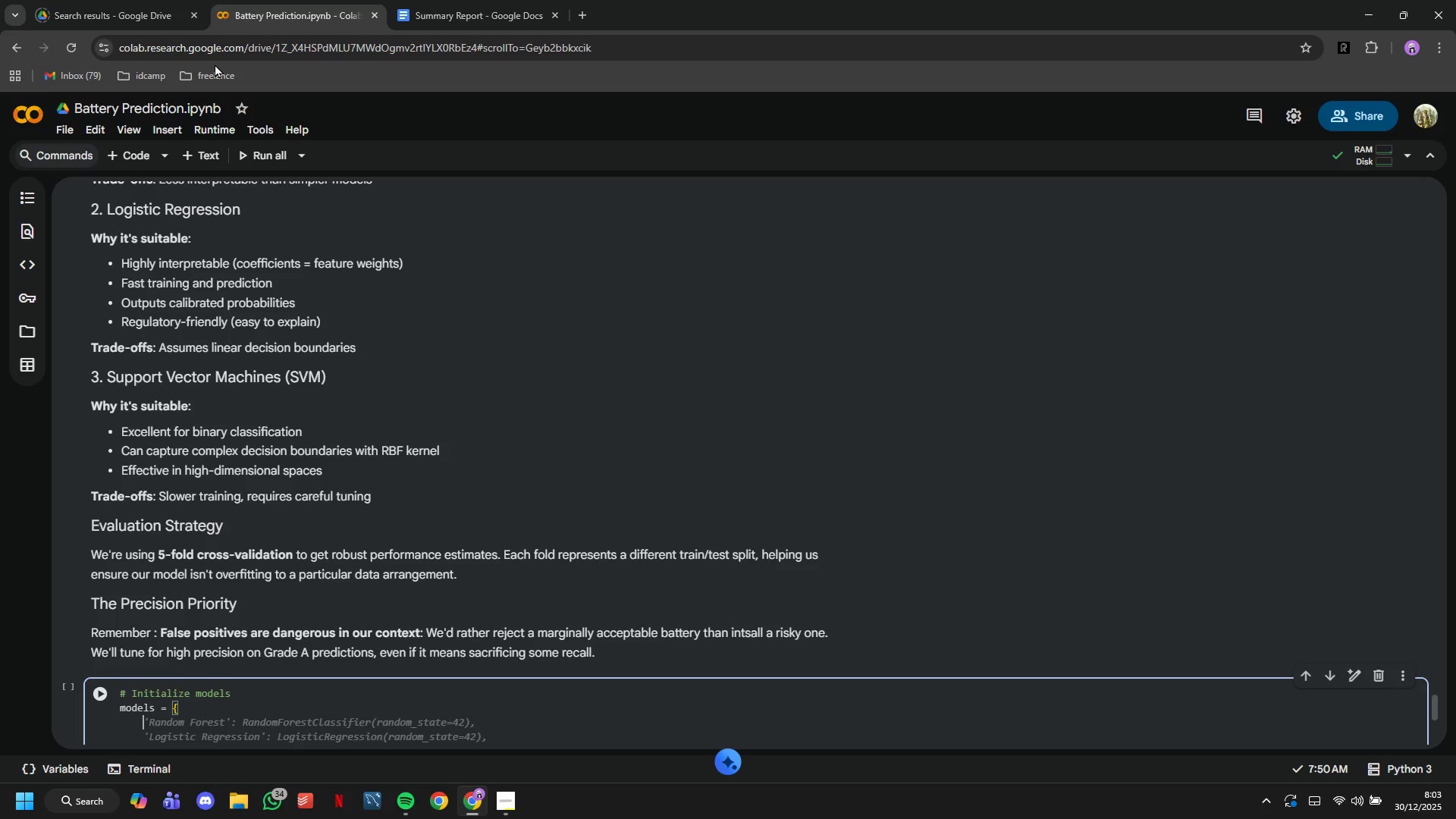 
wait(13.36)
 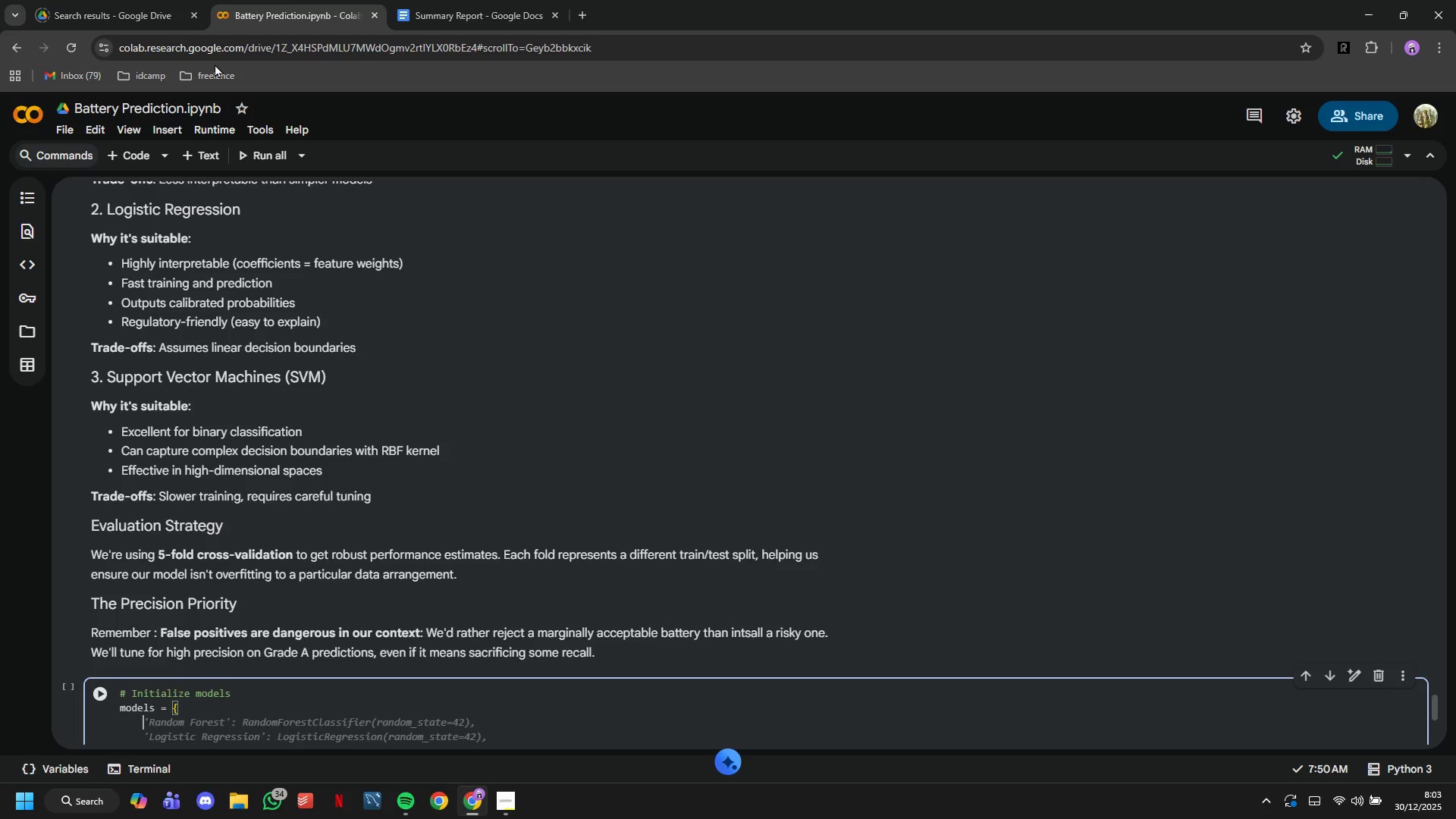 
key(Quote)
 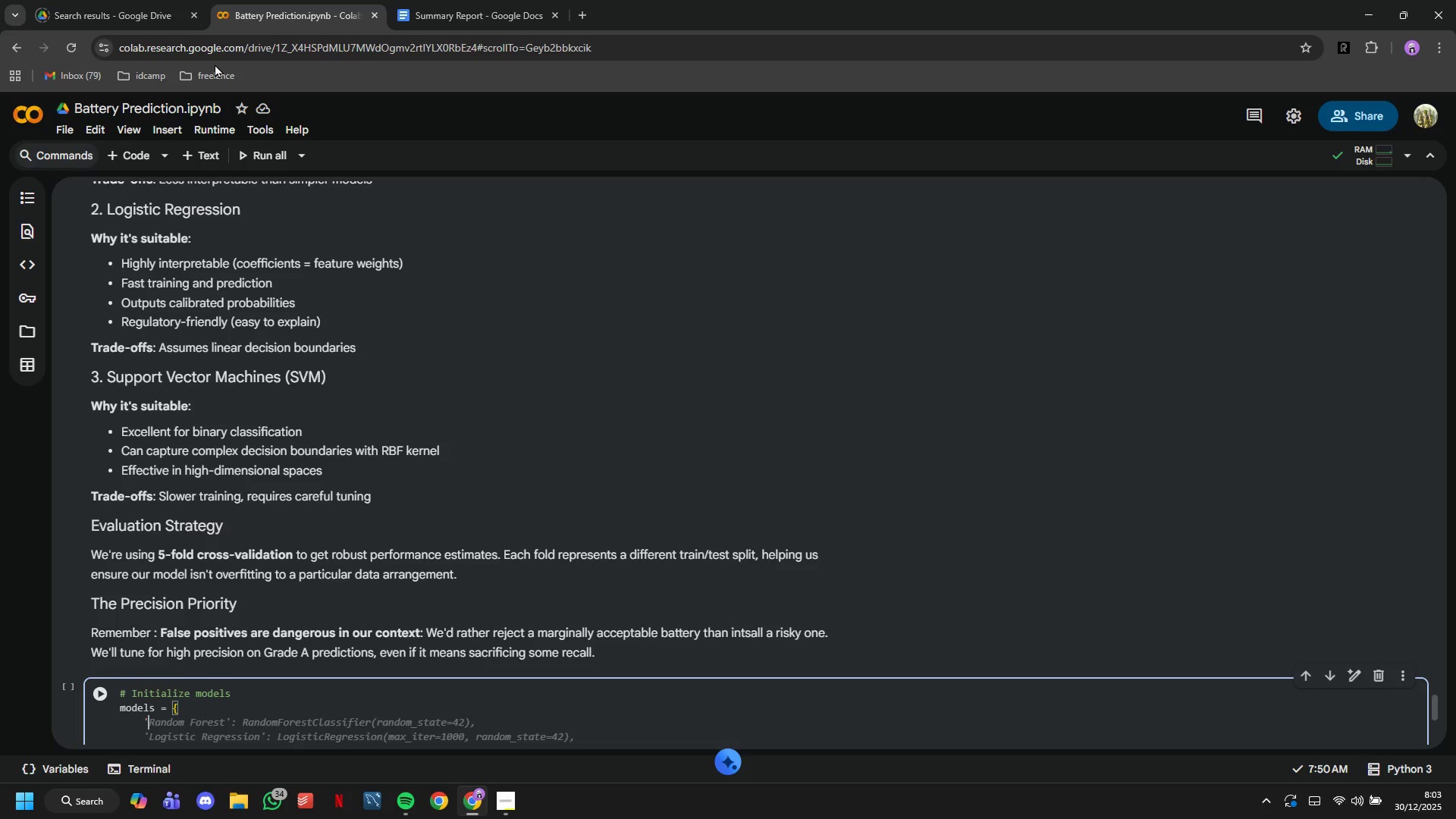 
wait(15.88)
 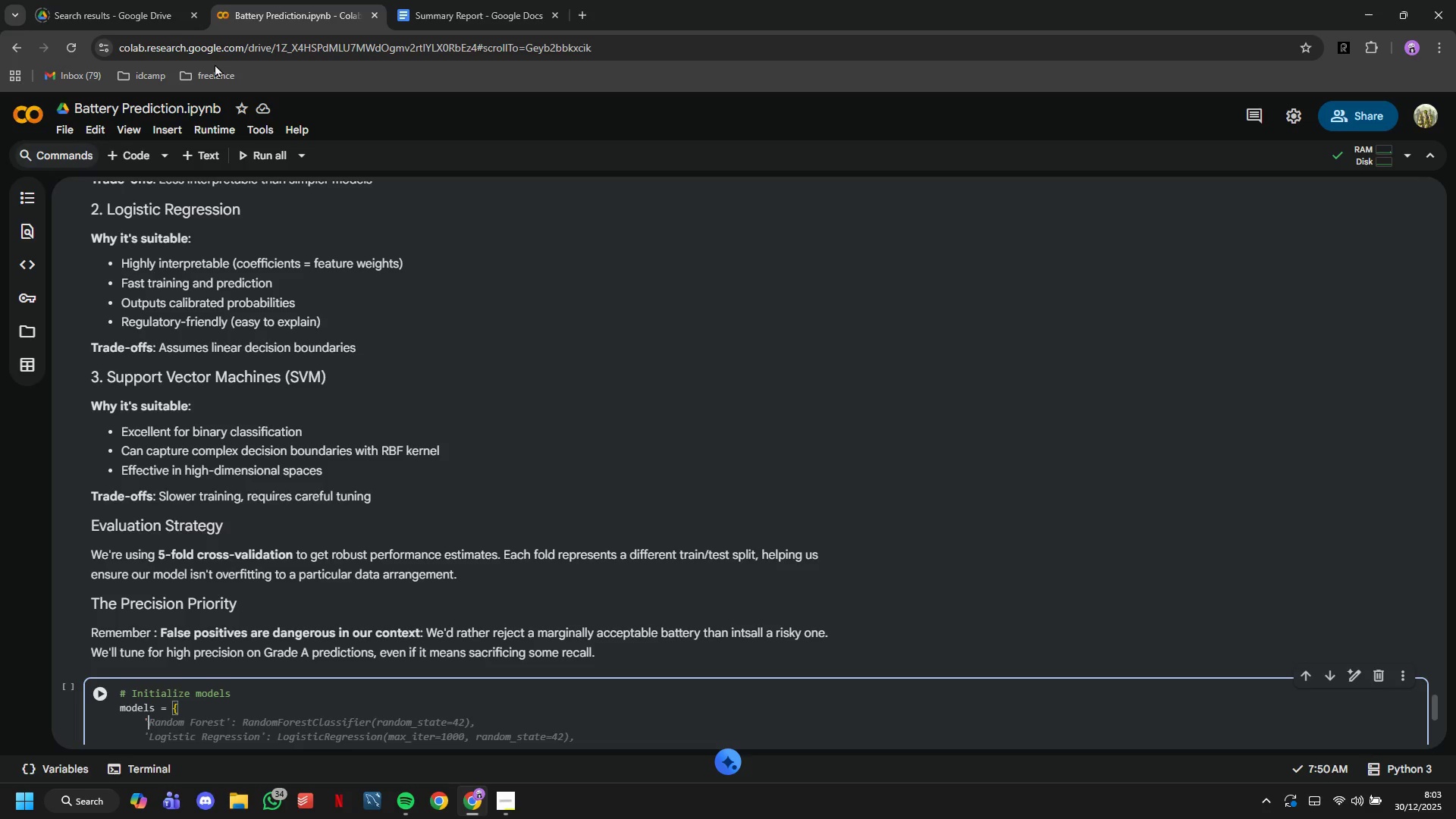 
type(Random Forest')
 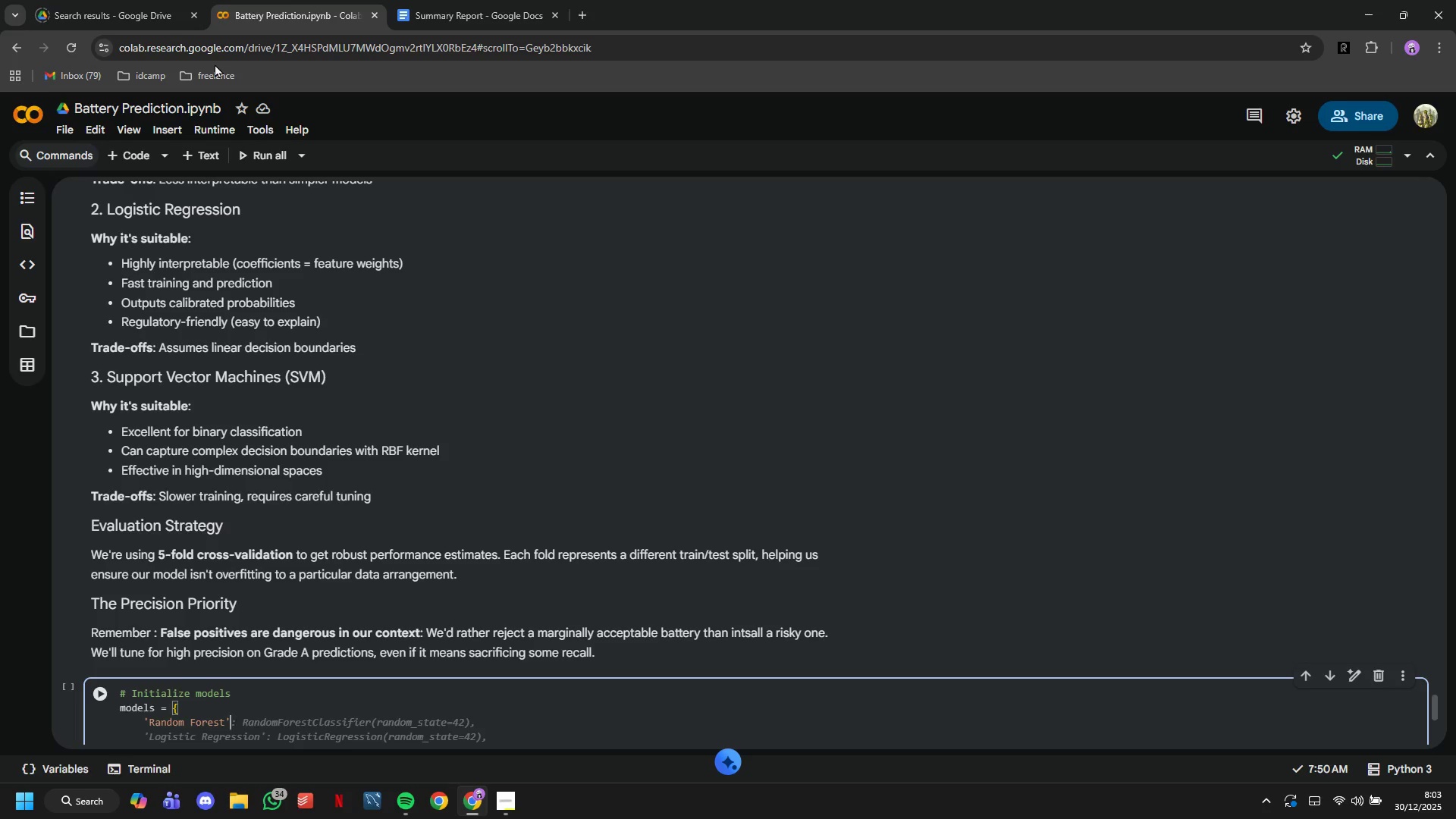 
wait(10.08)
 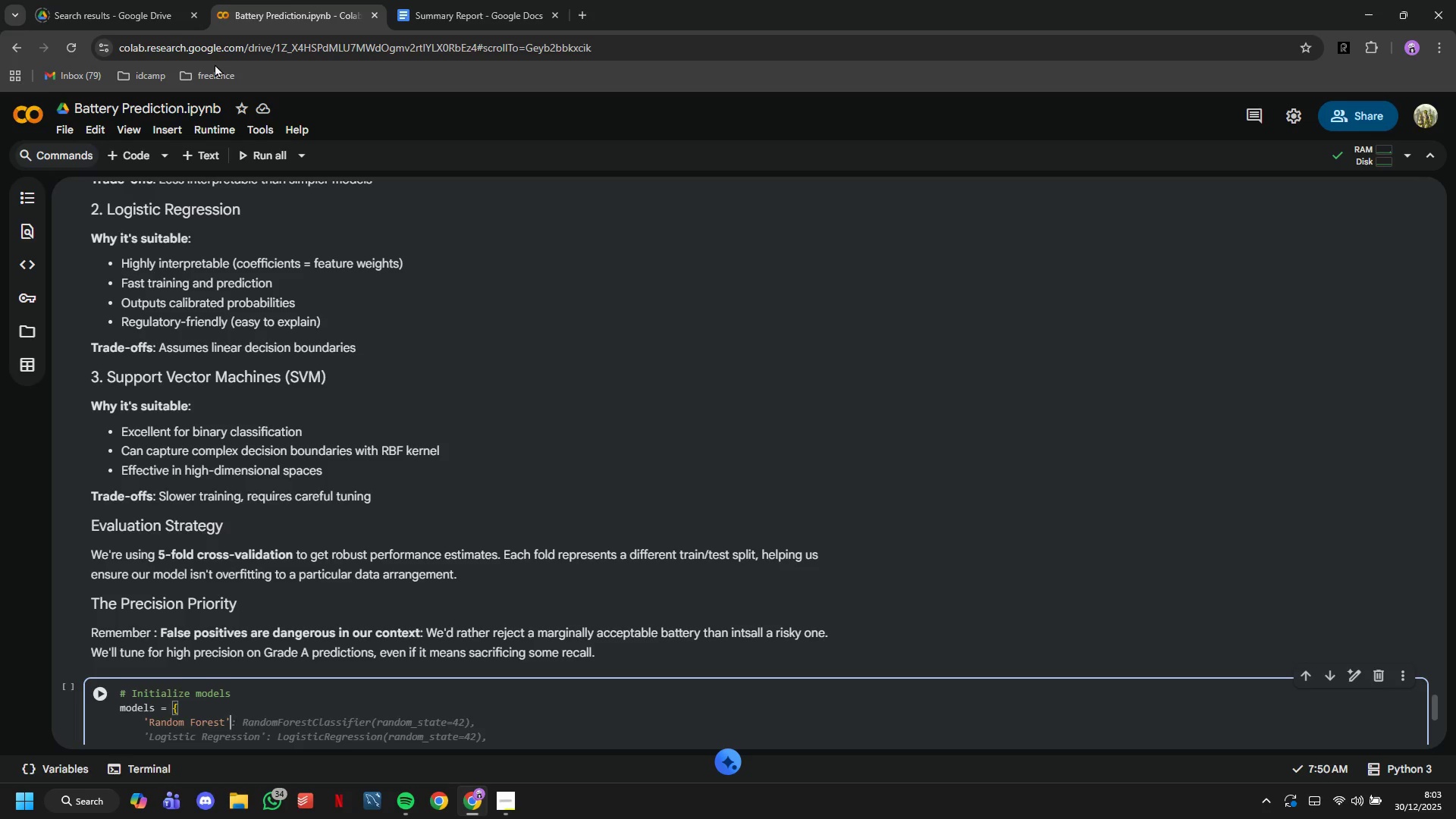 
key(Shift+ShiftRight)
 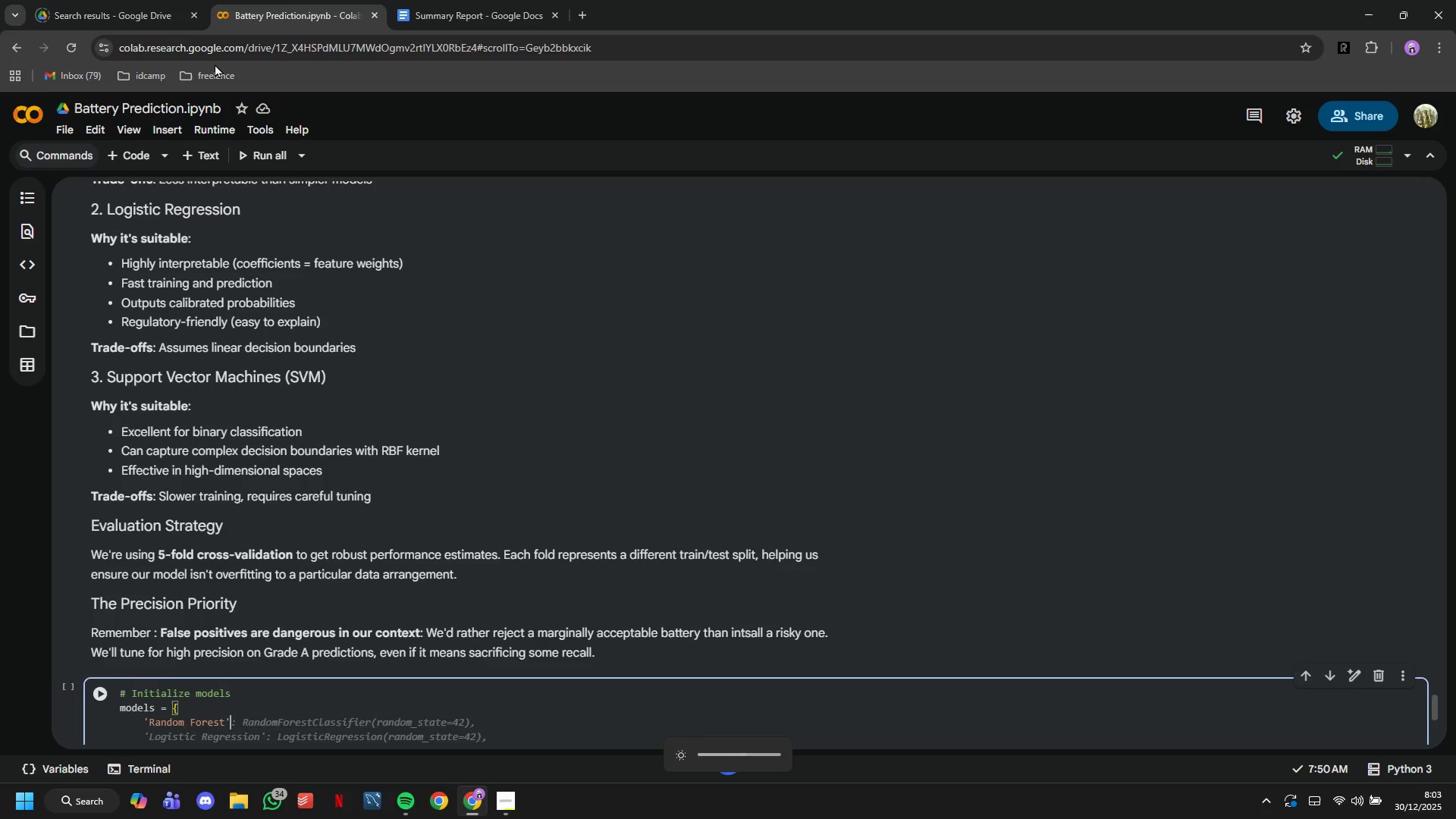 
key(ArrowRight)
 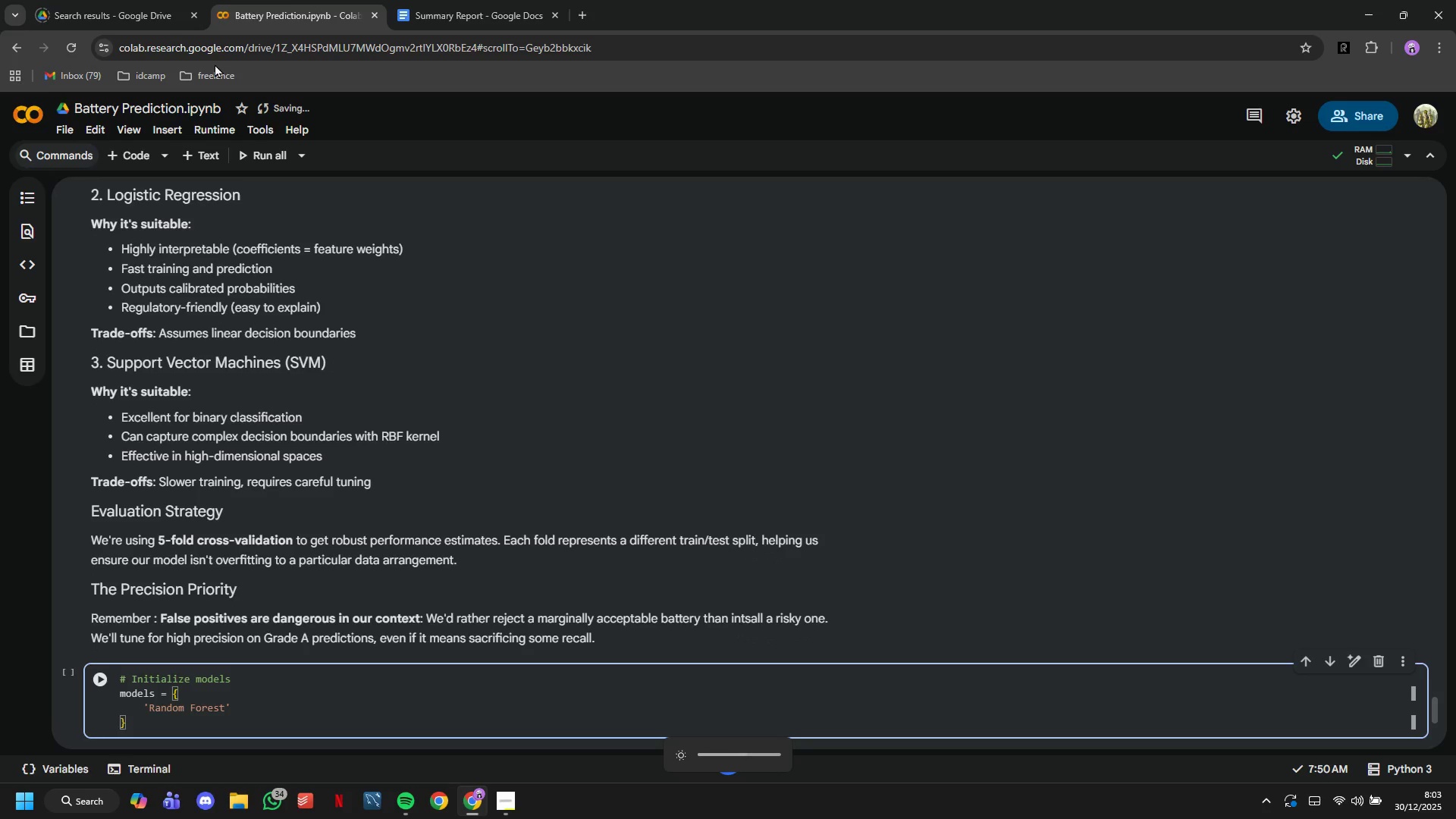 
key(ArrowLeft)
 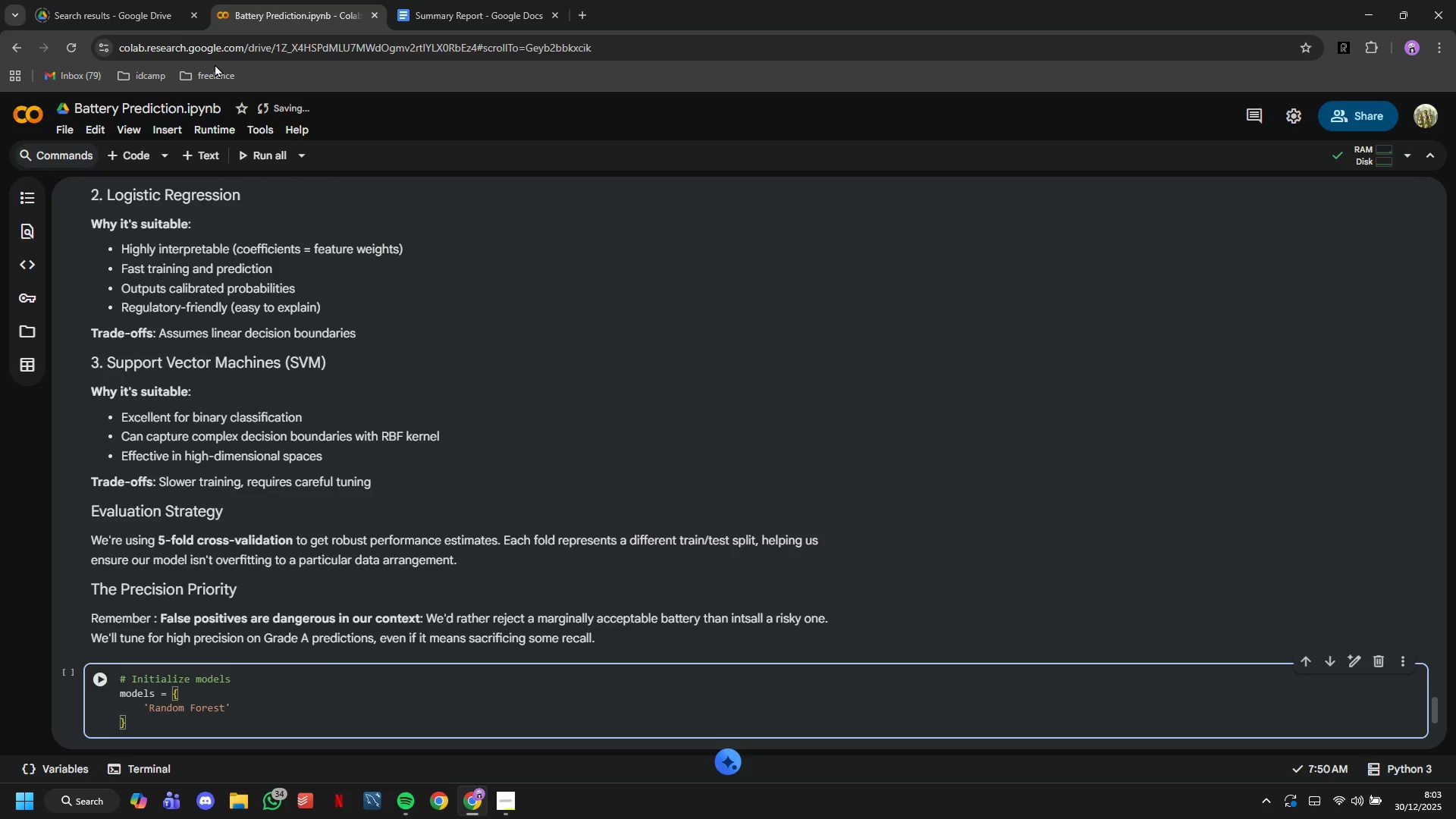 
key(Shift+Semicolon)
 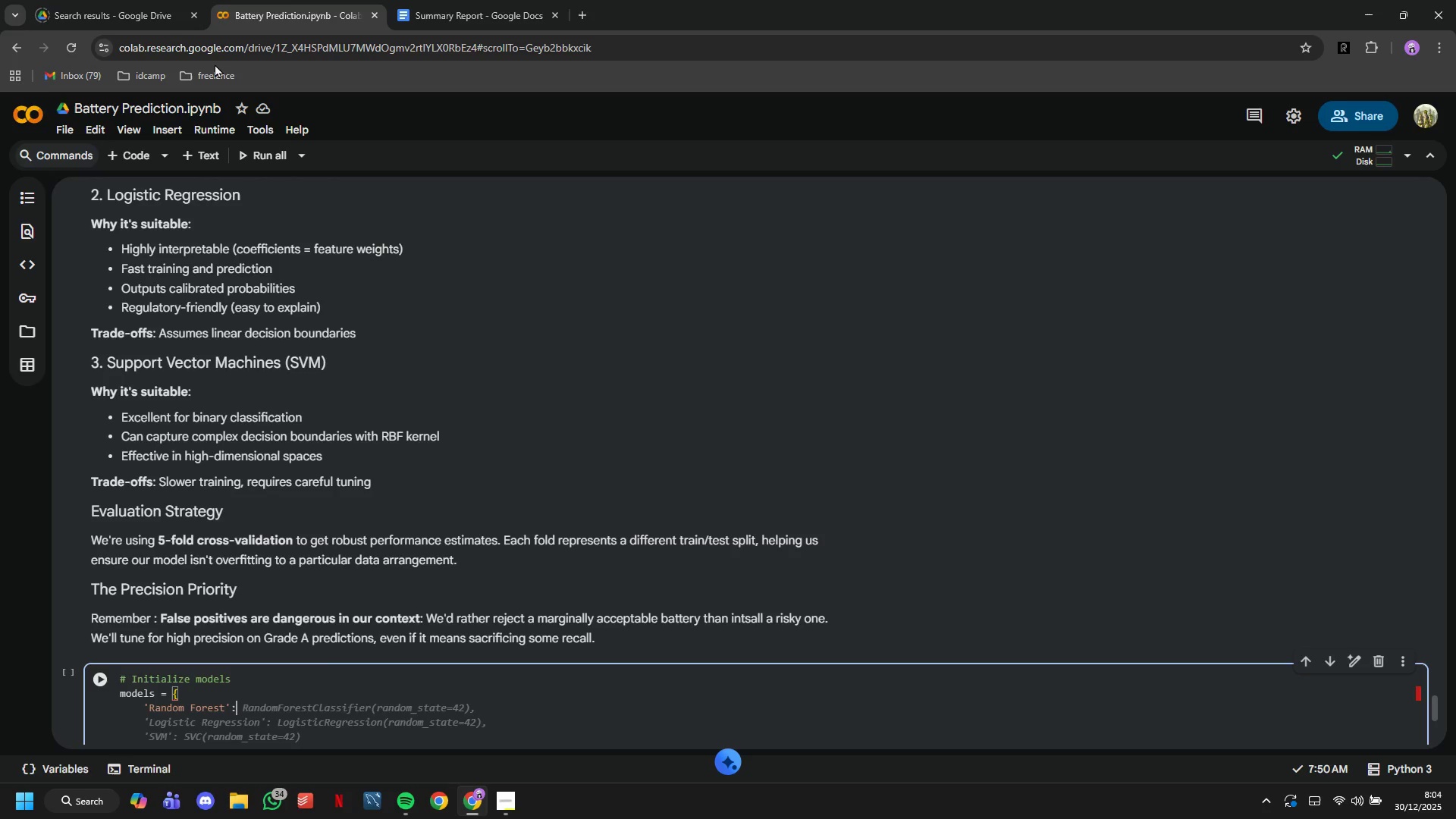 
wait(19.14)
 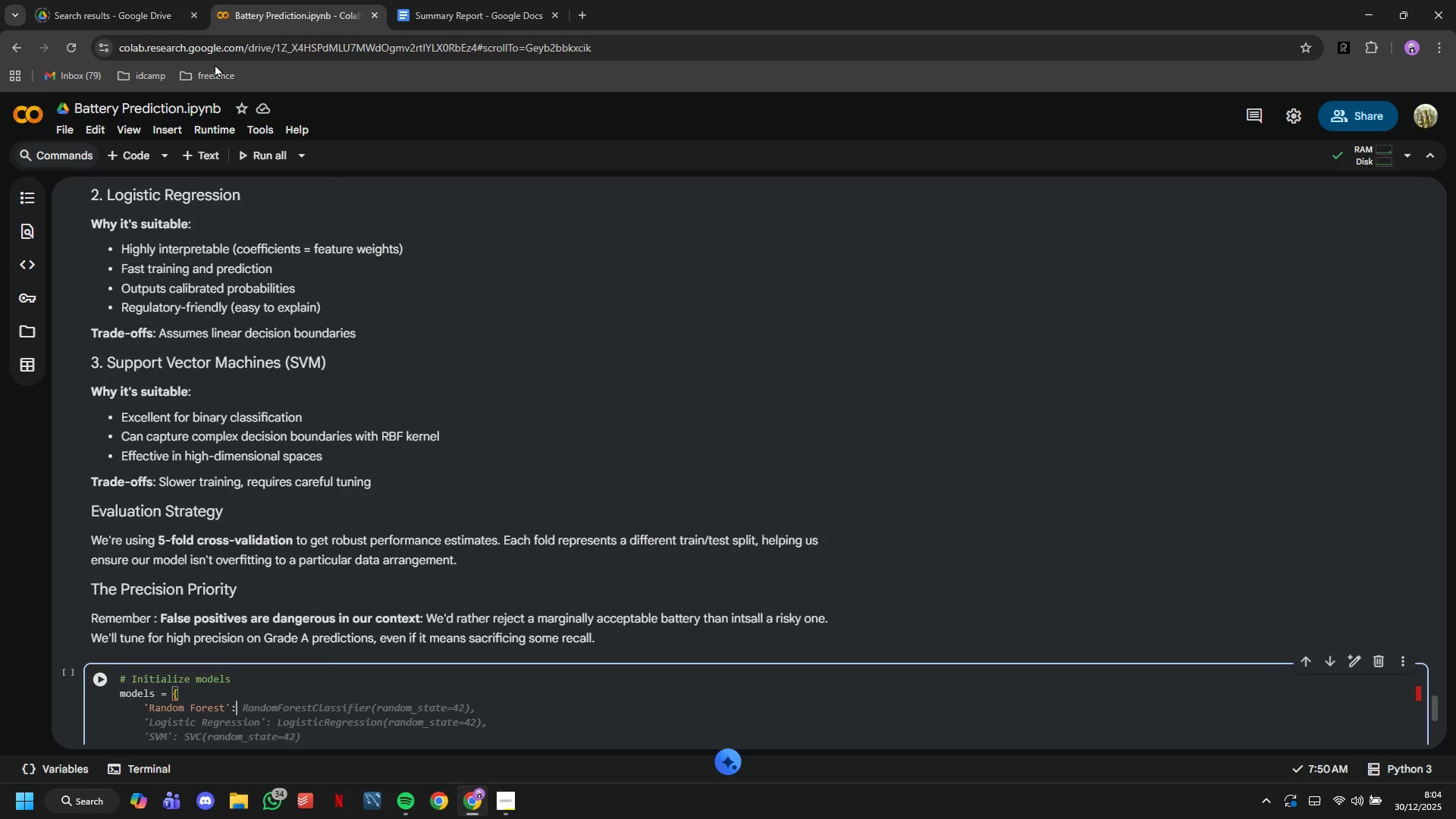 
type( Ran)
 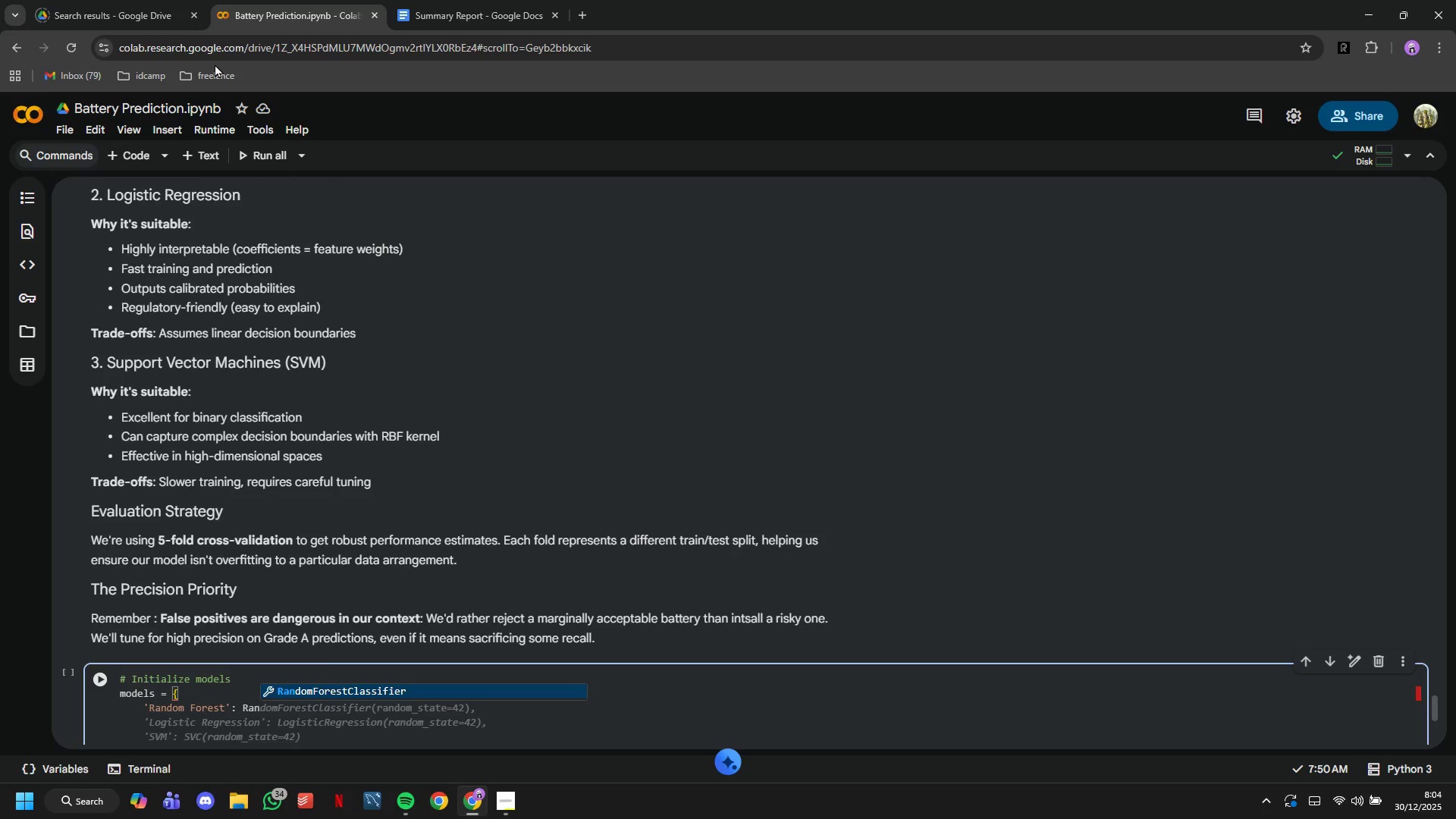 
wait(6.08)
 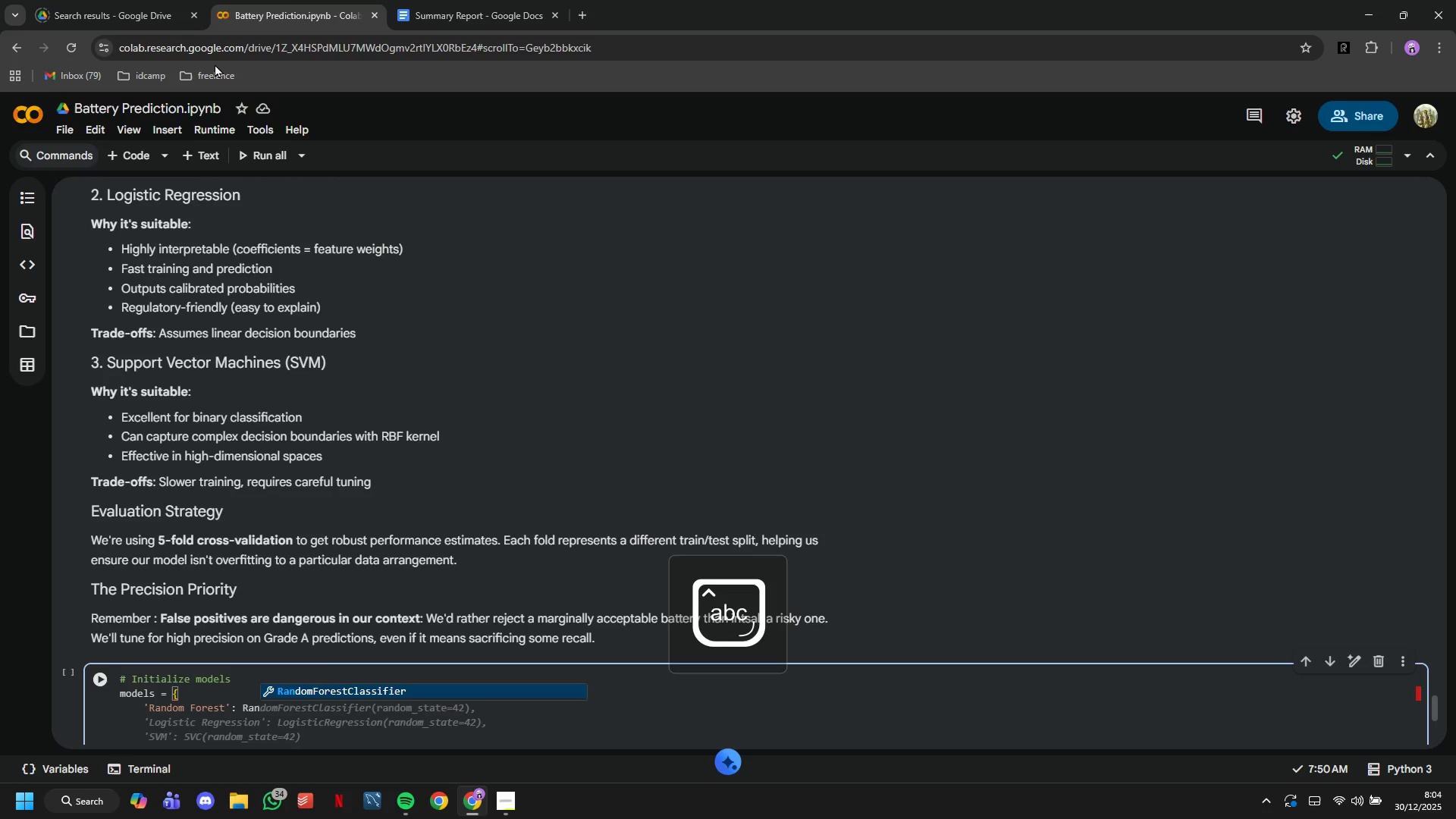 
type(domForesr)
key(Backspace)
type(tClassifier()
 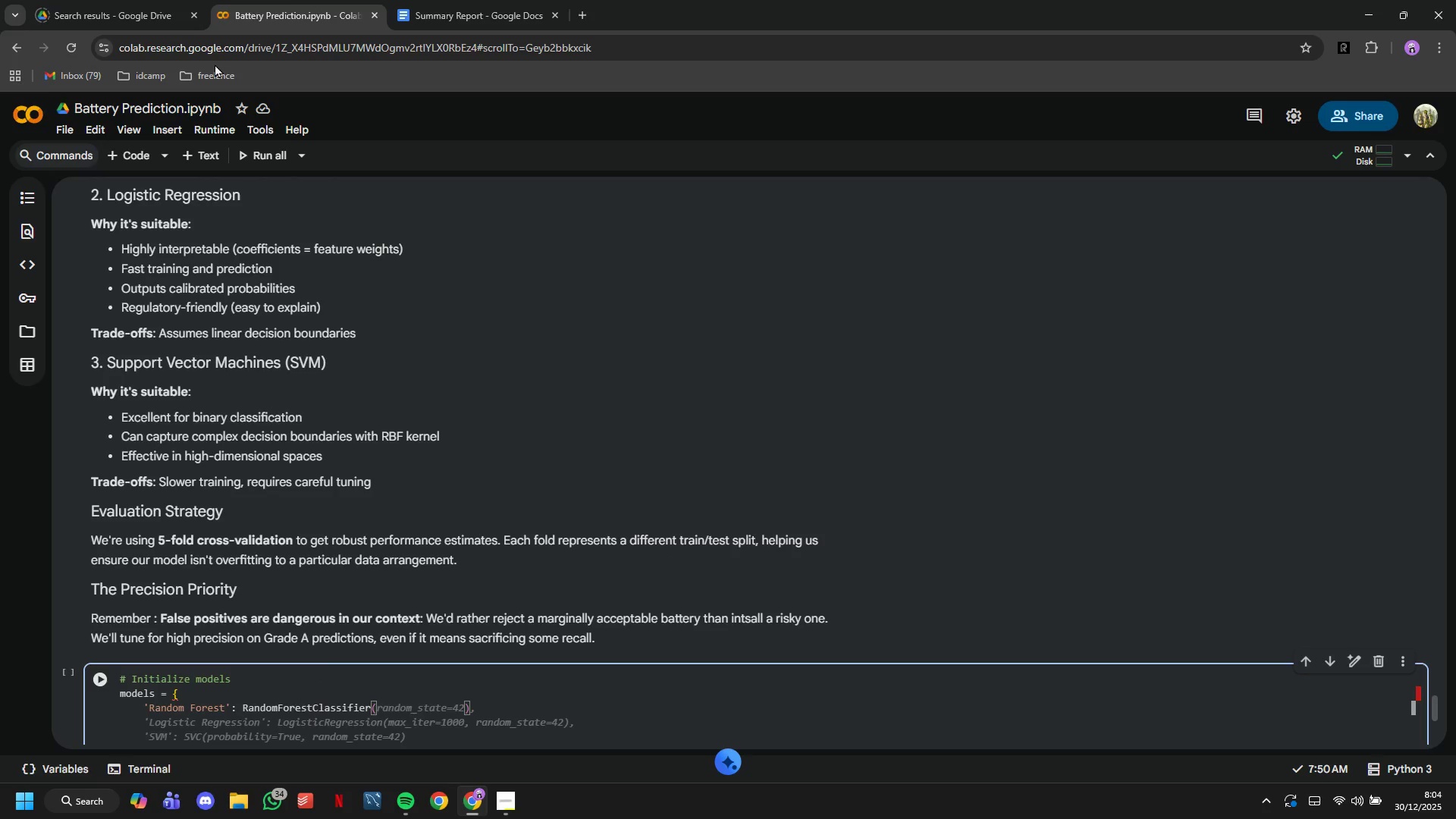 
type(random_state=42)
 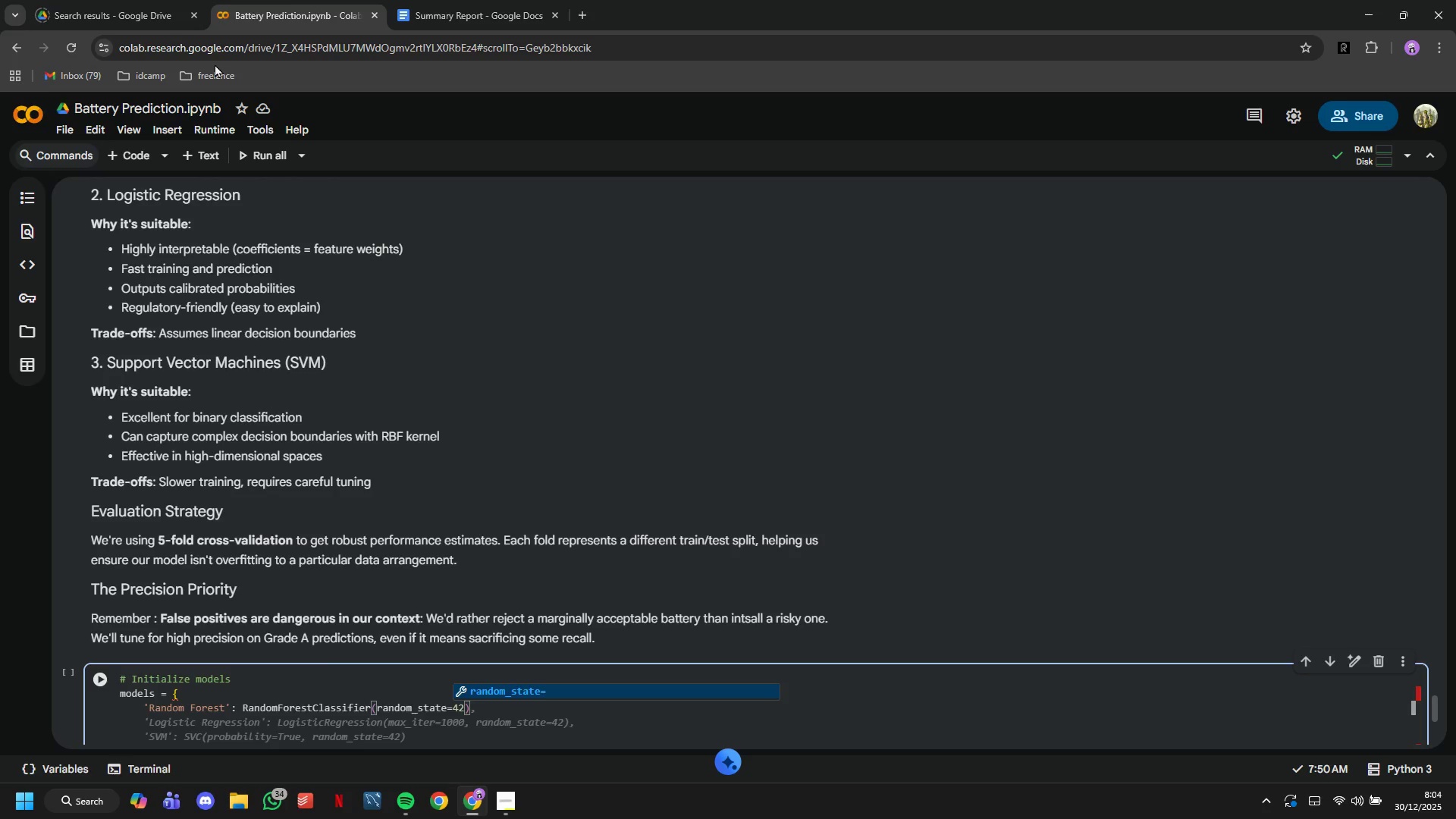 
key(ArrowRight)
 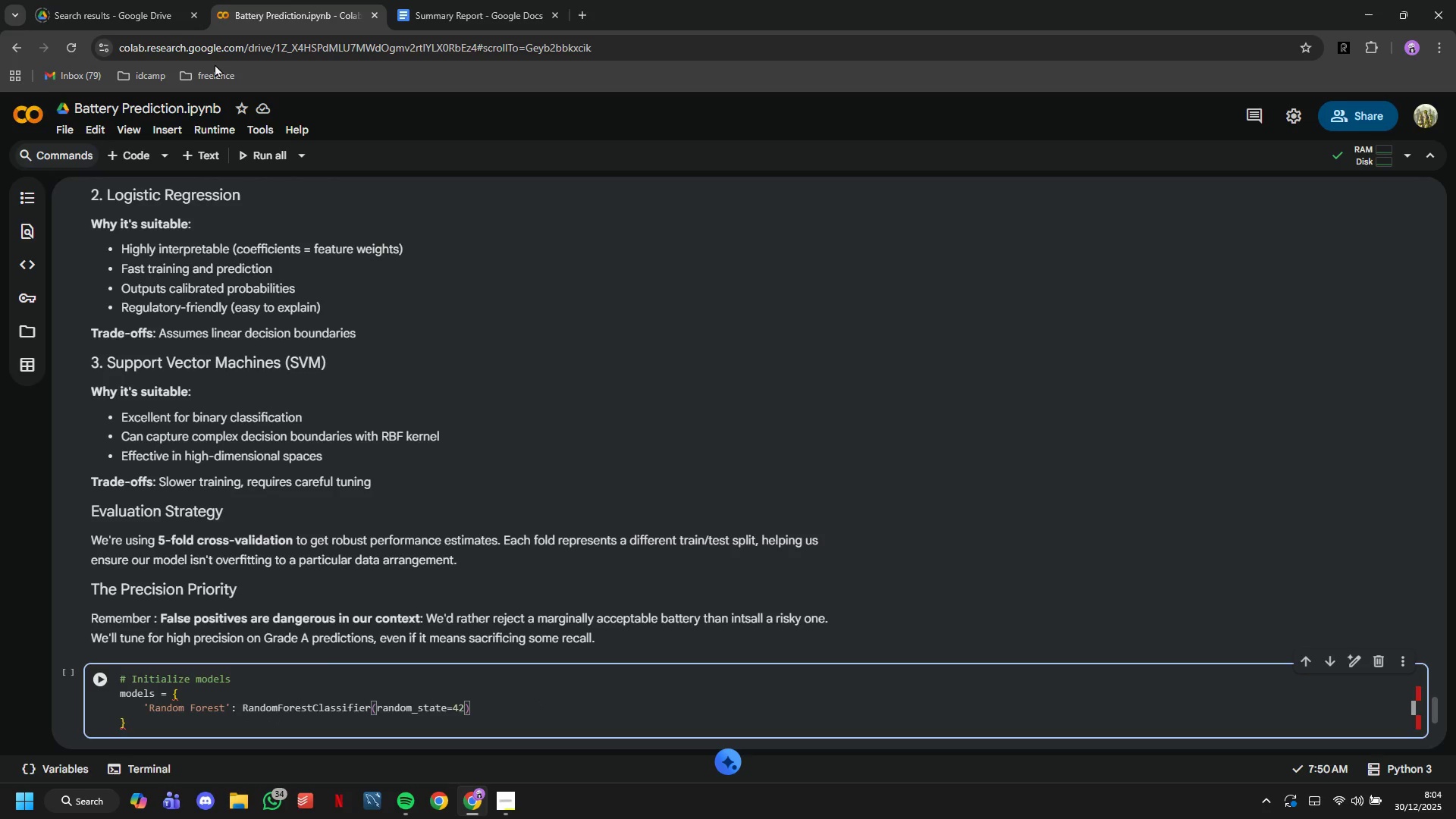 
key(Comma)
 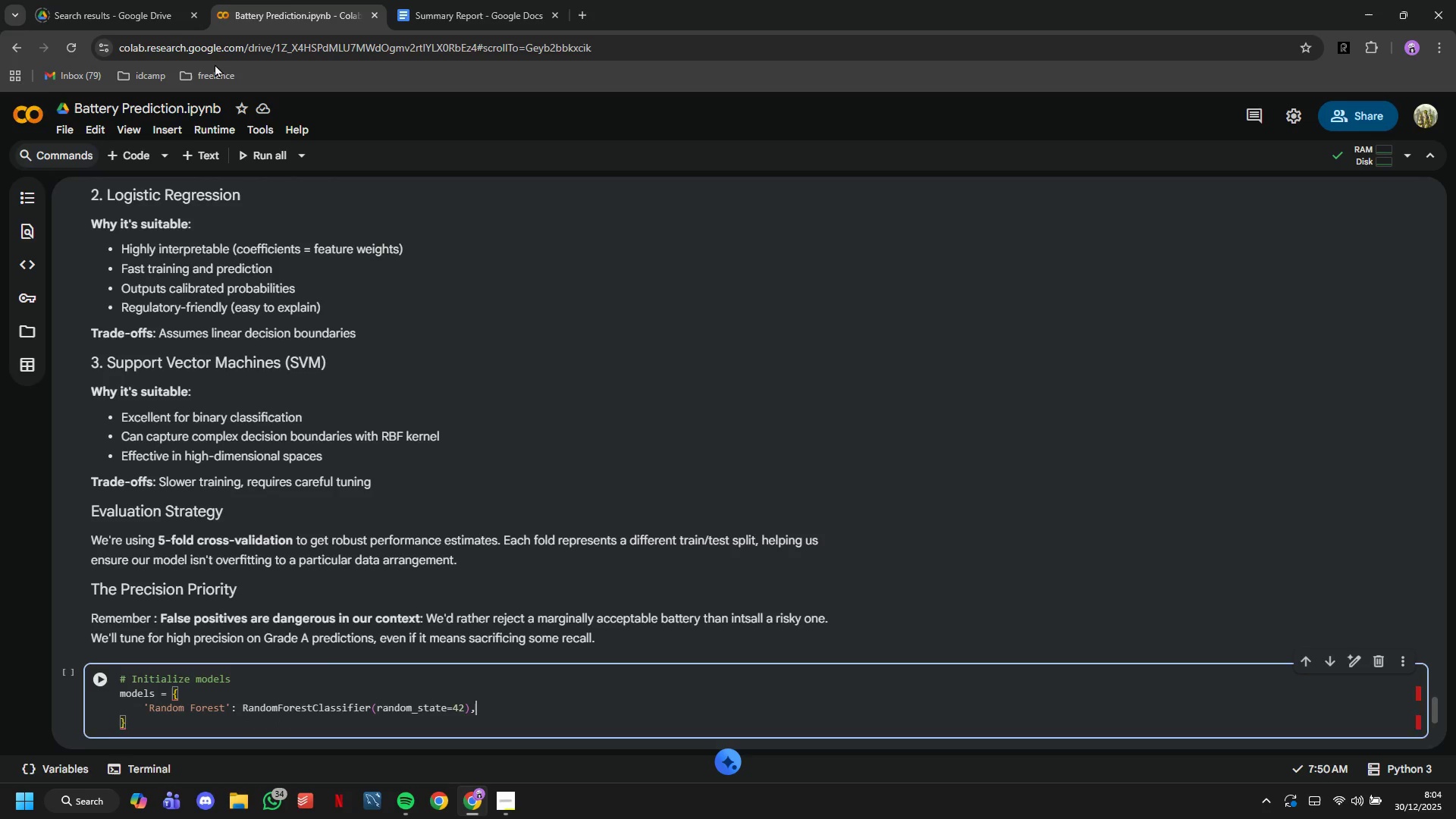 
key(Enter)
 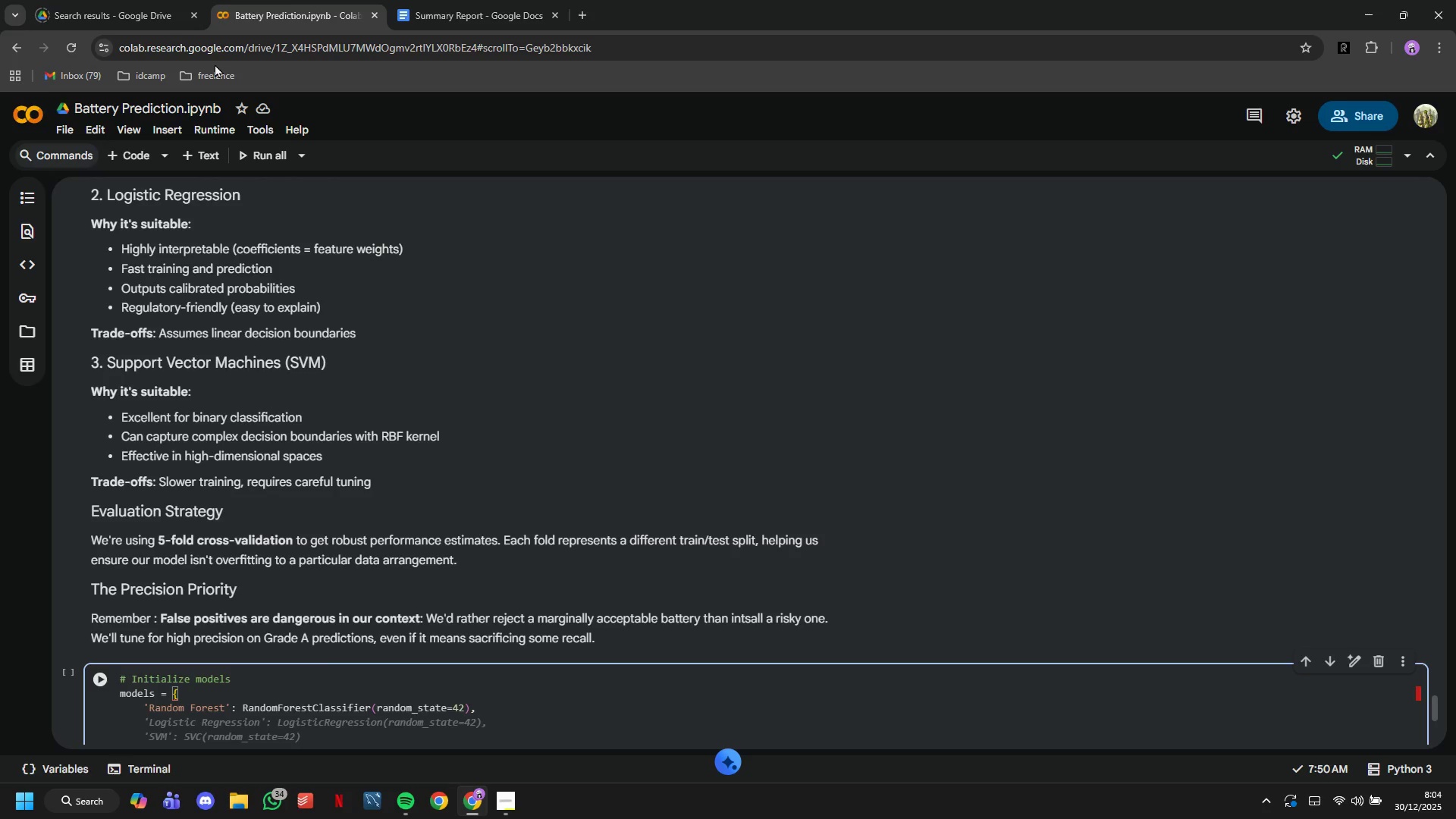 
key(ArrowLeft)
 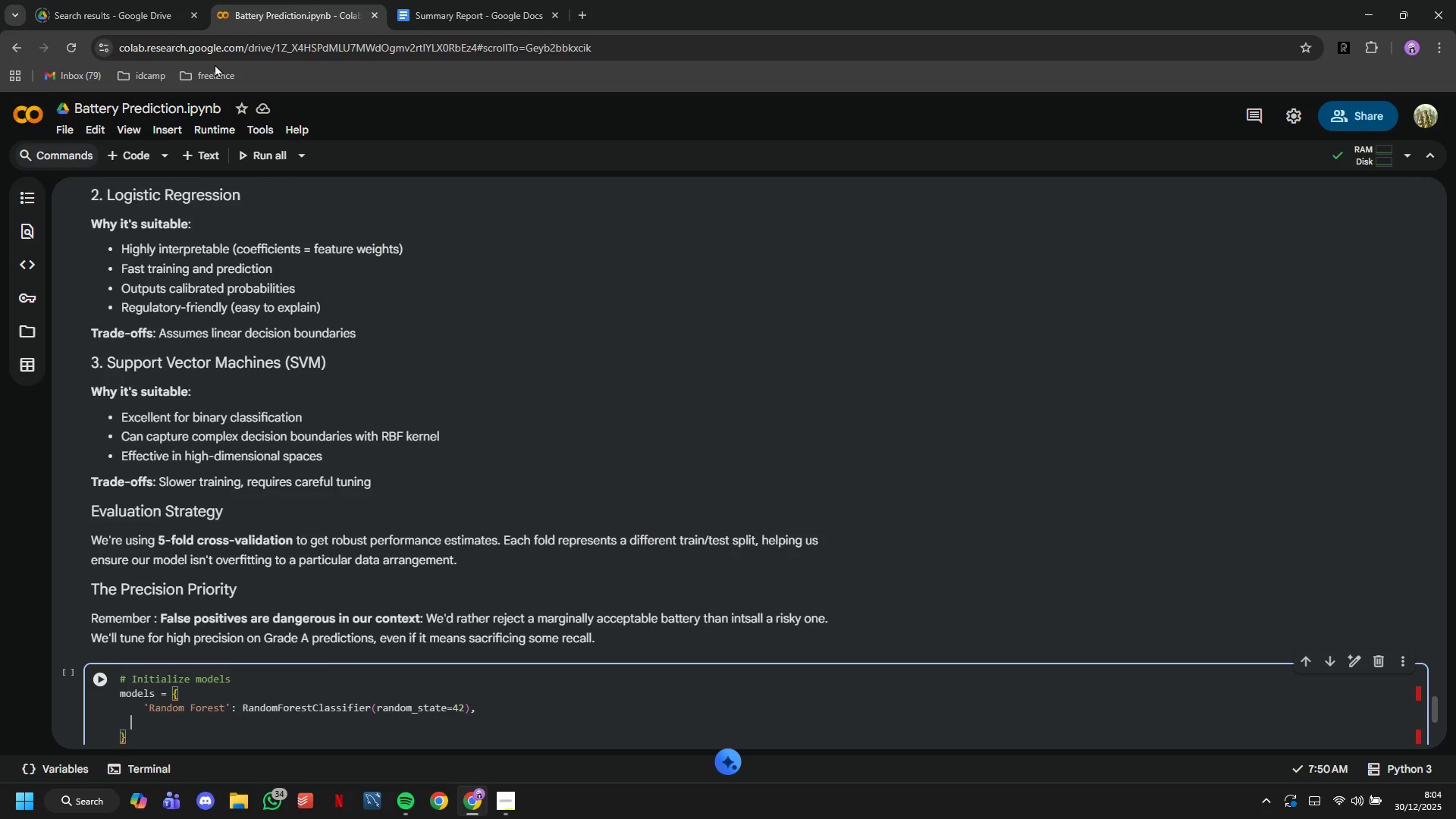 
key(ArrowLeft)
 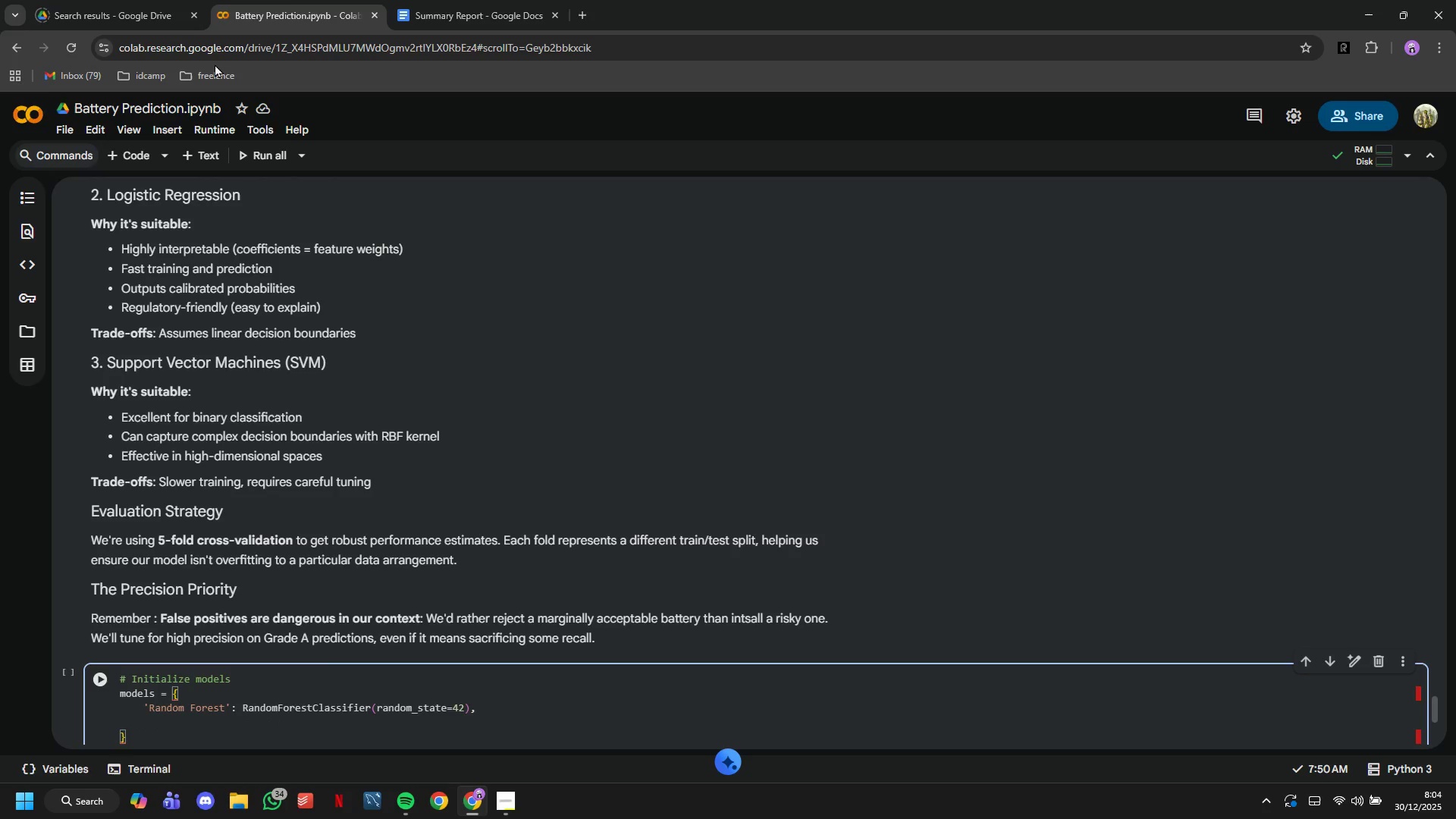 
wait(6.23)
 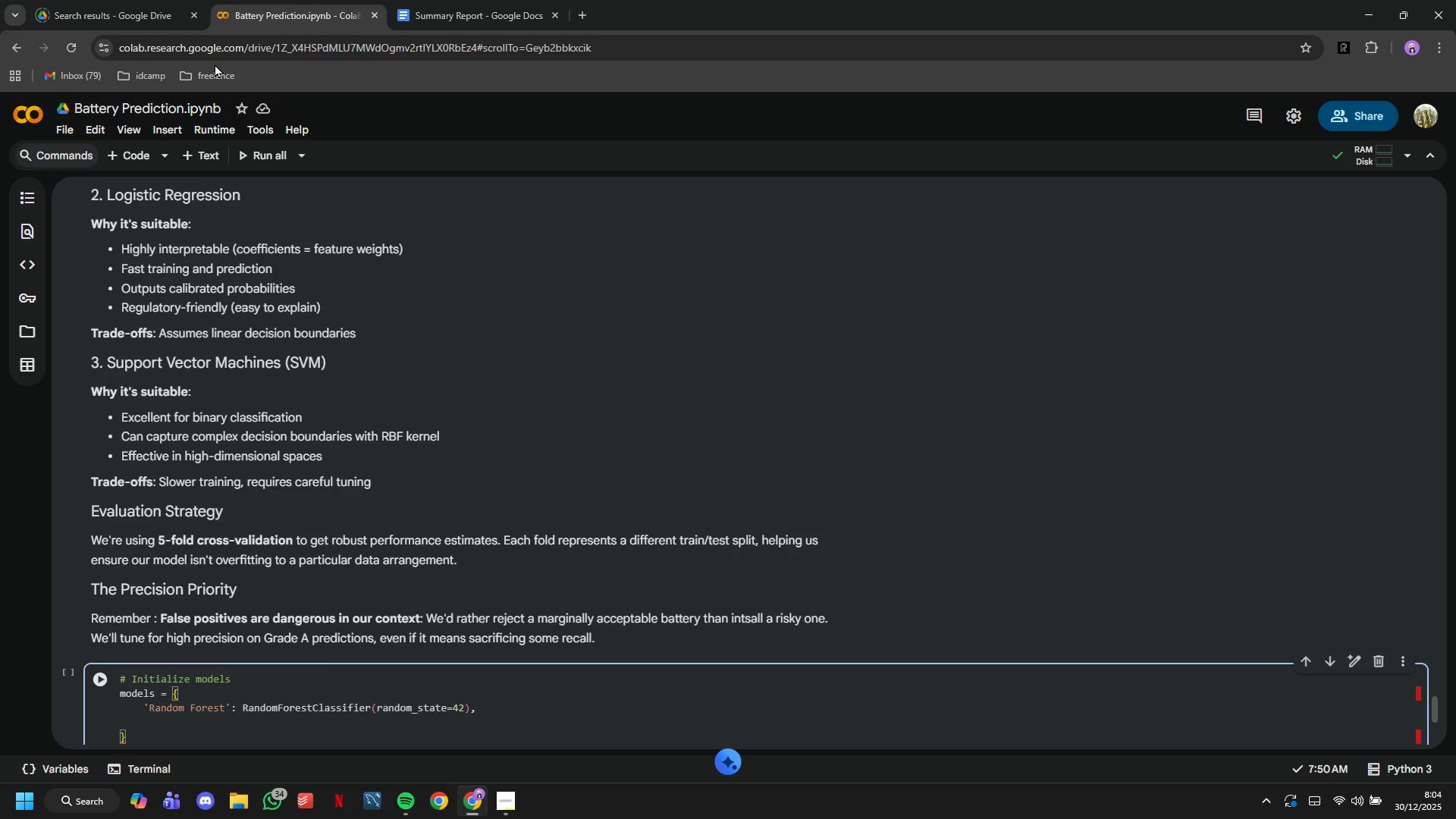 
key(ArrowLeft)
 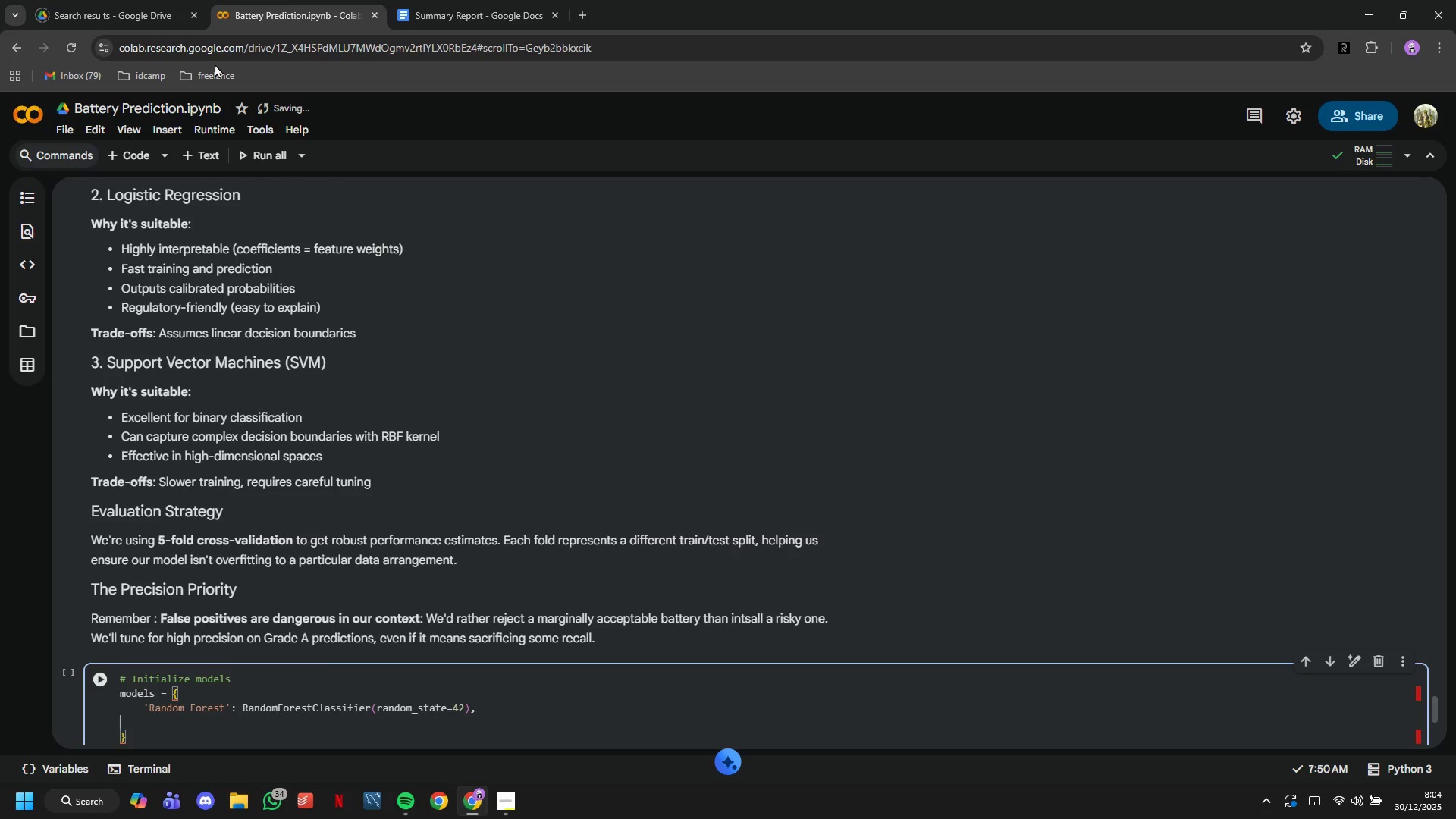 
key(ArrowLeft)
 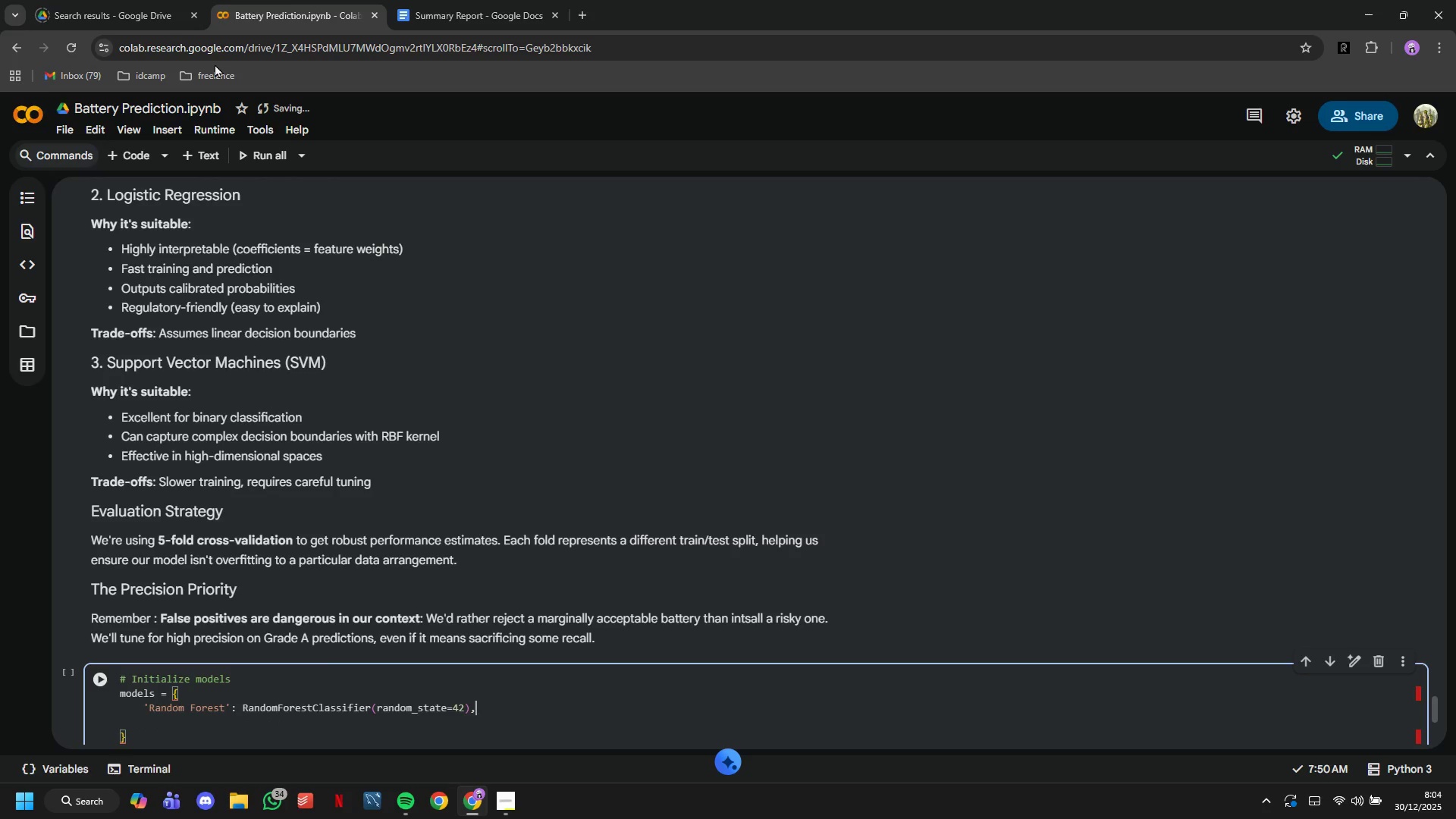 
key(ArrowLeft)
 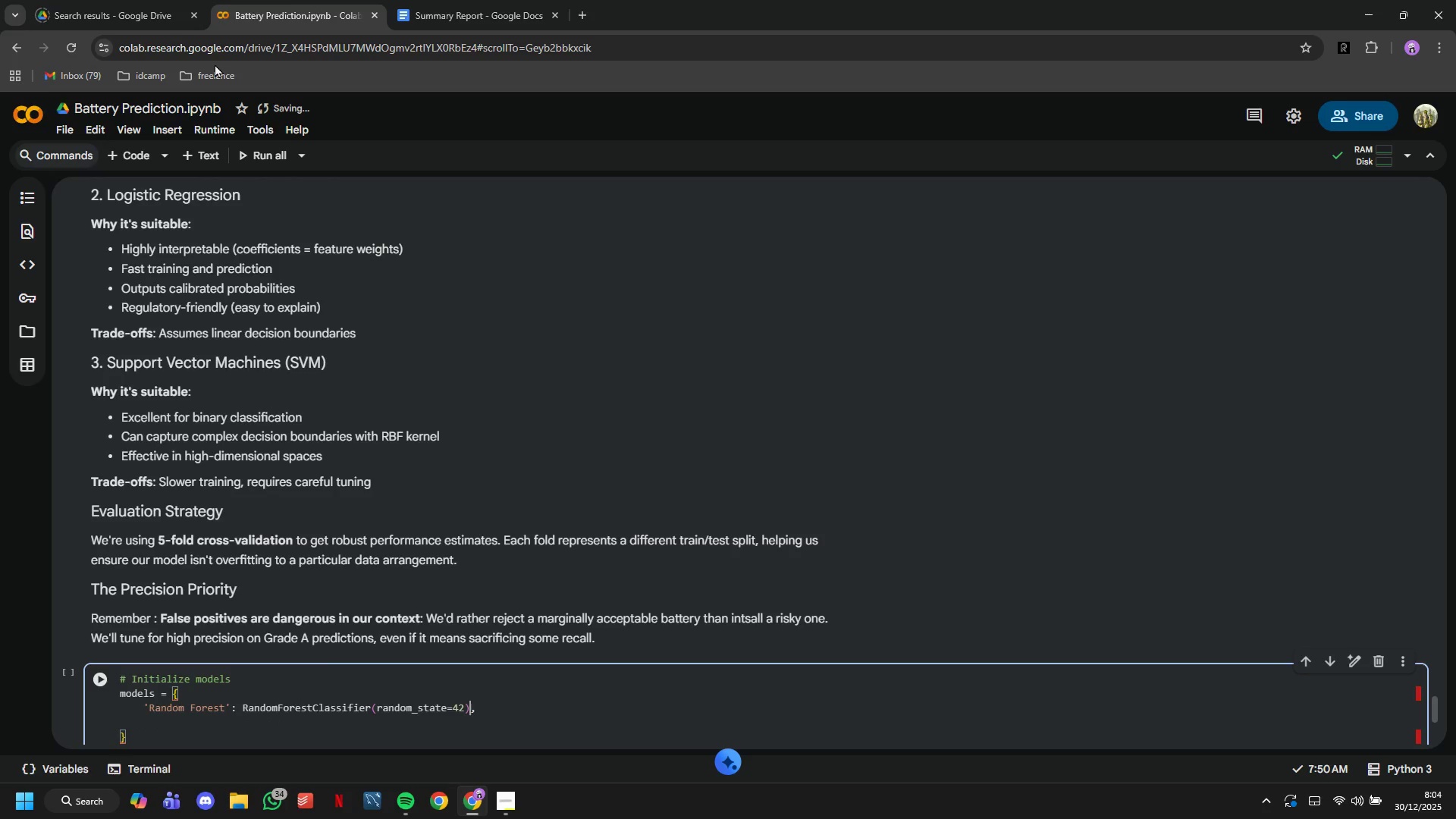 
key(ArrowLeft)
 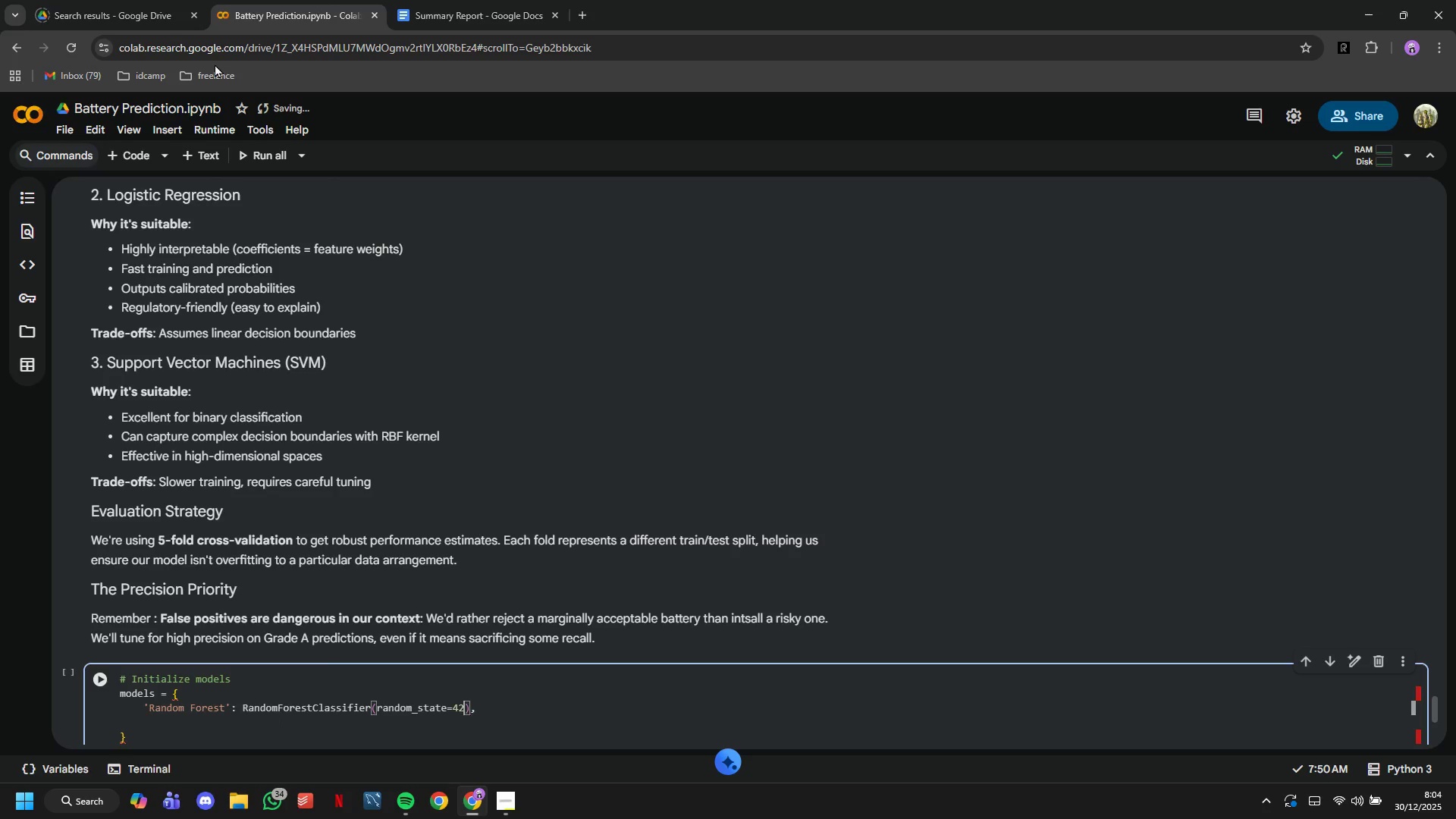 
key(ArrowLeft)
 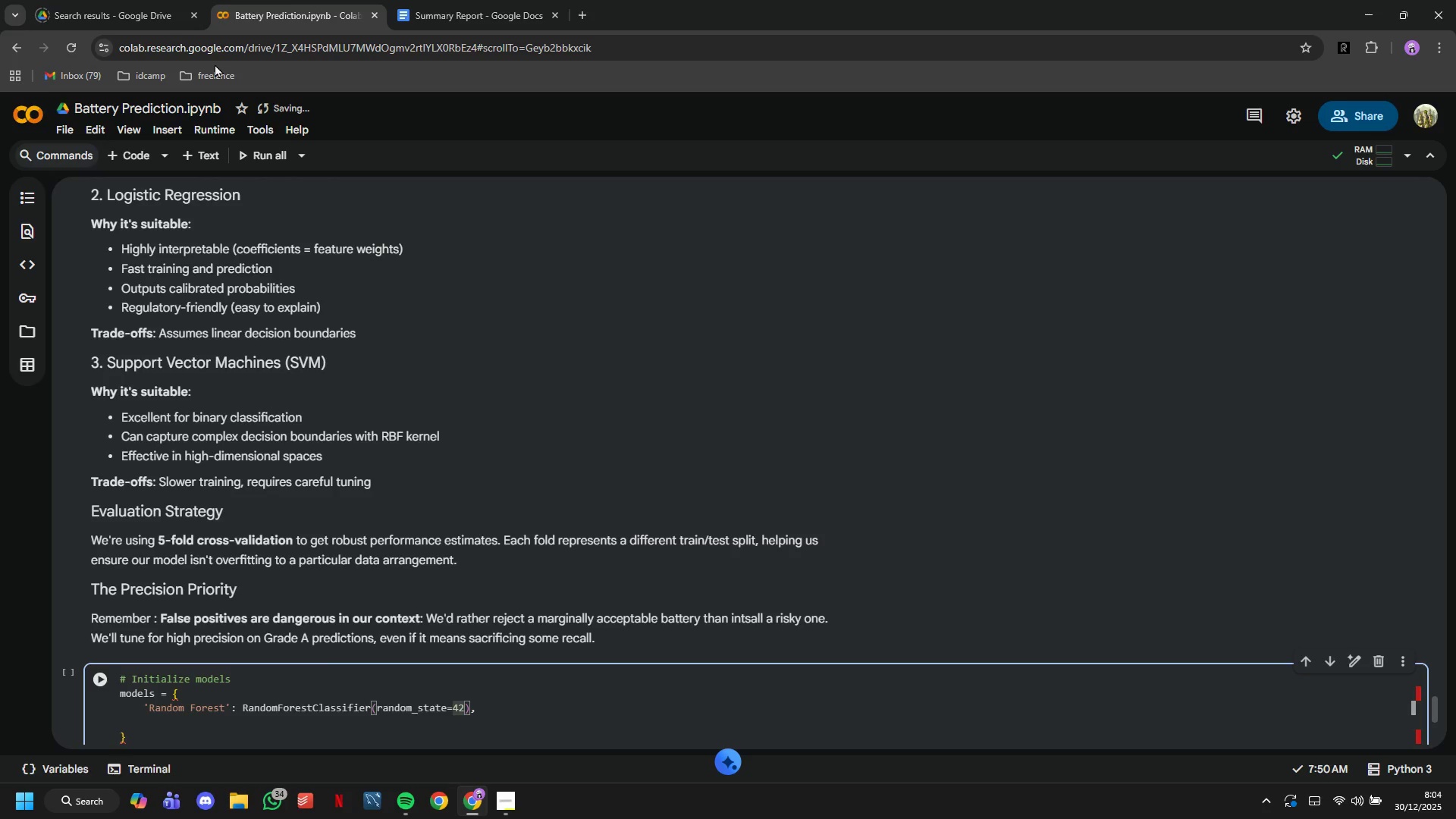 
type(, n-)
key(Backspace)
type(_estim)
key(Tab)
type(200)
 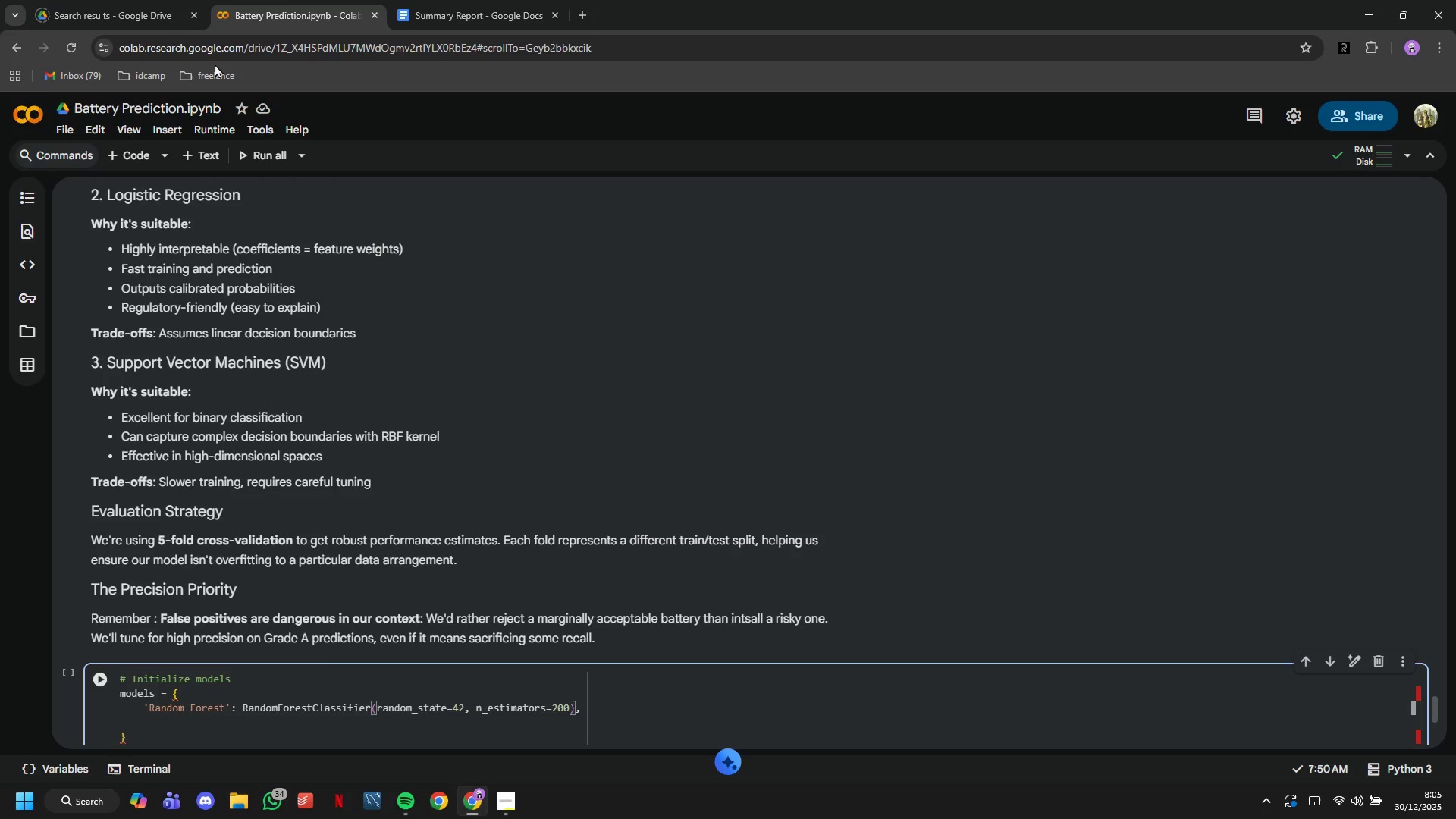 
wait(12.91)
 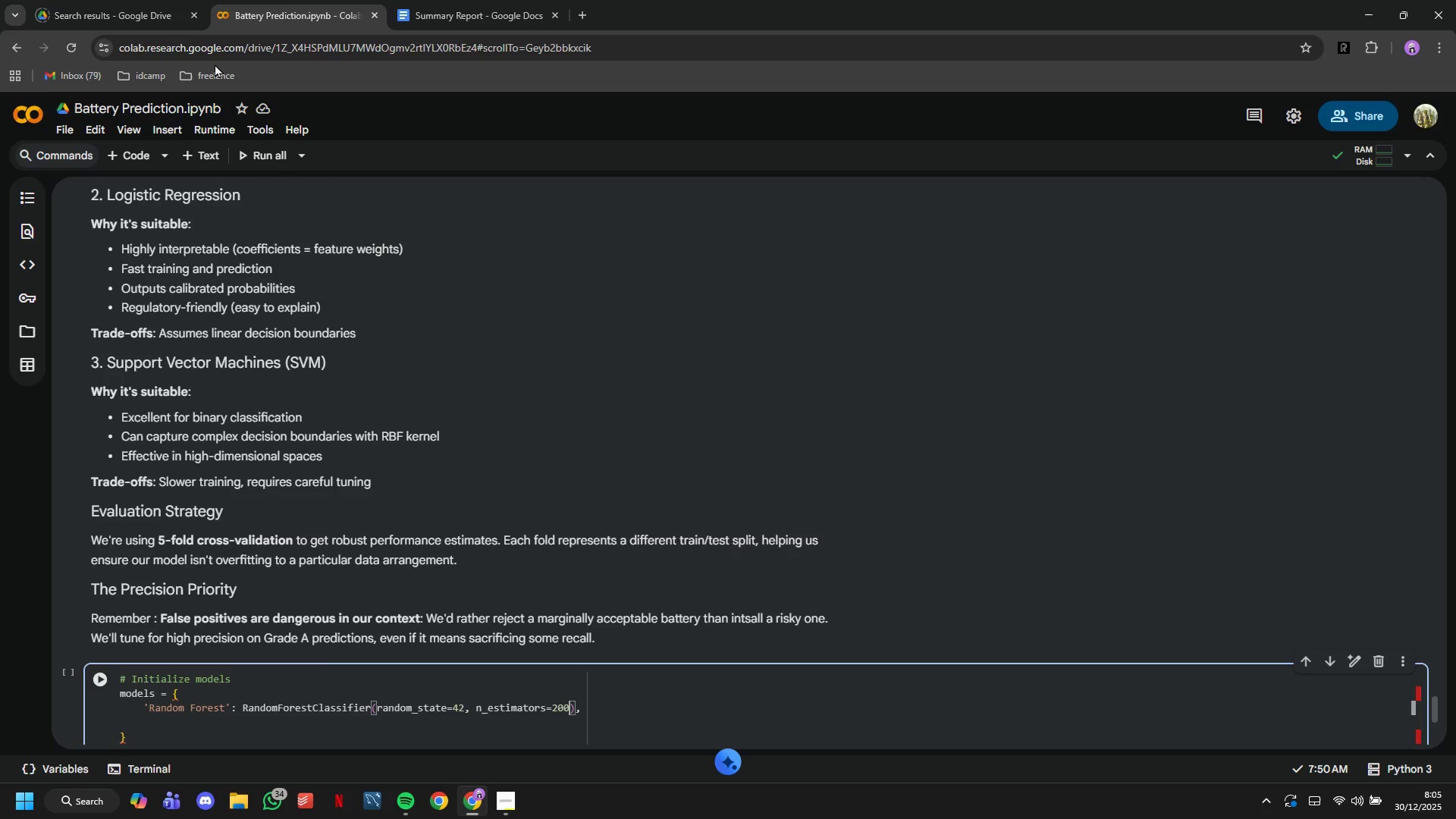 
type(, max_)
key(Tab)
type(10,min_samples)
 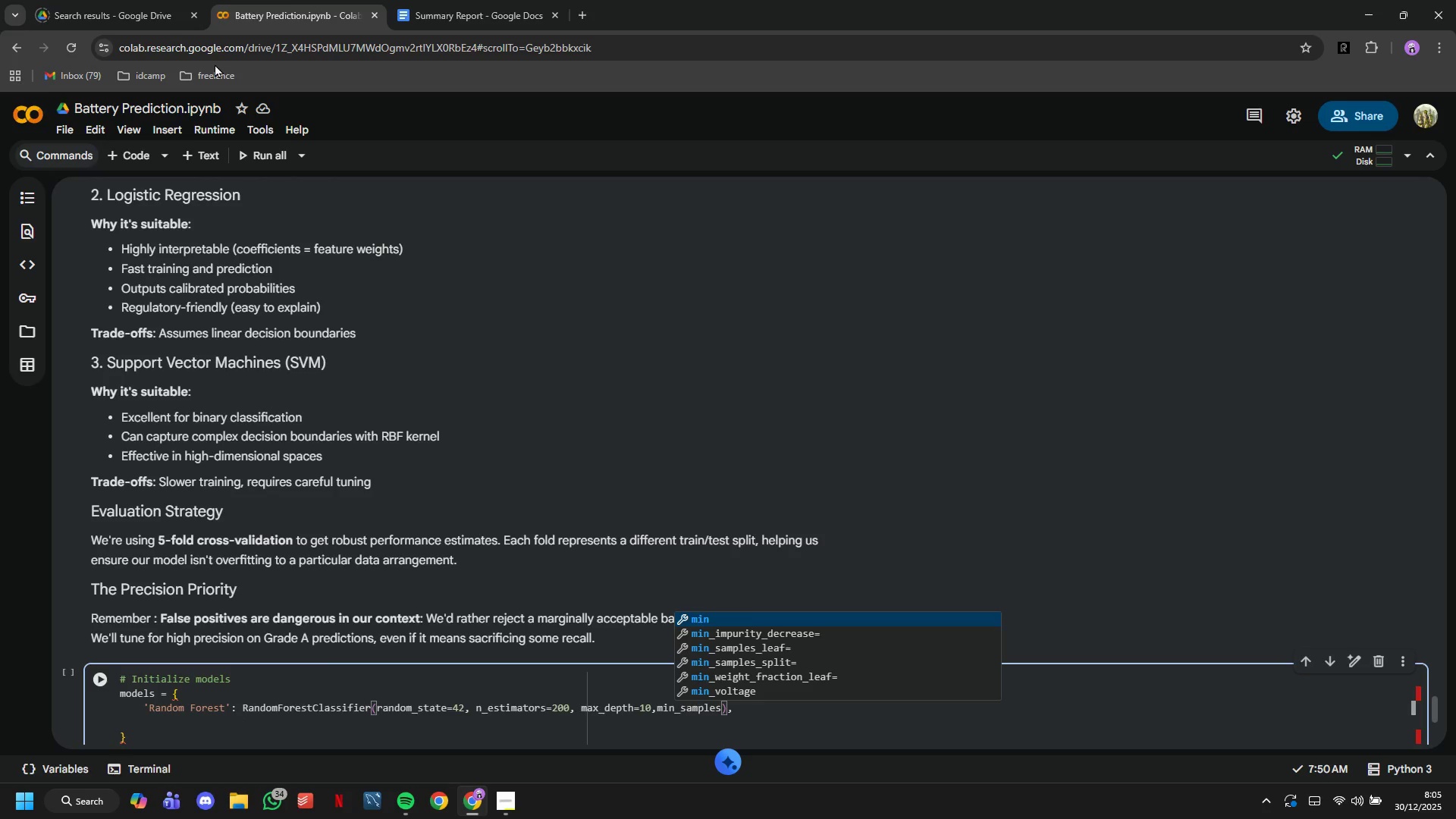 
wait(5.02)
 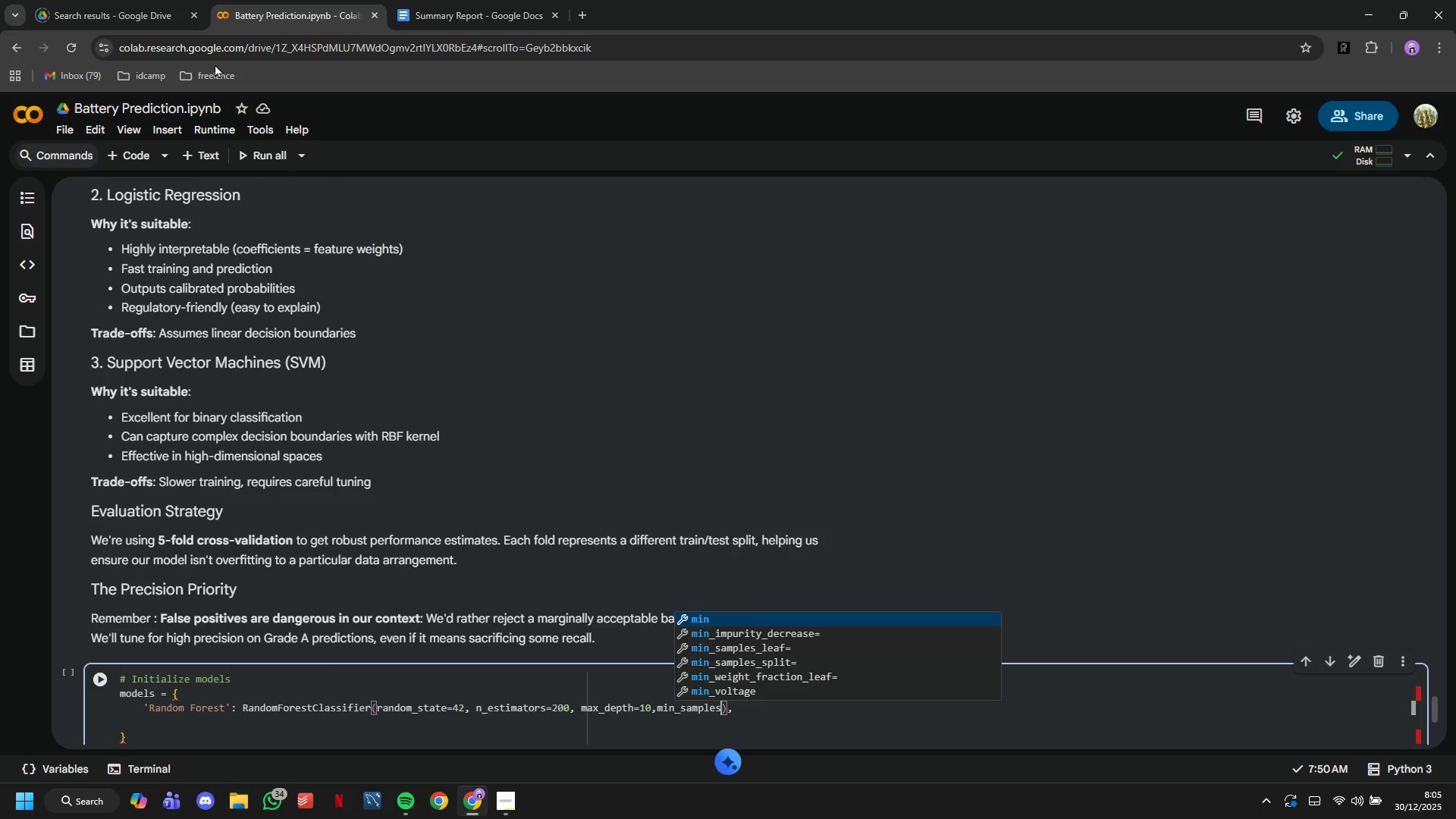 
type(_split=10)
 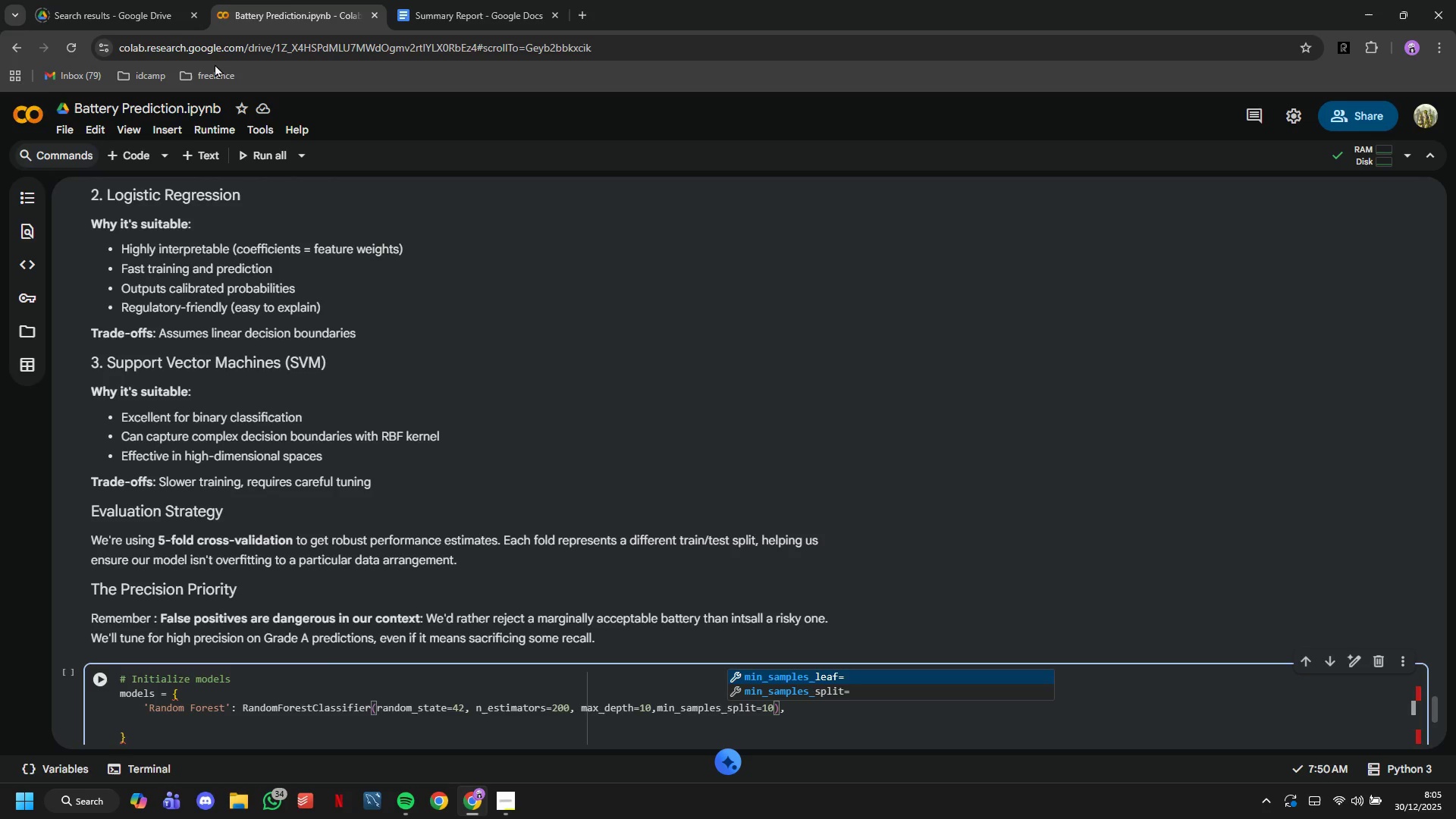 
wait(13.52)
 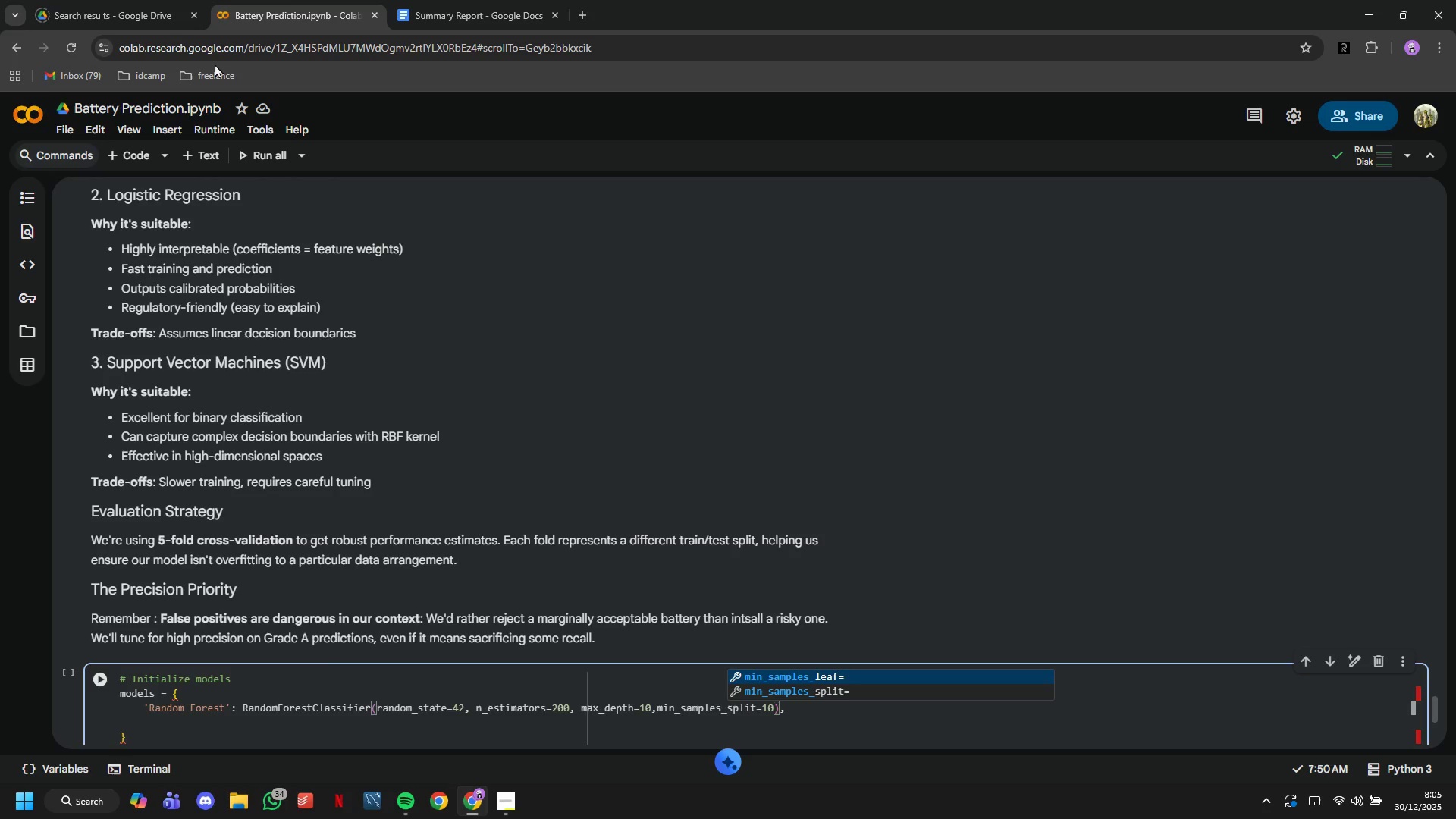 
key(ArrowRight)
 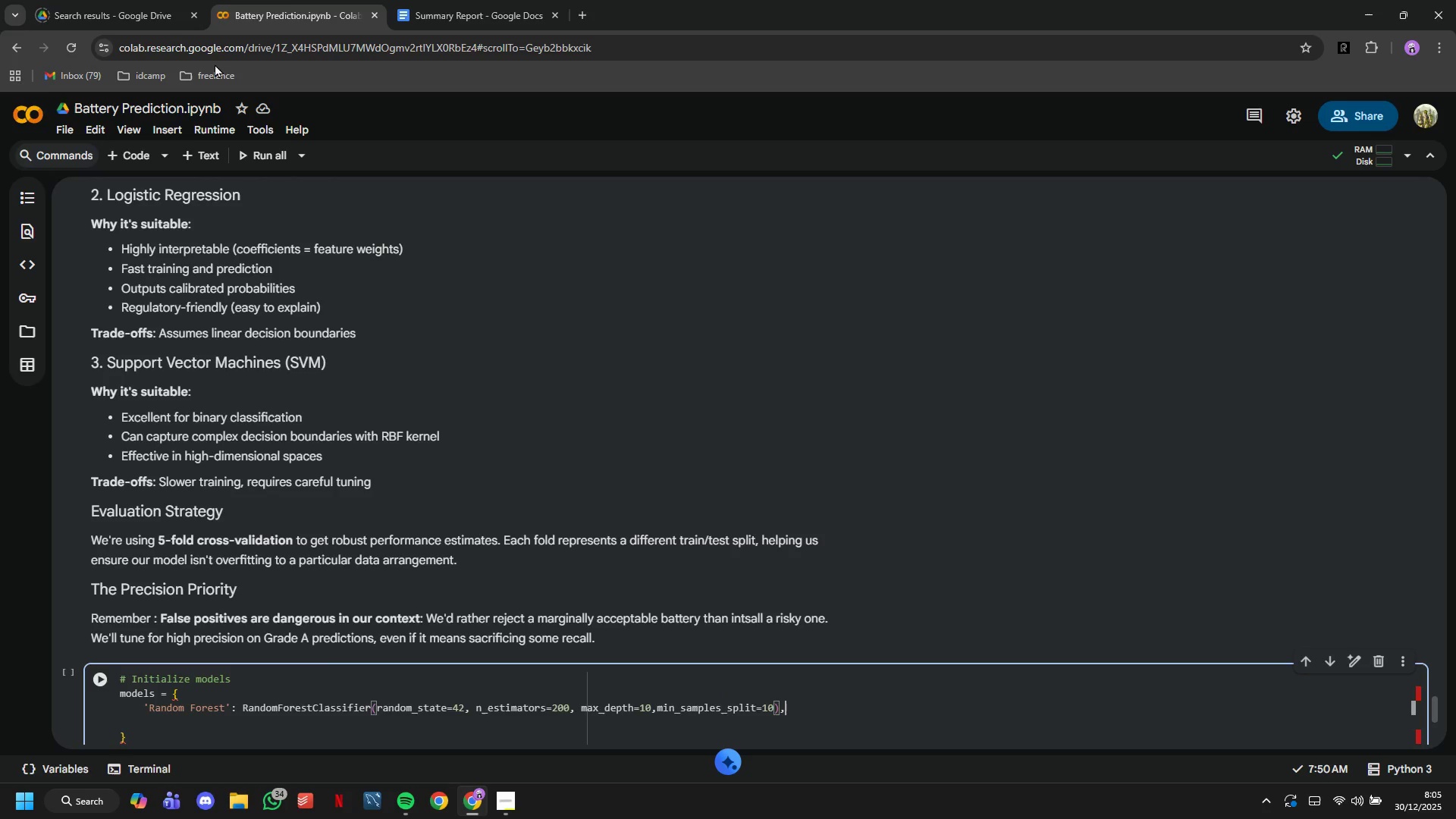 
key(ArrowRight)
 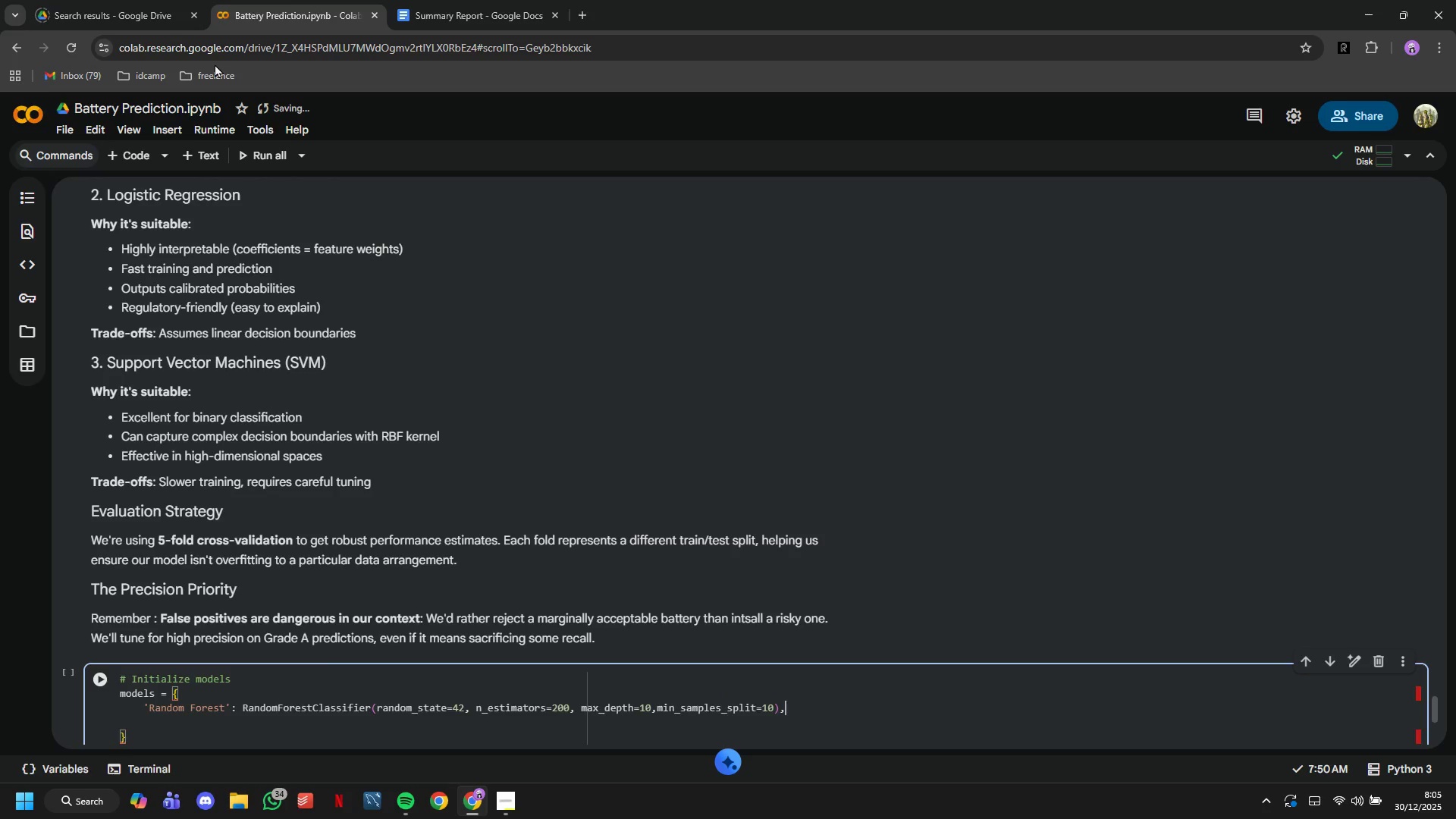 
key(Enter)
 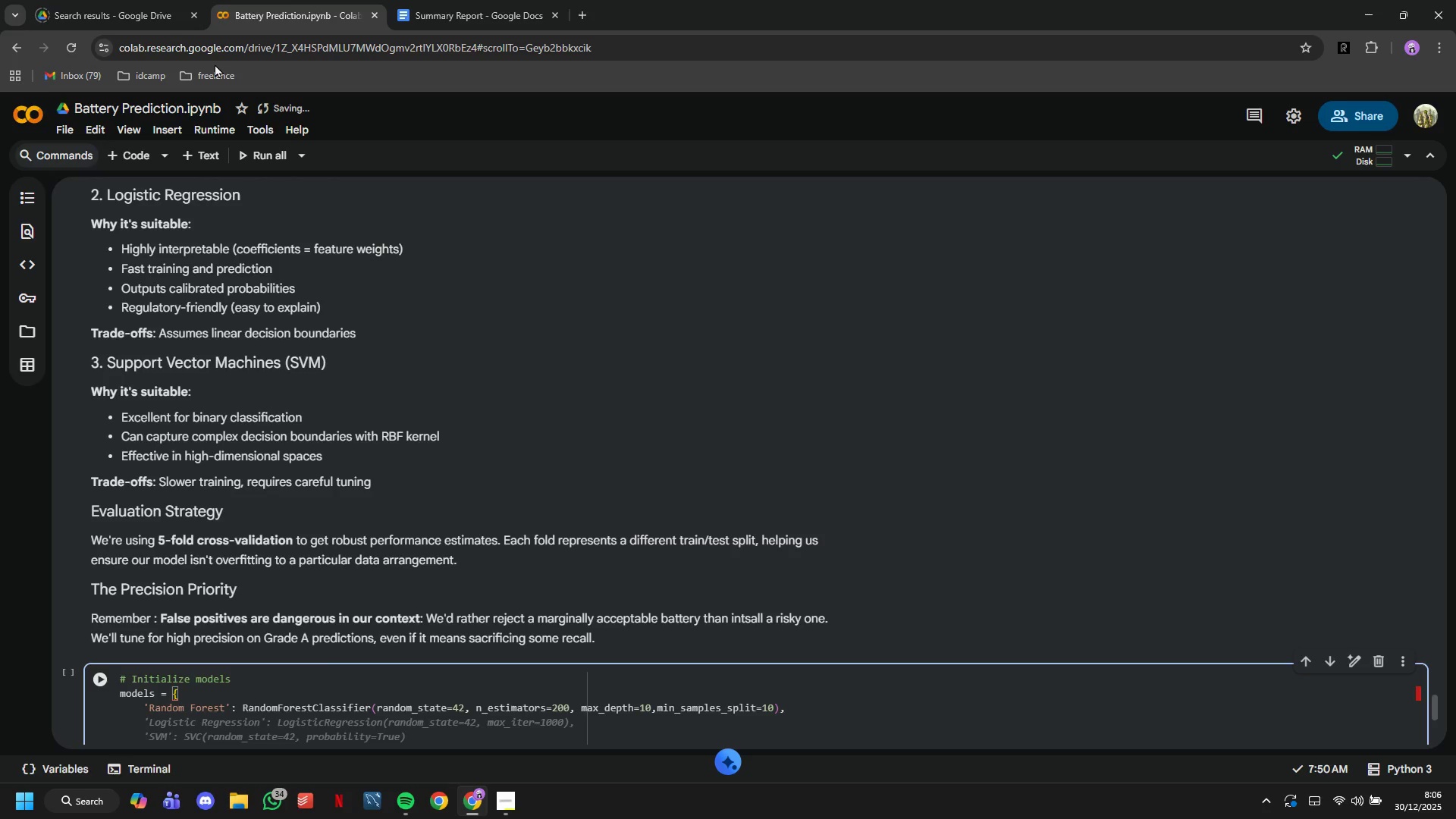 
type('Logistic Regression)
 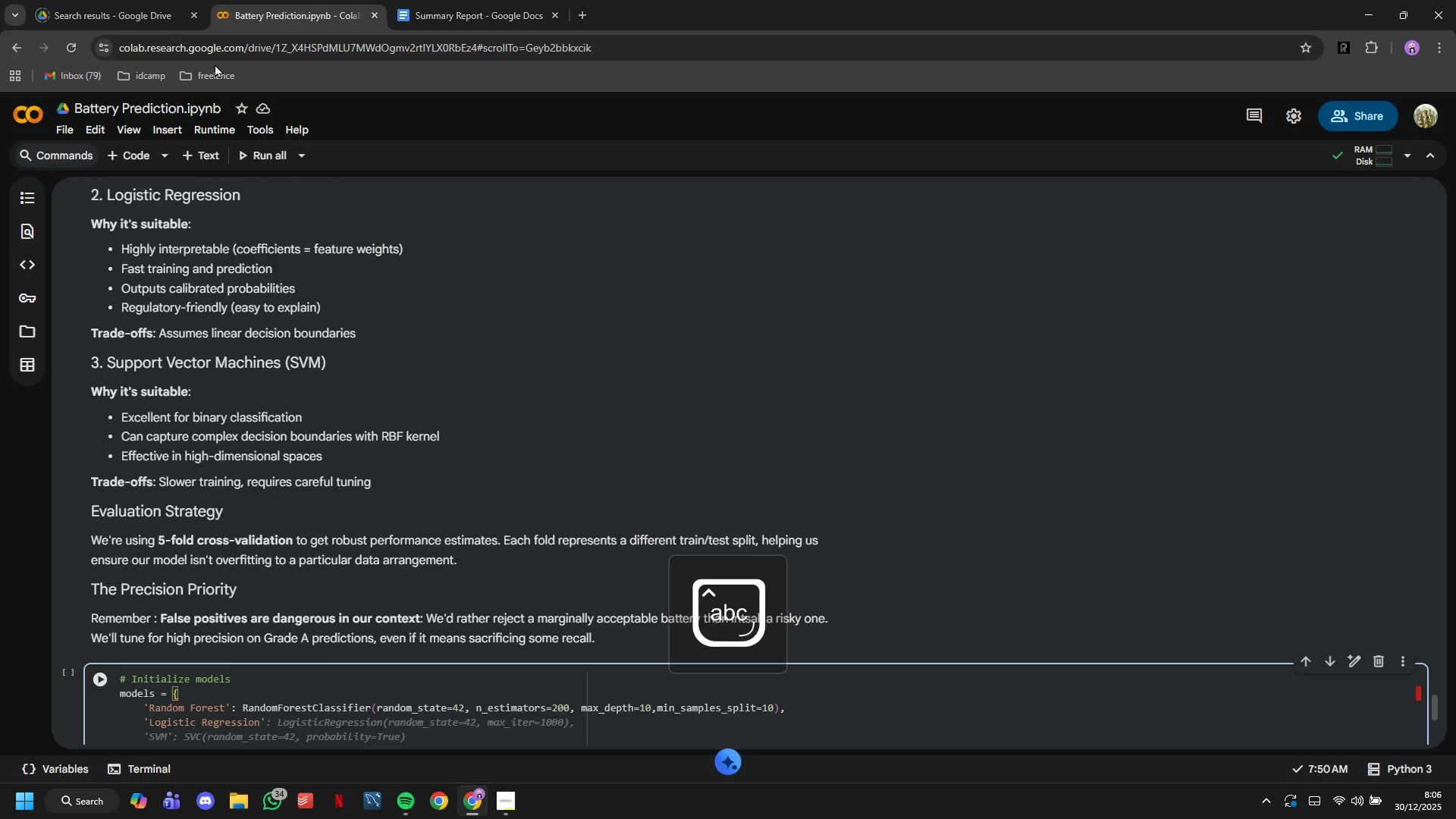 
key(ArrowRight)
 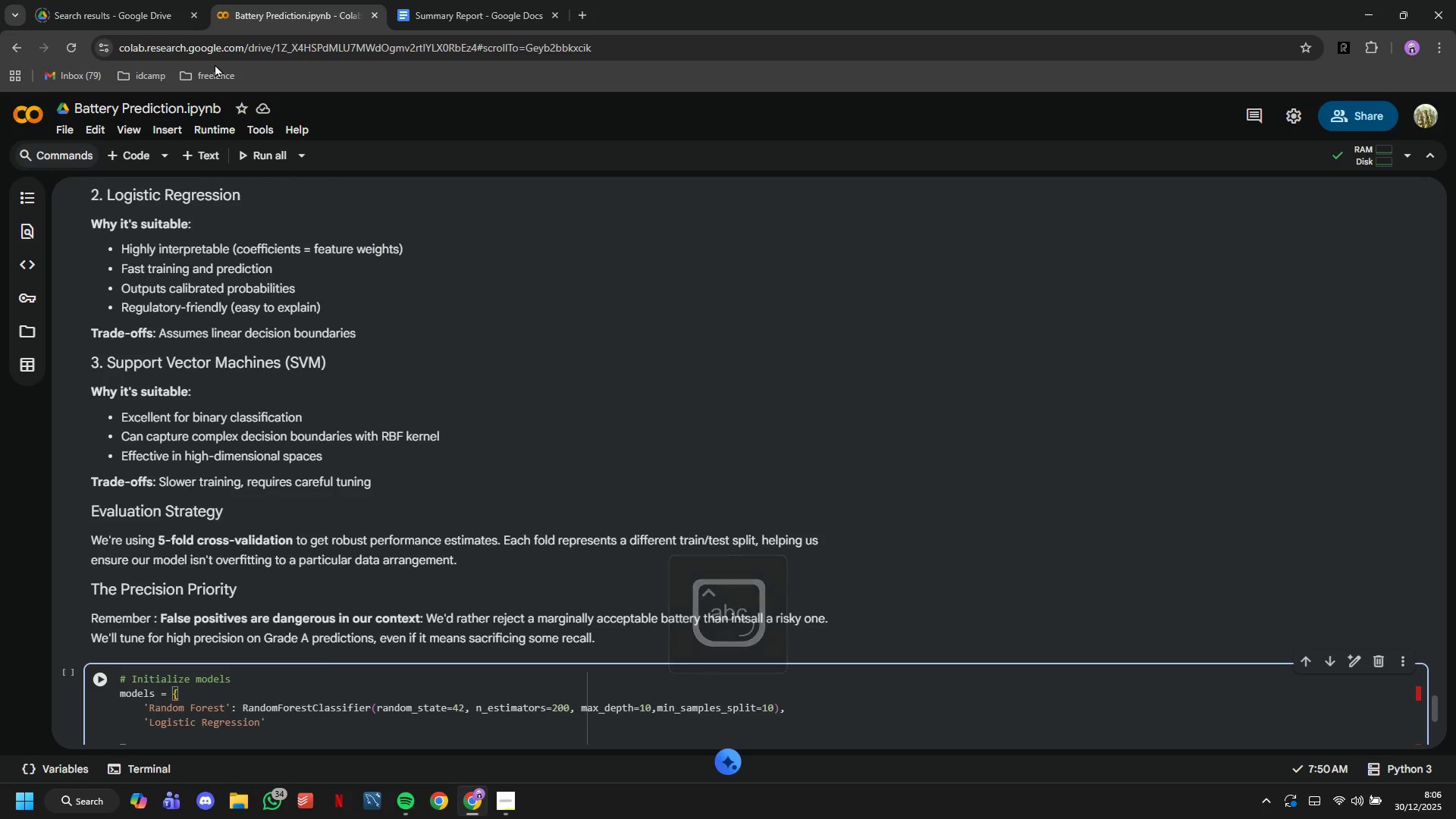 
key(Shift+Semicolon)
 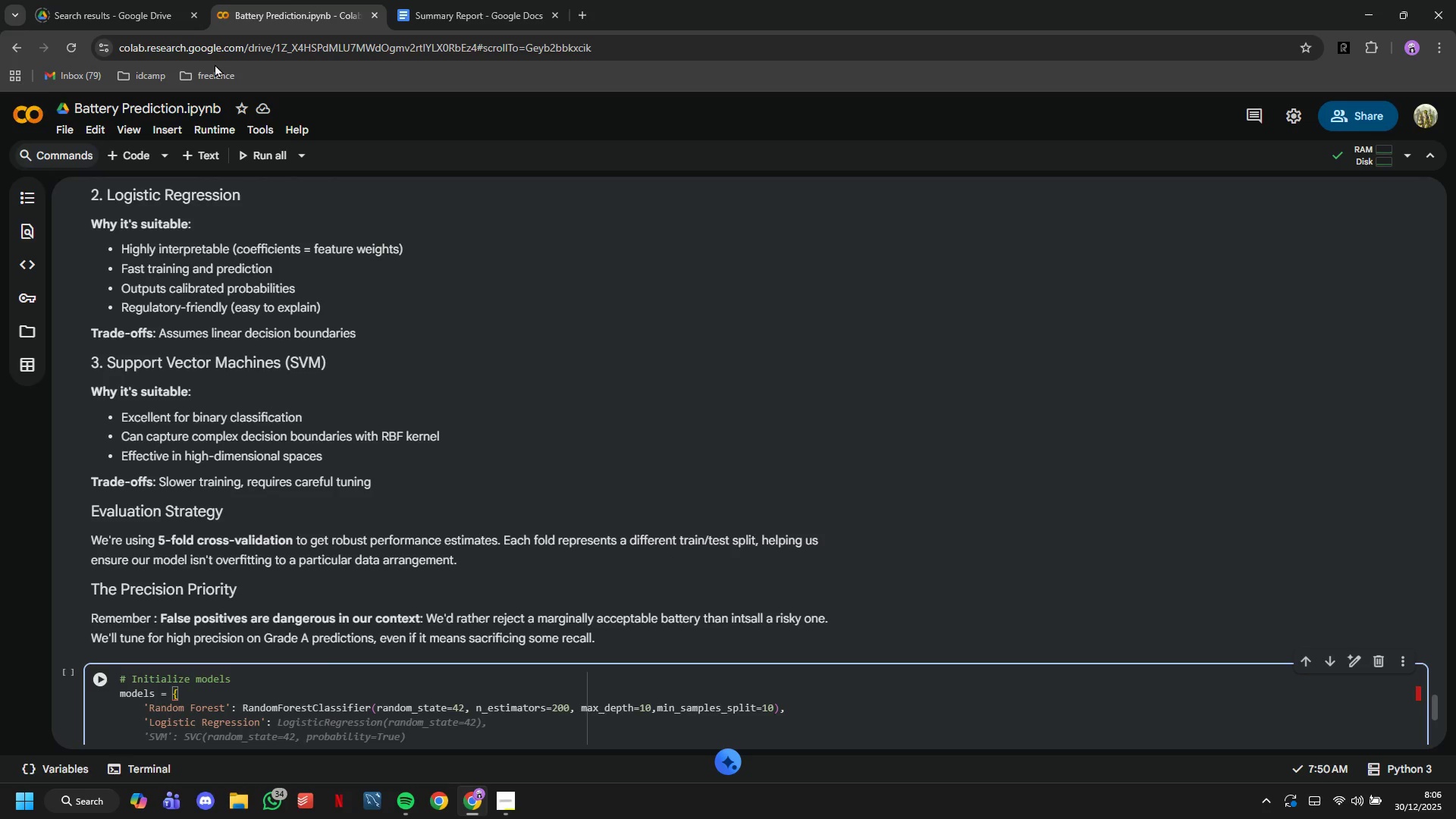 
type( Logistic )
key(Backspace)
type(Regression()
 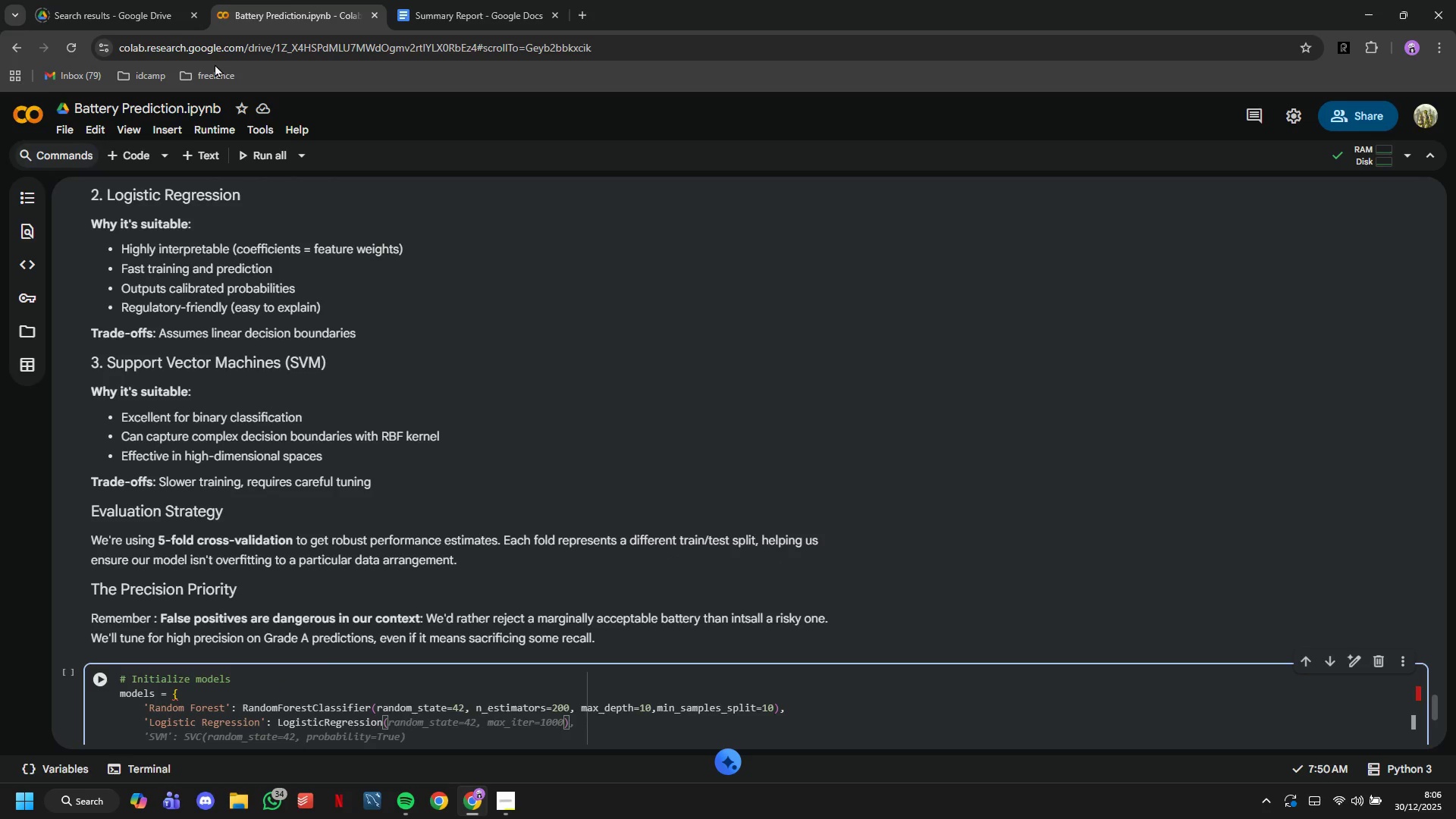 
wait(6.34)
 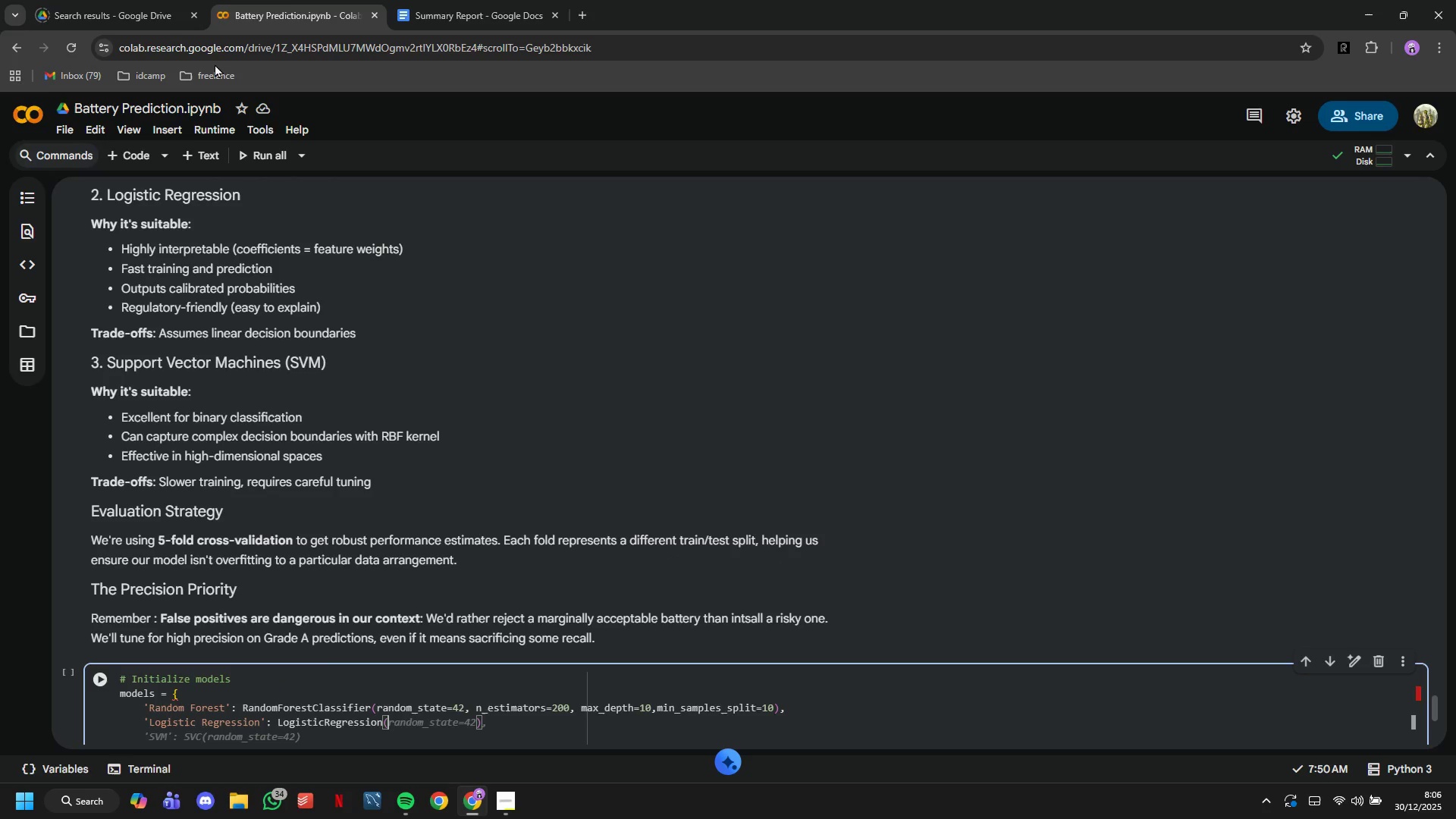 
type((ma)
key(Backspace)
key(Backspace)
key(Backspace)
type(max_iter=1000, )
 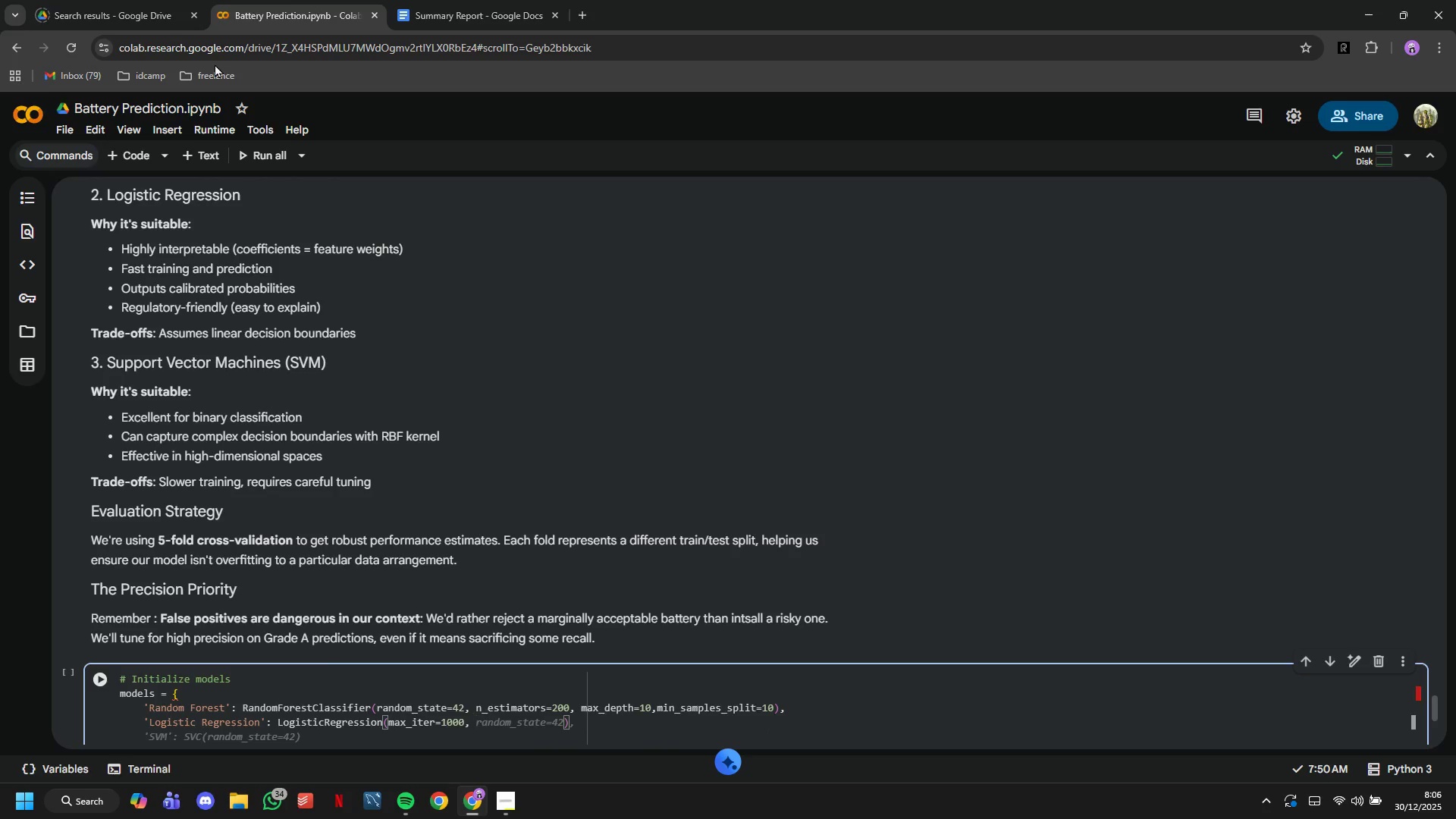 
key(Tab)
 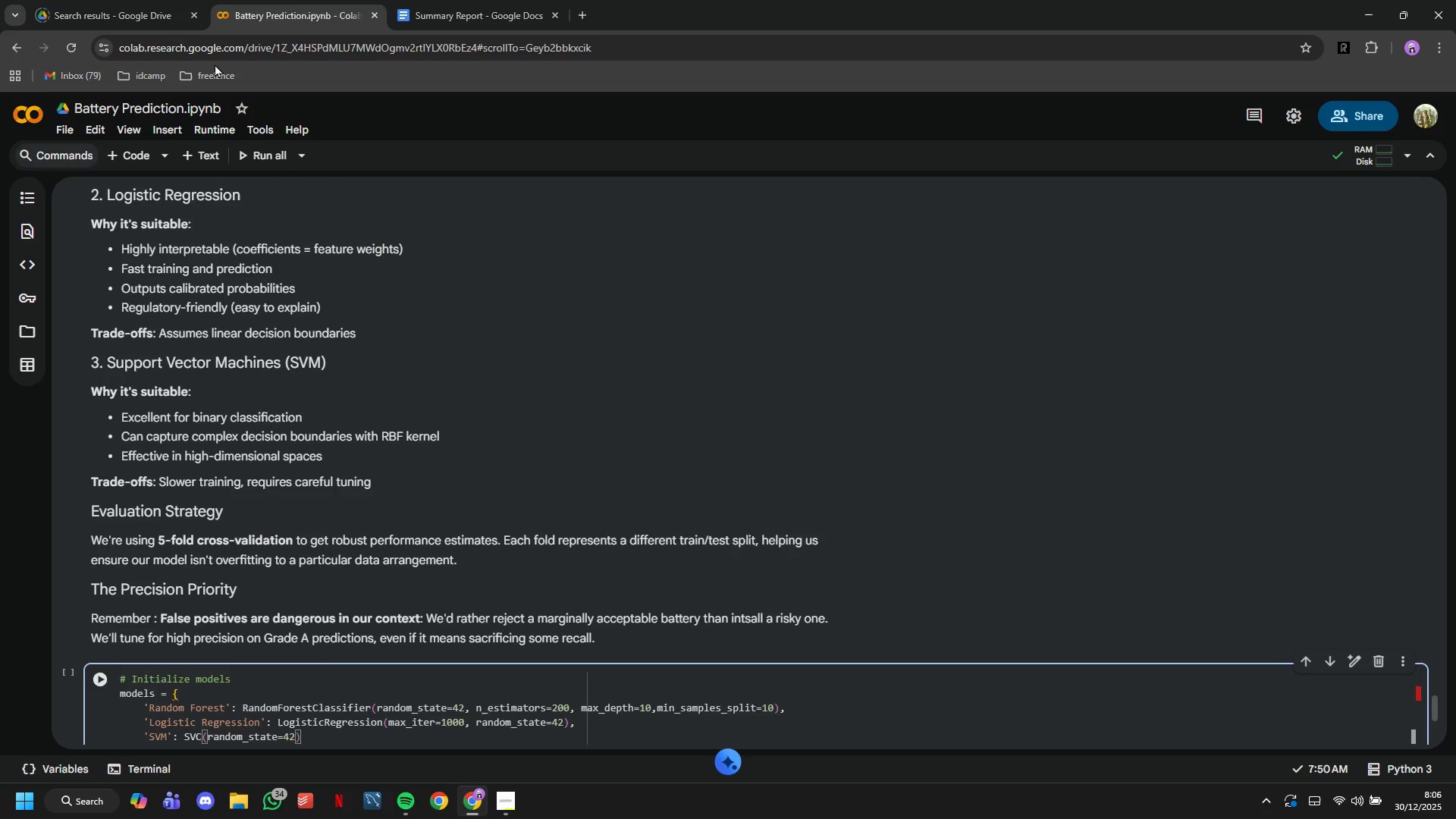 
key(ArrowLeft)
 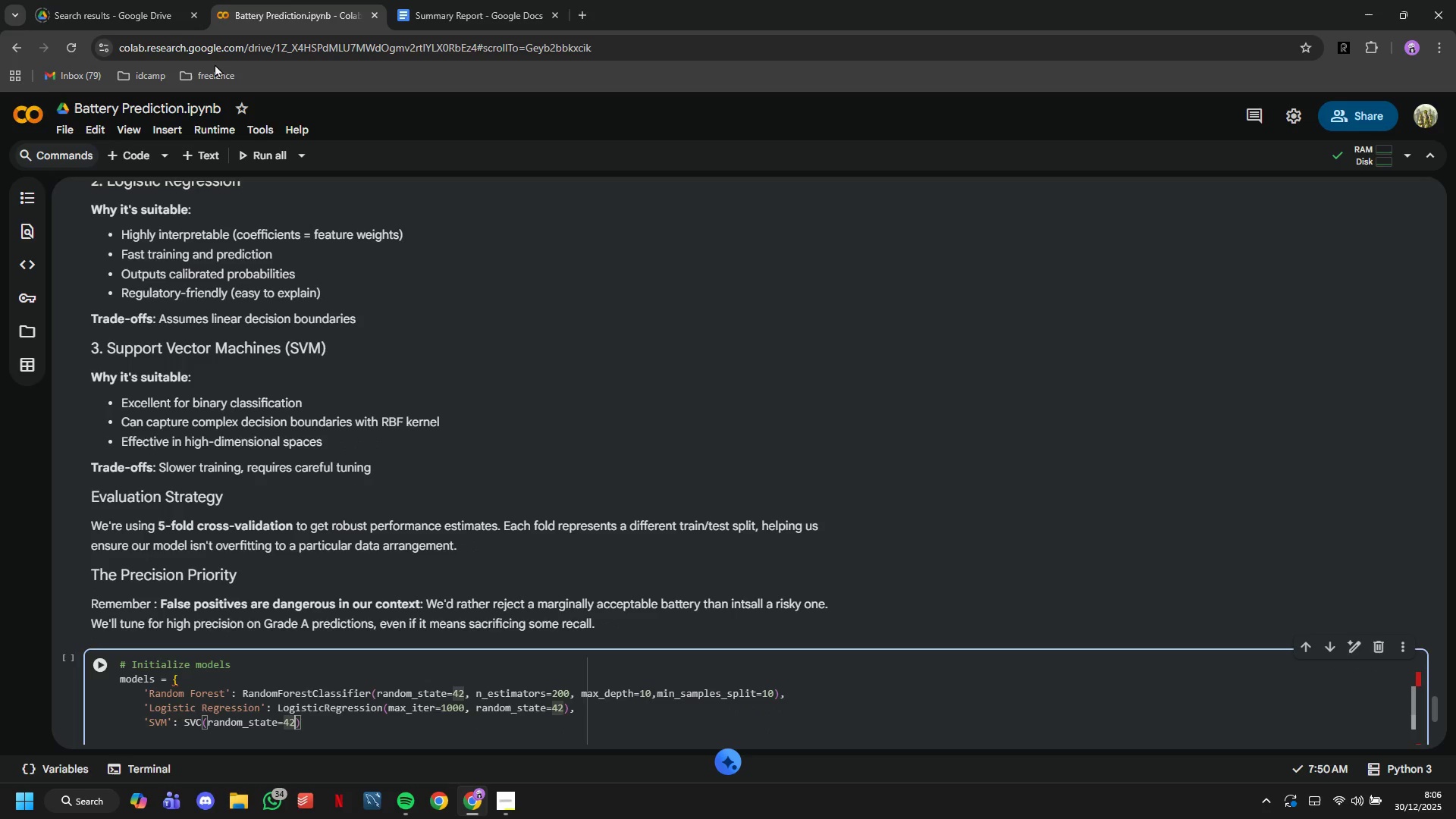 
hold_key(key=Backspace, duration=0.8)
 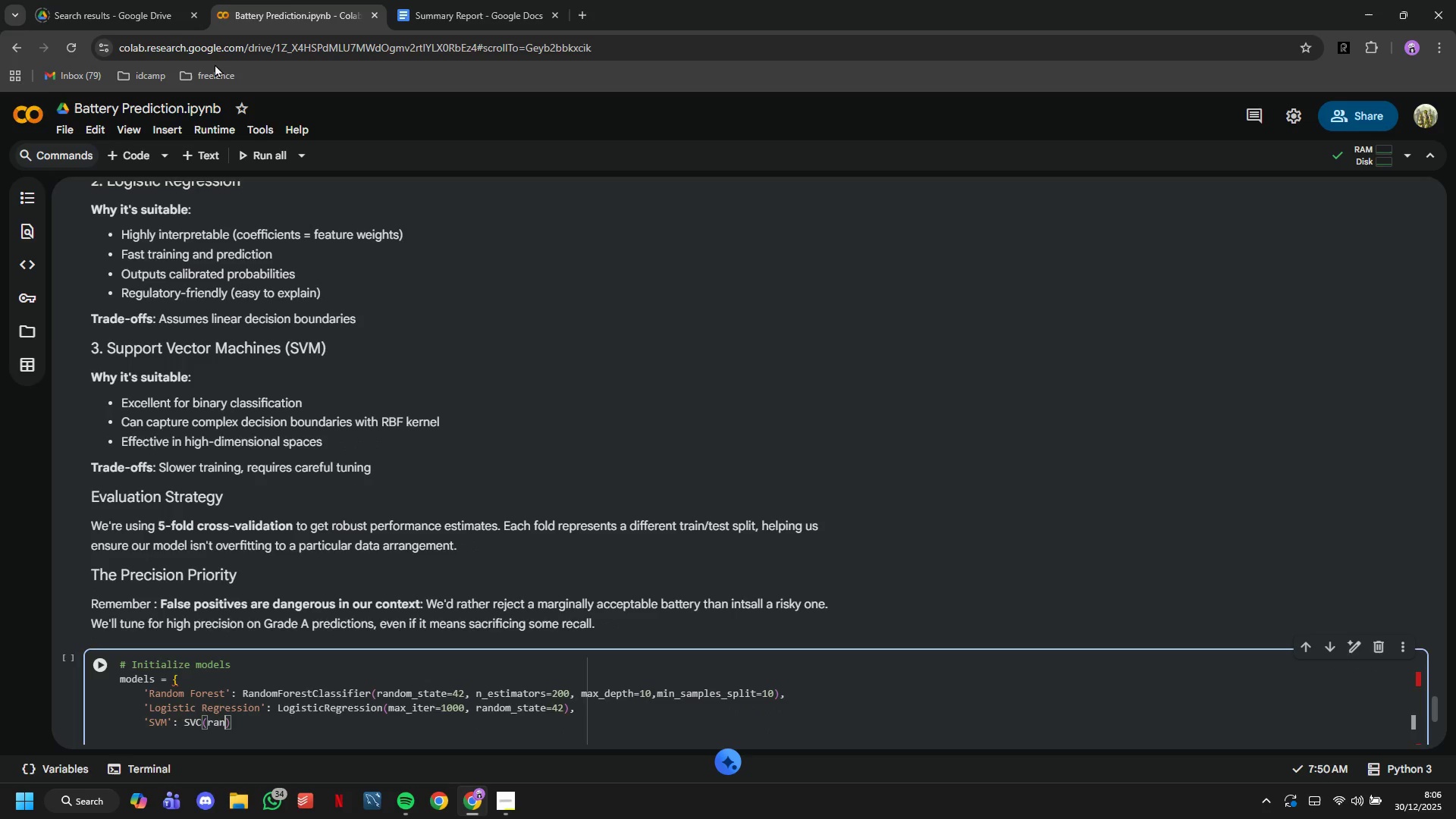 
key(Backspace)
key(Backspace)
key(Backspace)
key(Backspace)
type(kernel:')
key(Backspace)
key(Backspace)
type(='rbf)
 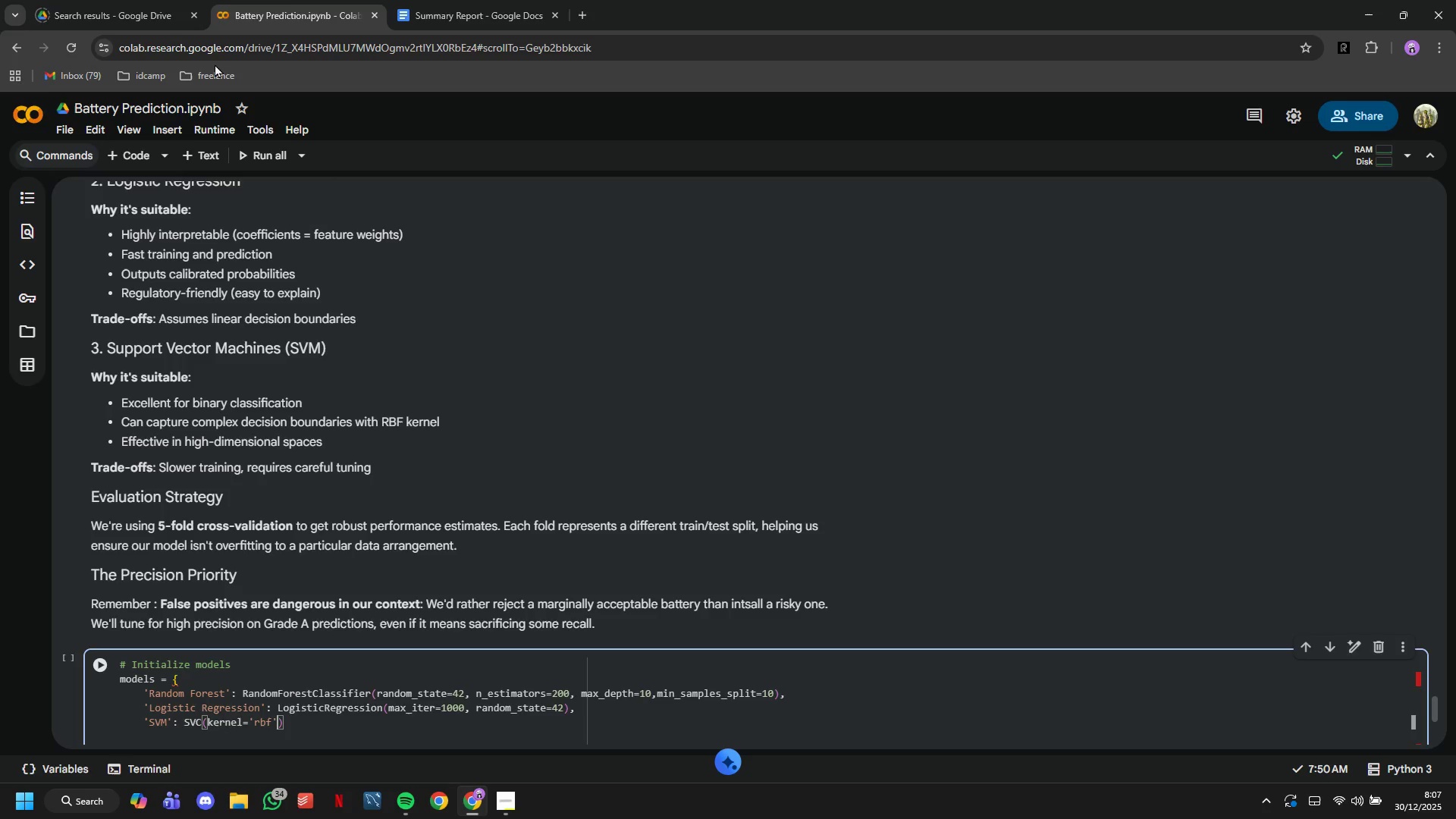 
key(ArrowRight)
 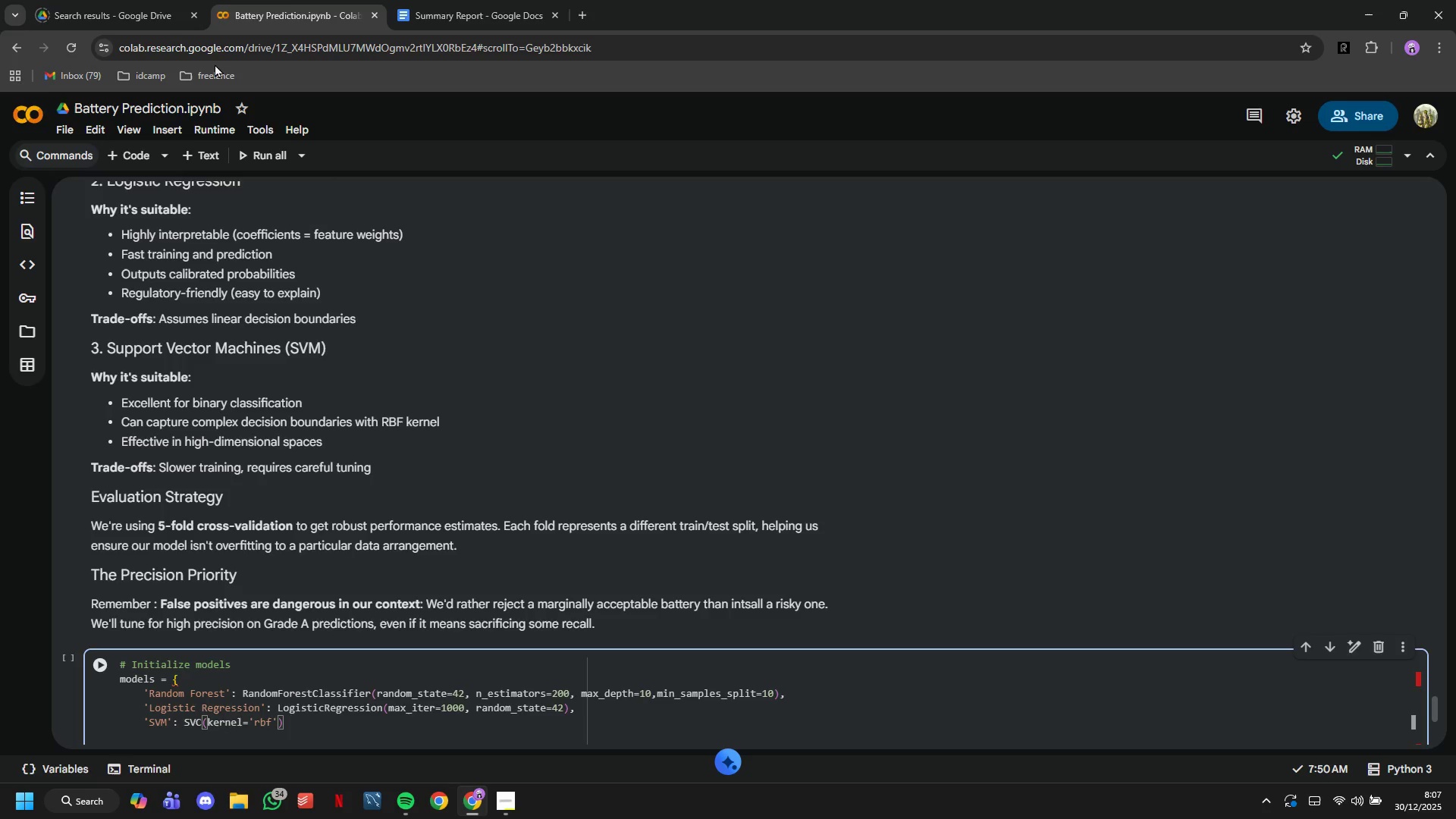 
type(,pro)
 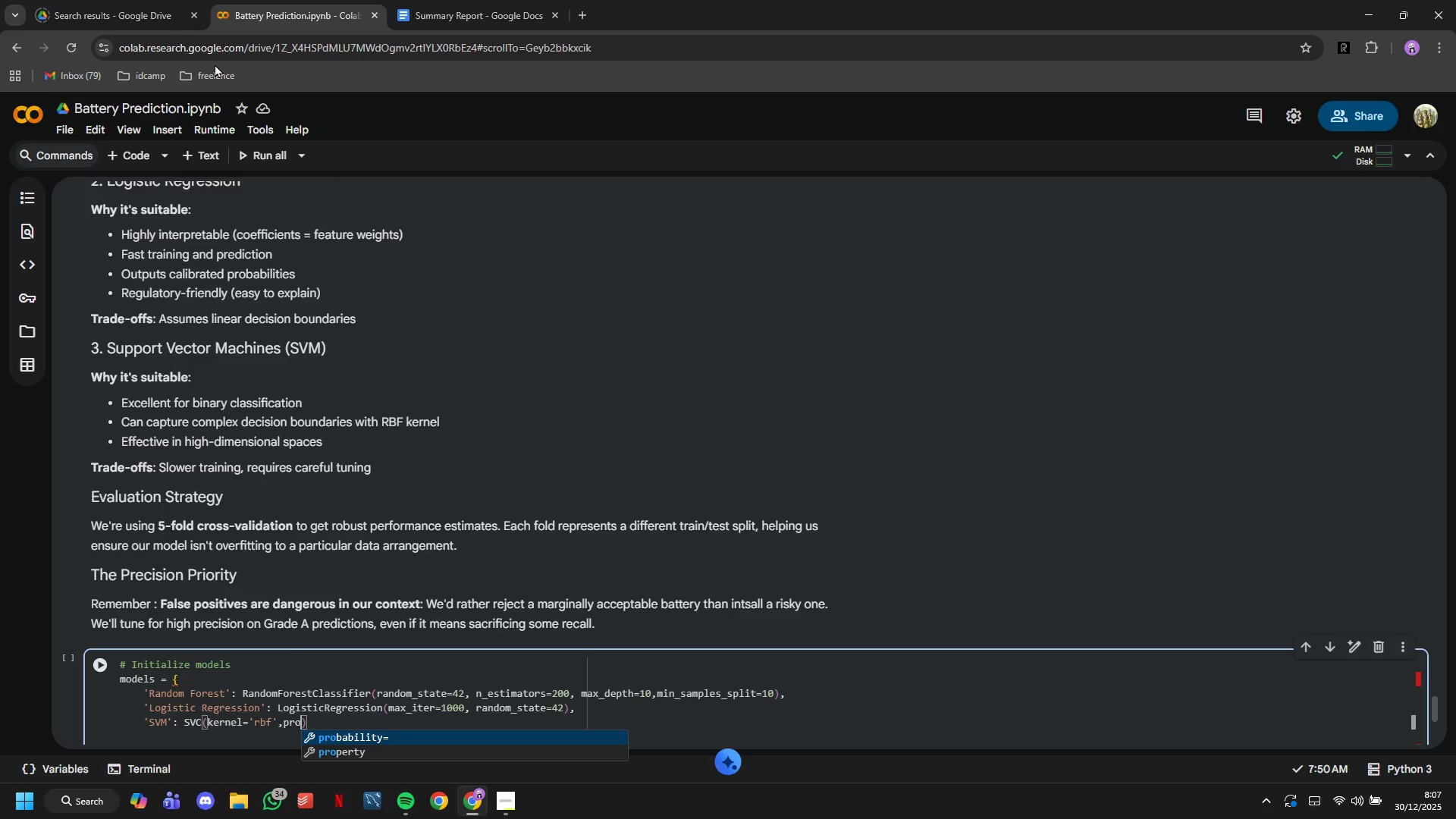 
key(Enter)
 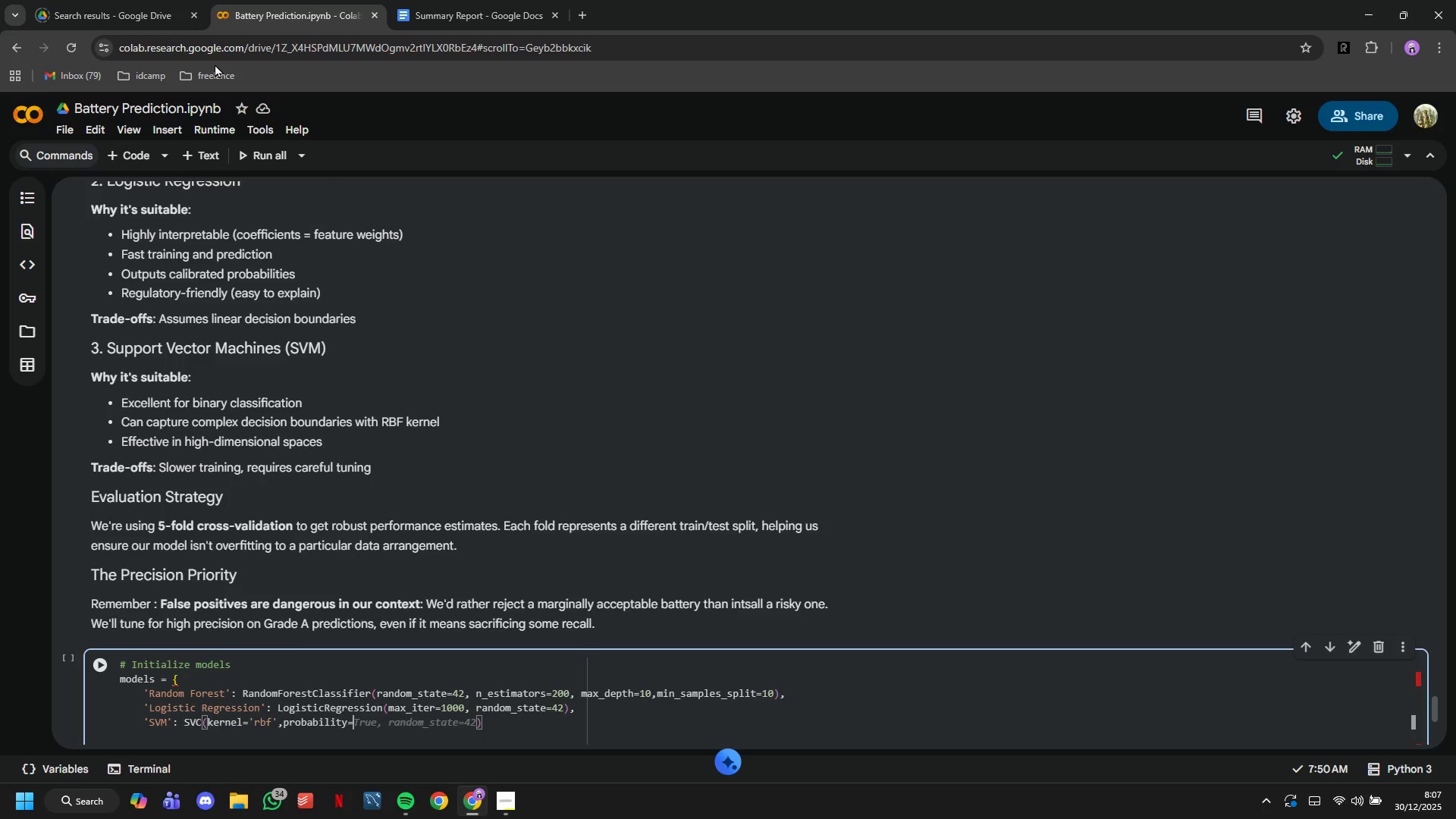 
key(Tab)
 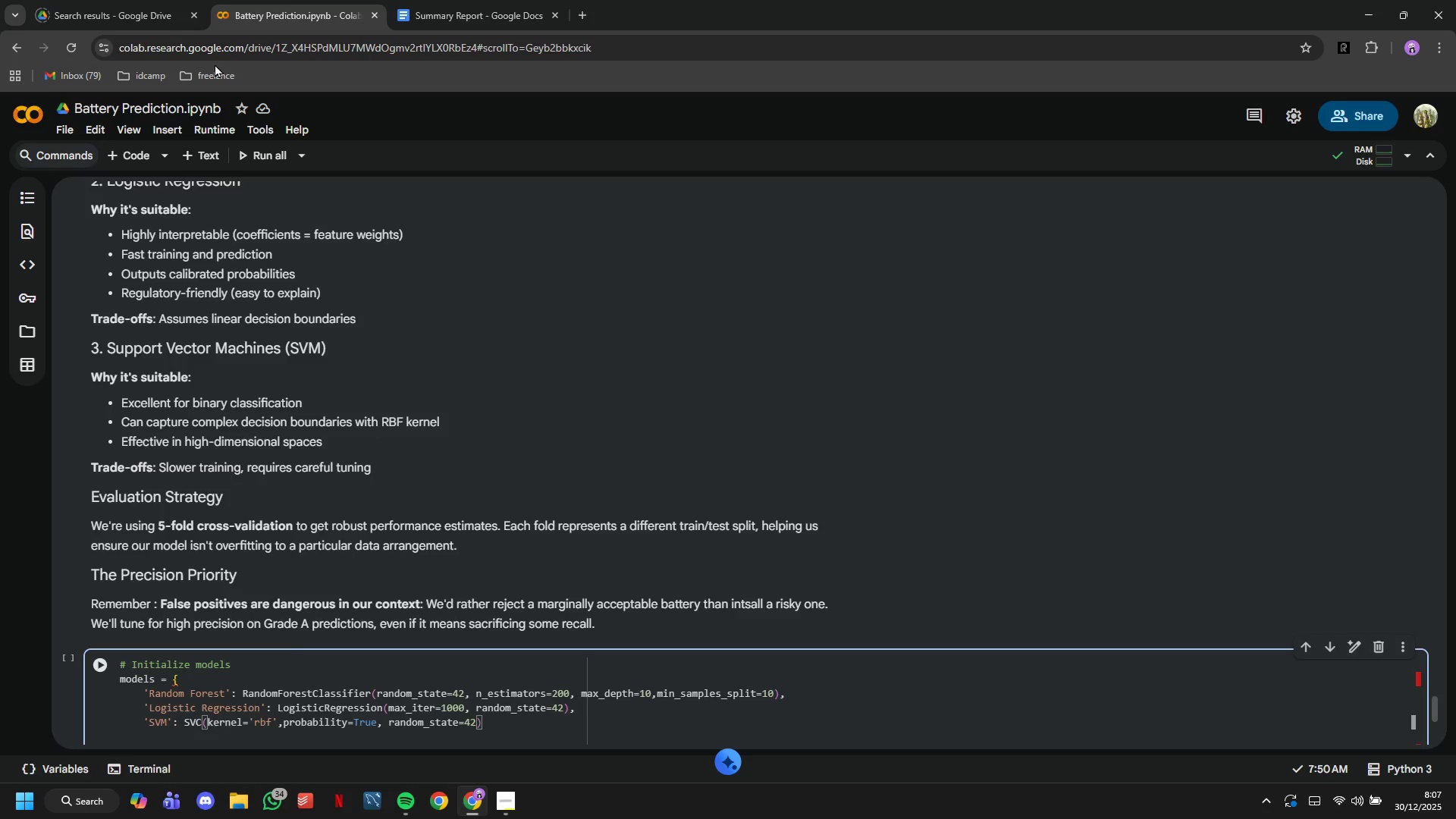 
key(ArrowDown)
 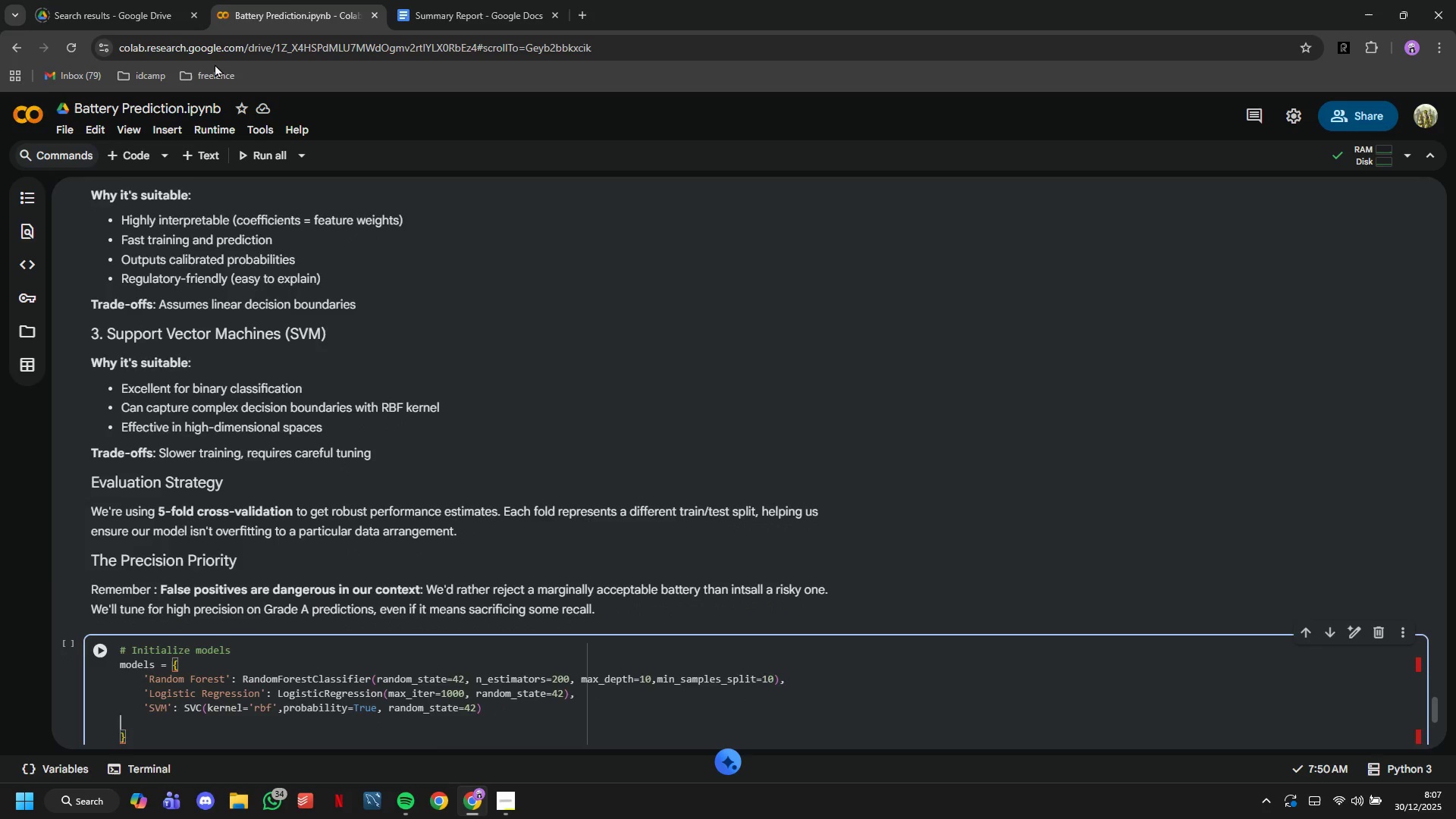 
key(ArrowDown)
 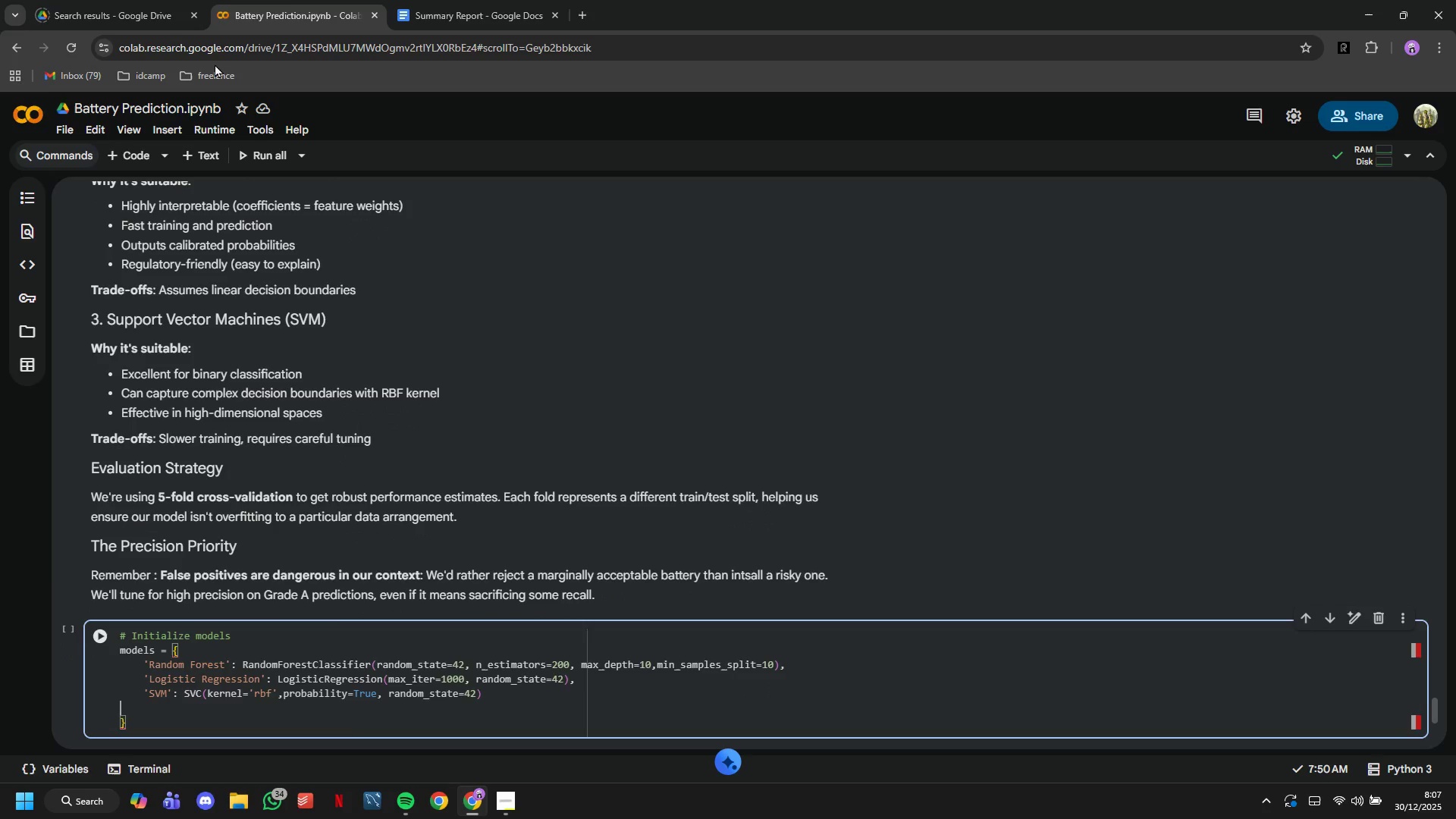 
key(ArrowUp)
 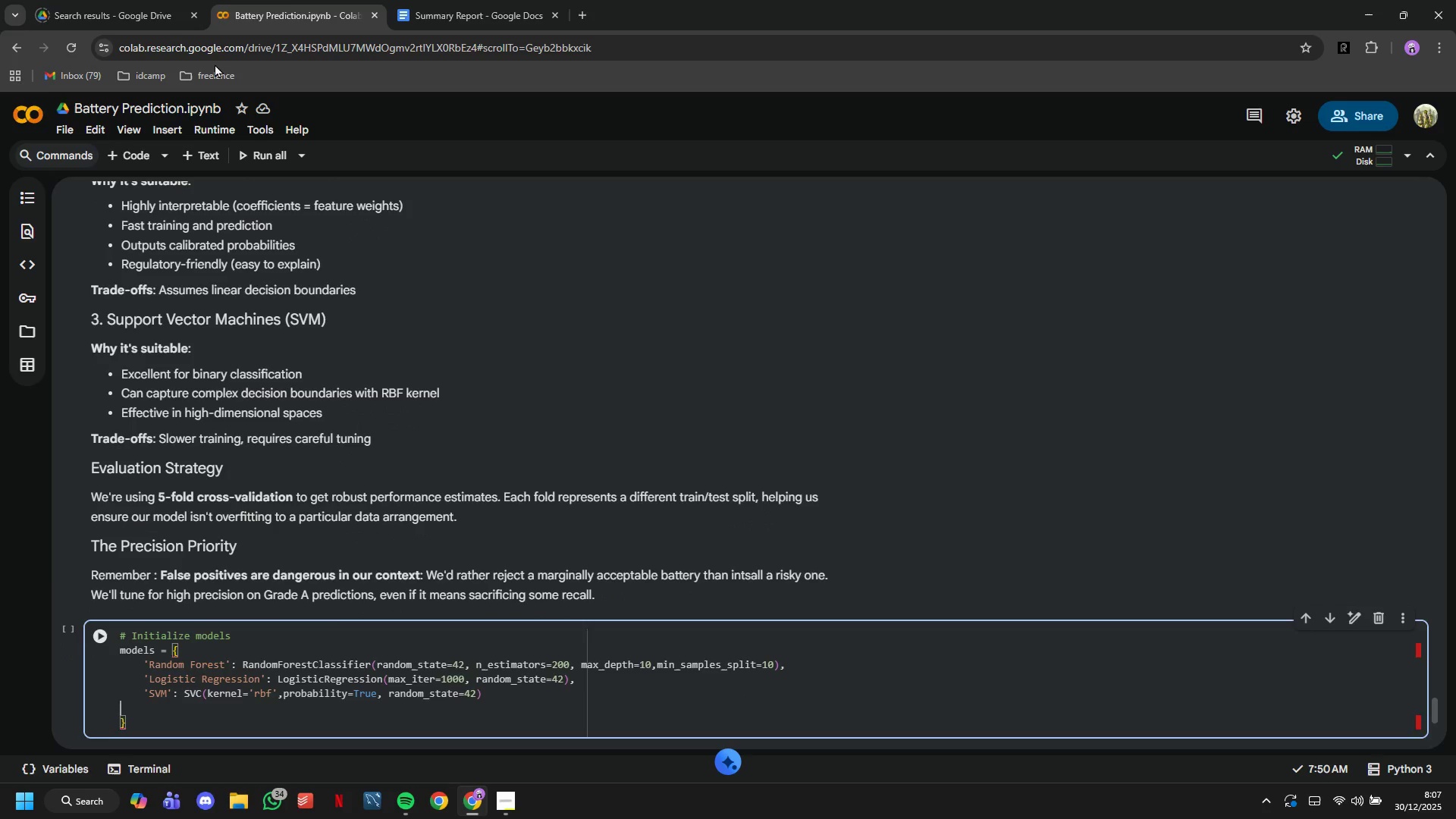 
key(Backspace)
 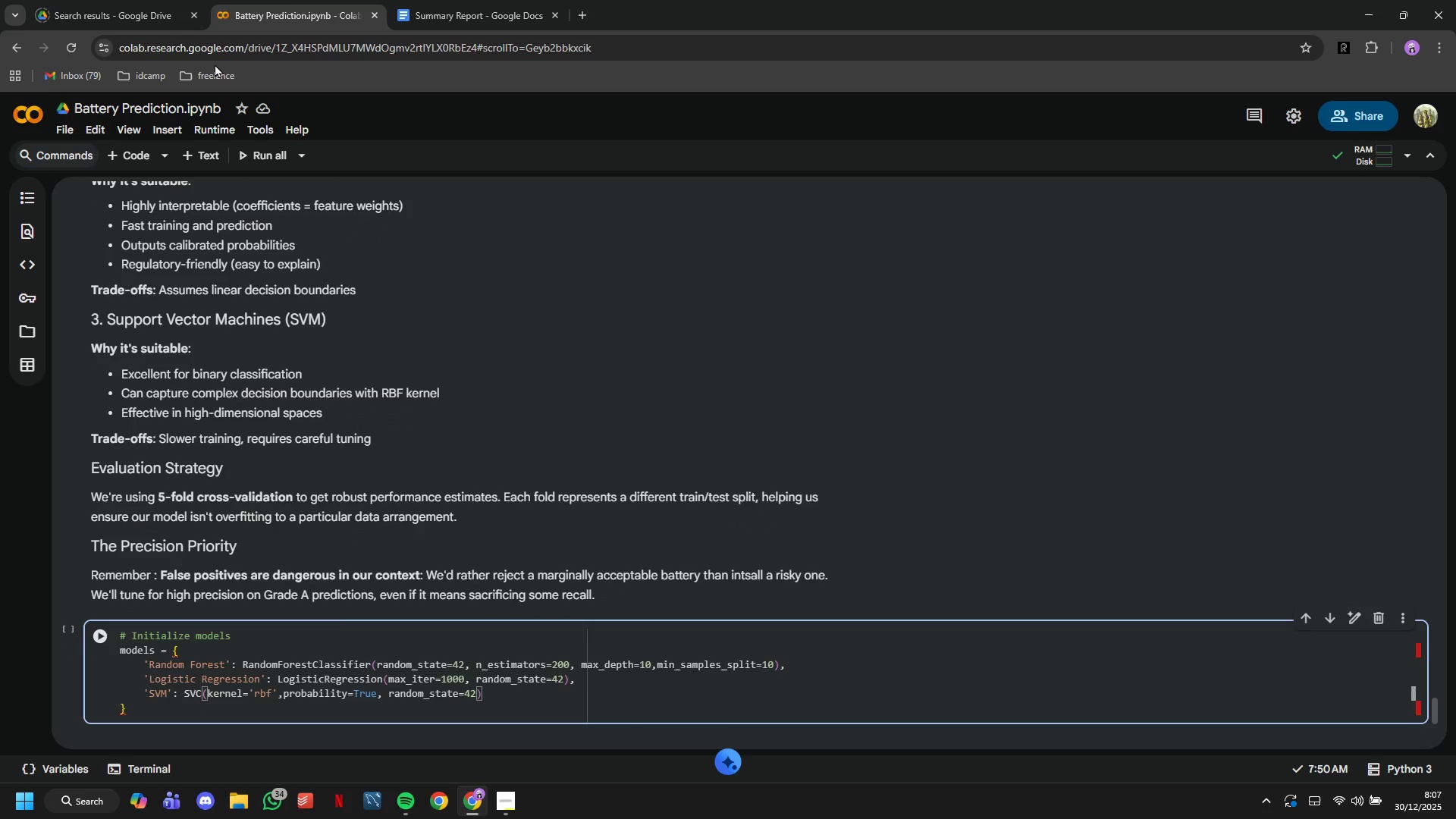 
key(ArrowDown)
 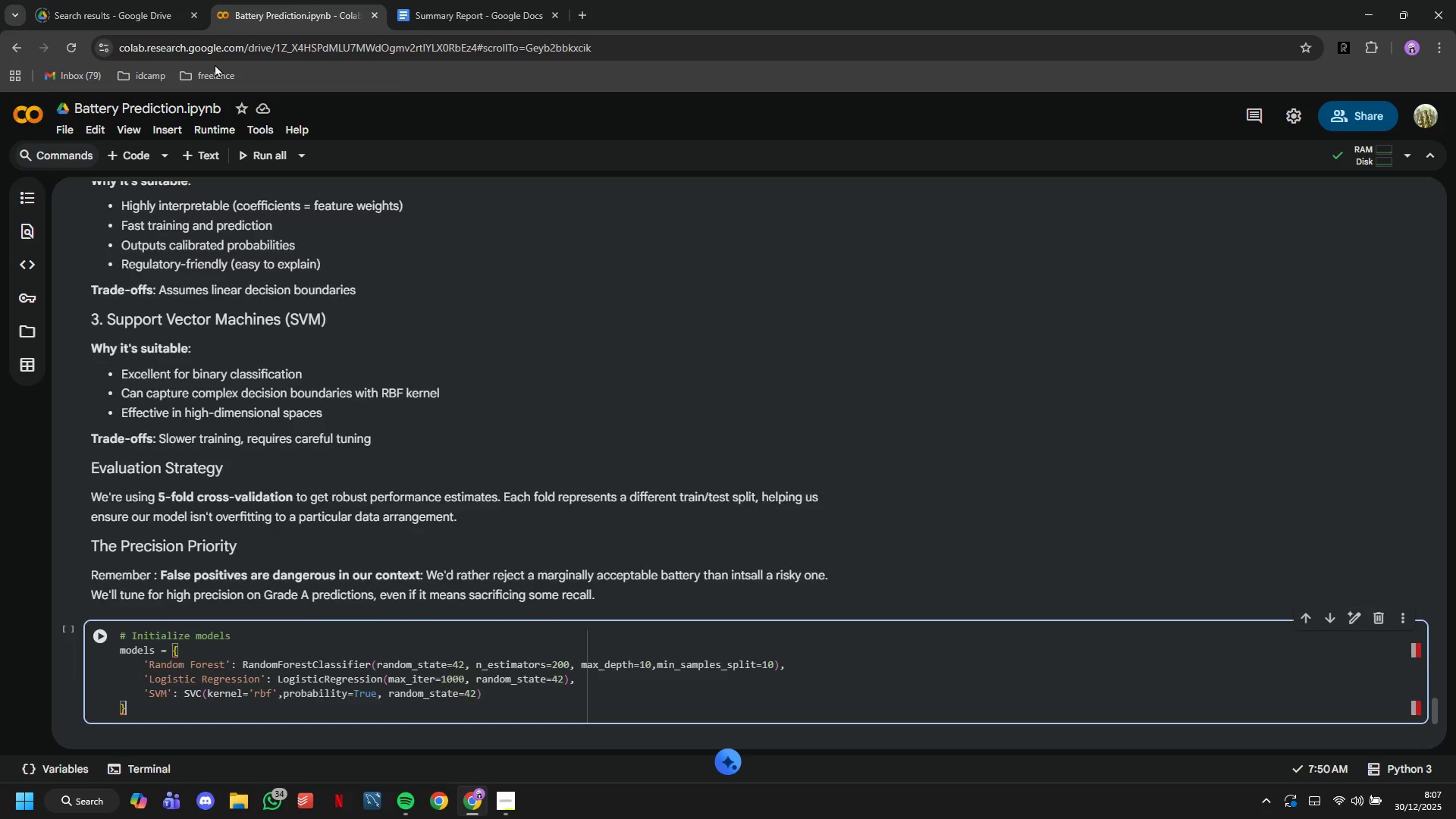 
key(ArrowDown)
 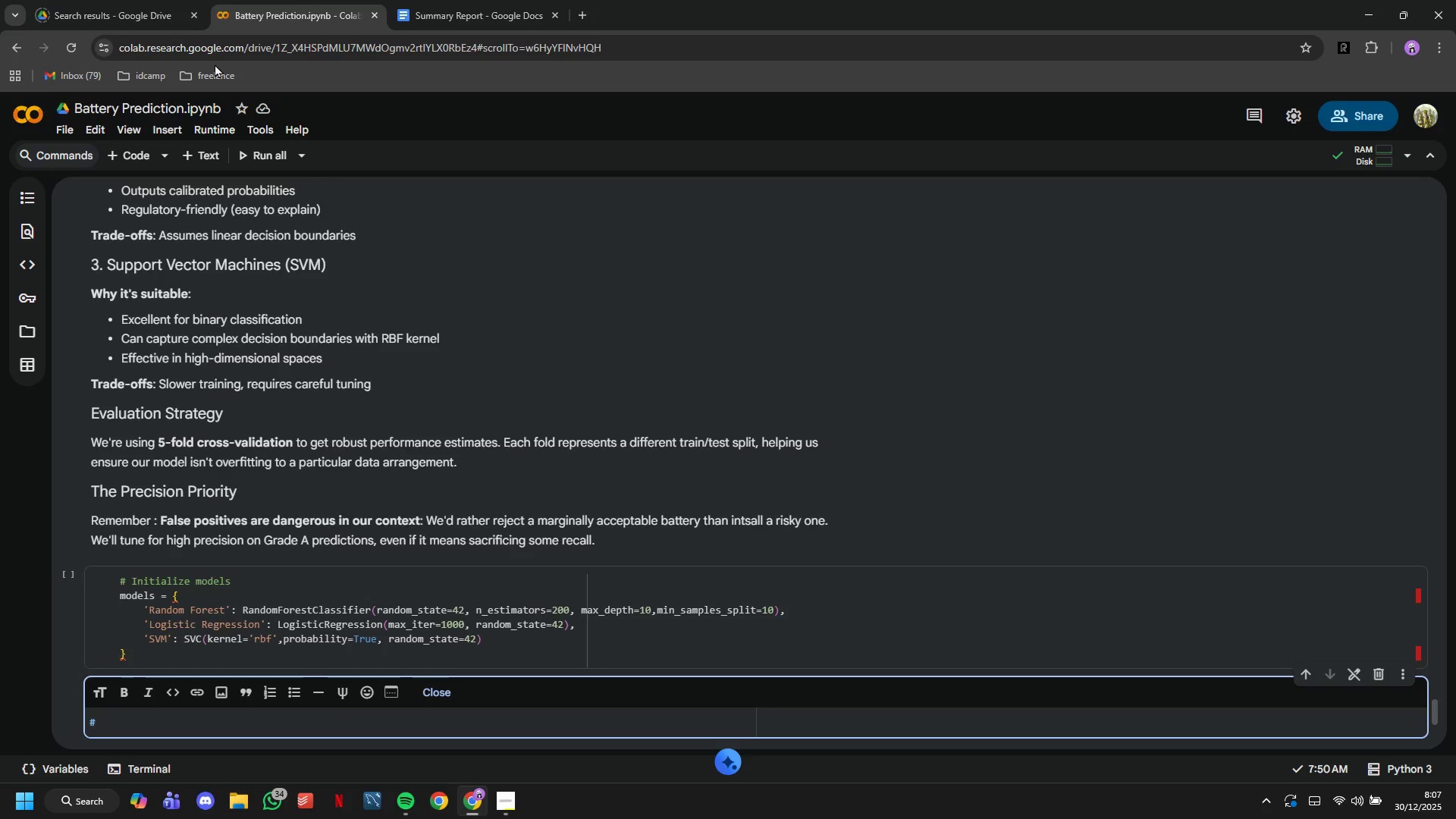 
key(ArrowUp)
 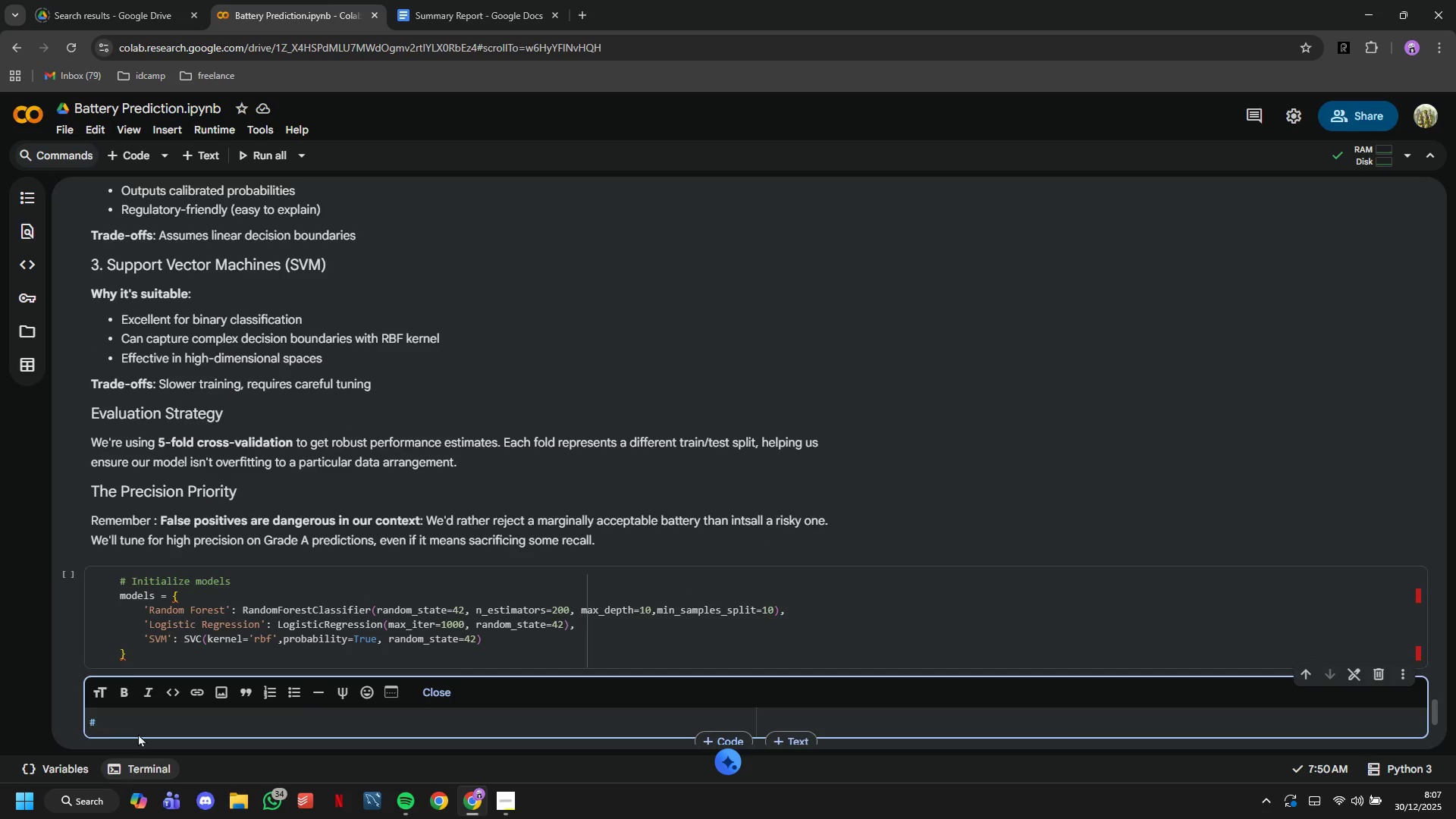 
left_click([151, 661])
 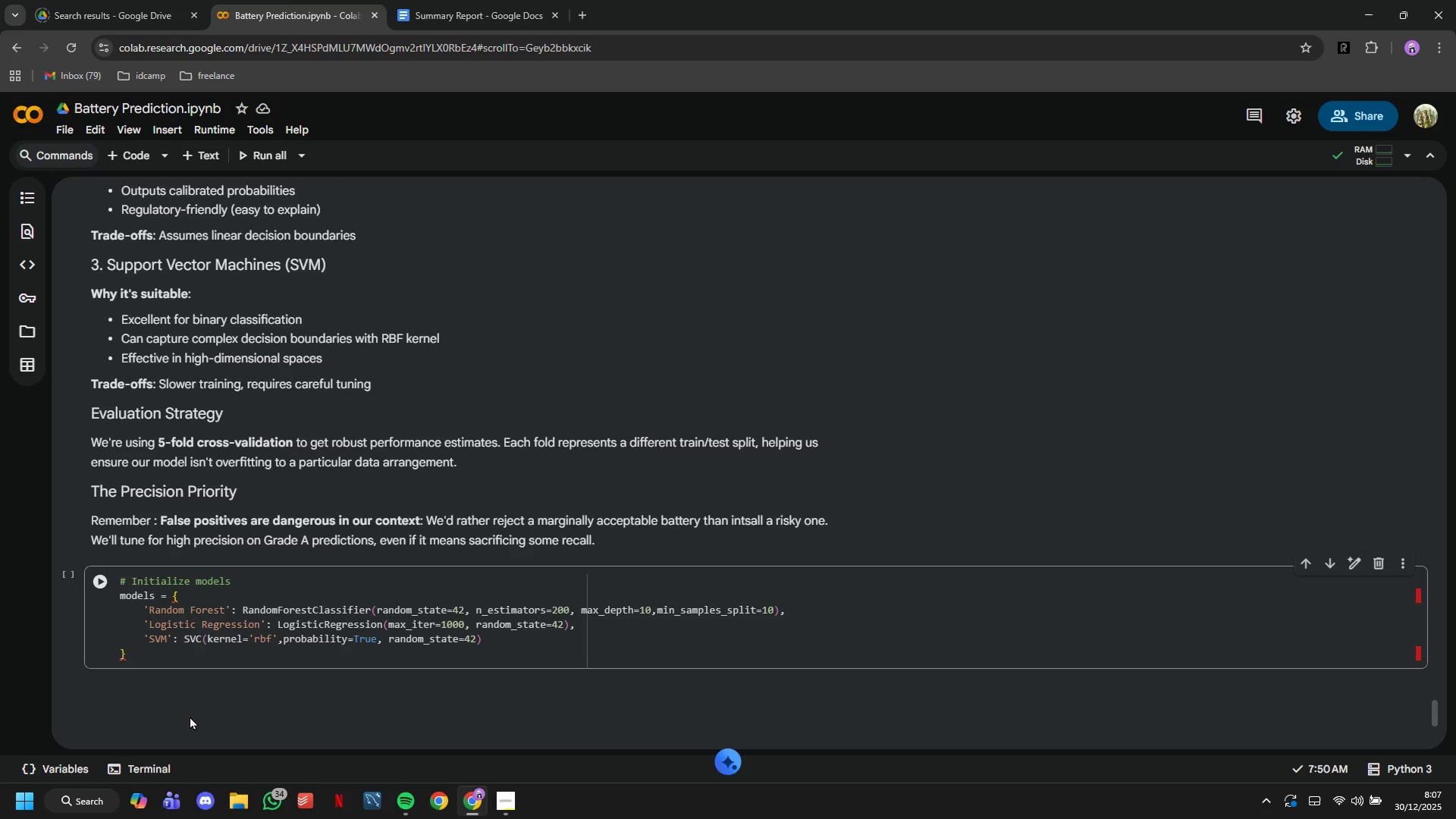 
double_click([182, 701])
 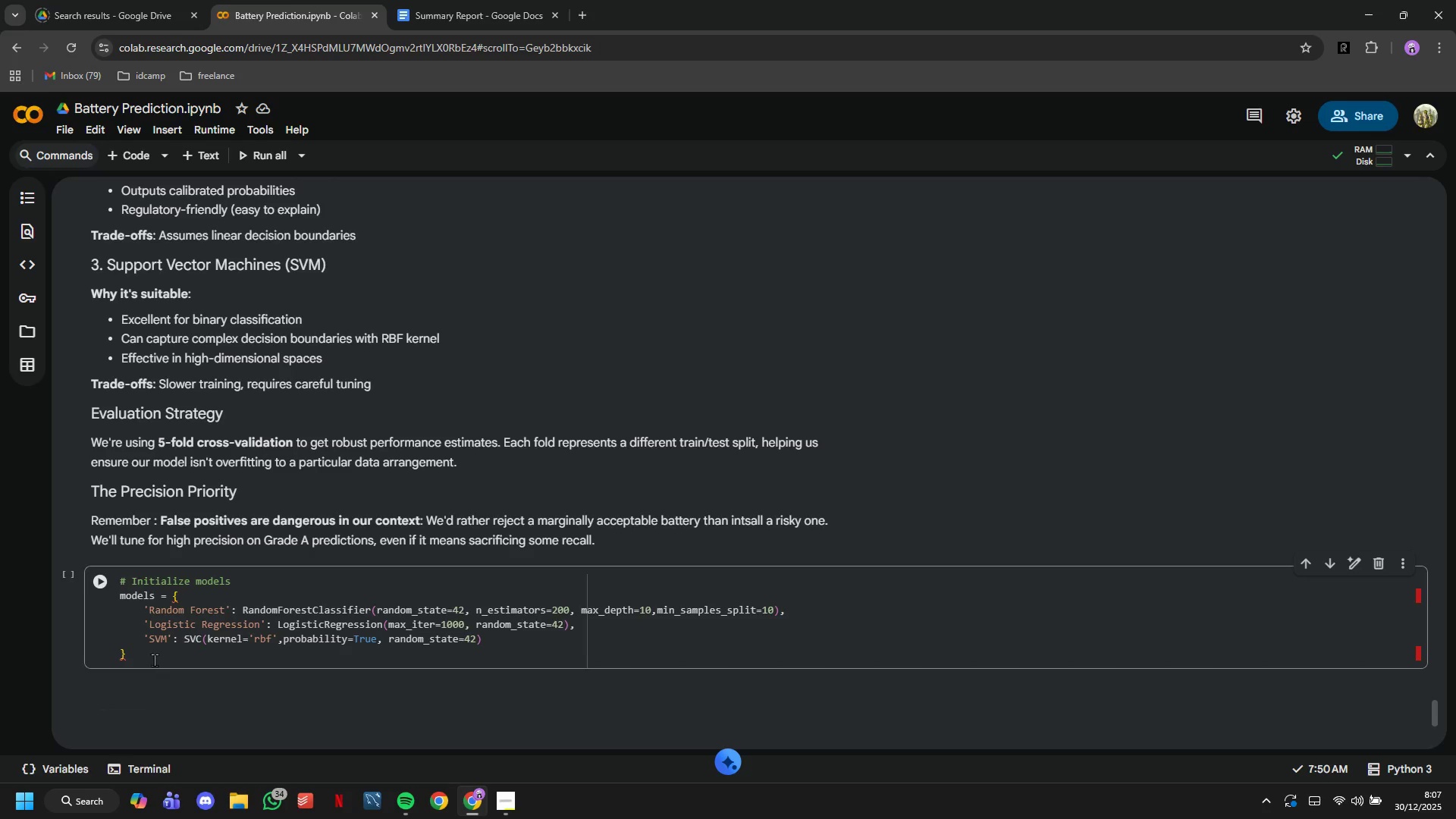 
left_click([147, 649])
 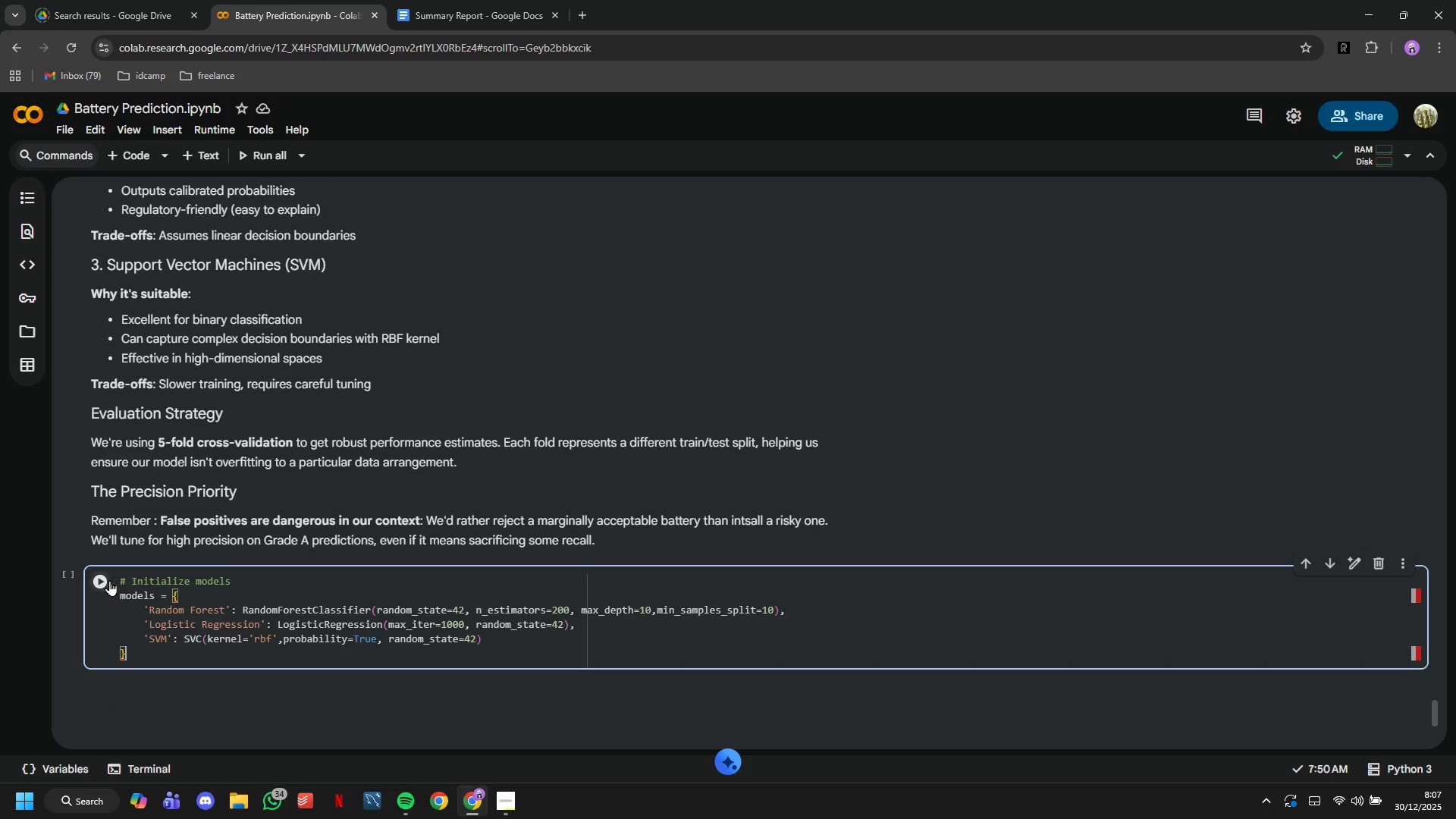 
left_click([108, 579])
 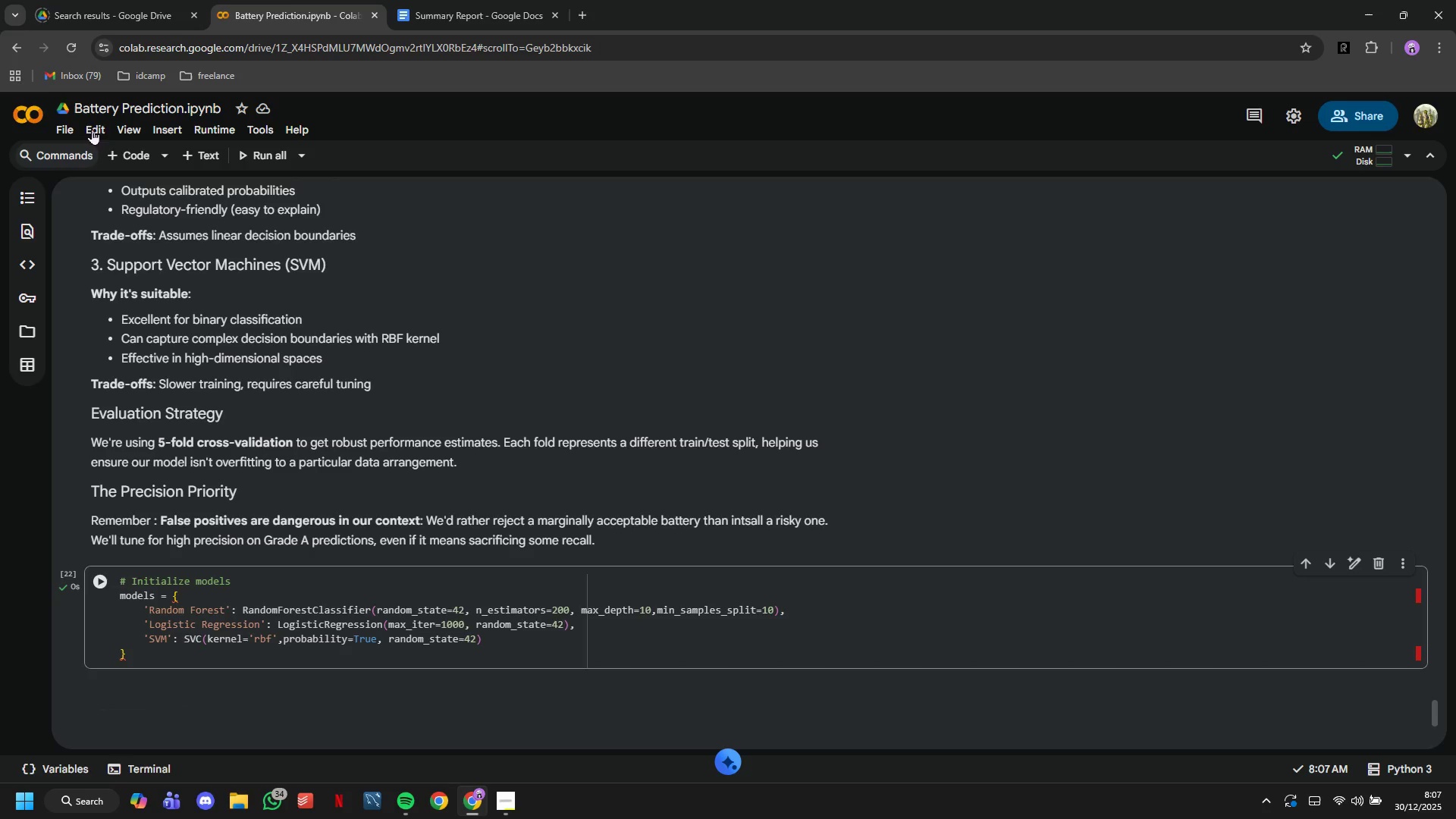 
left_click([115, 147])
 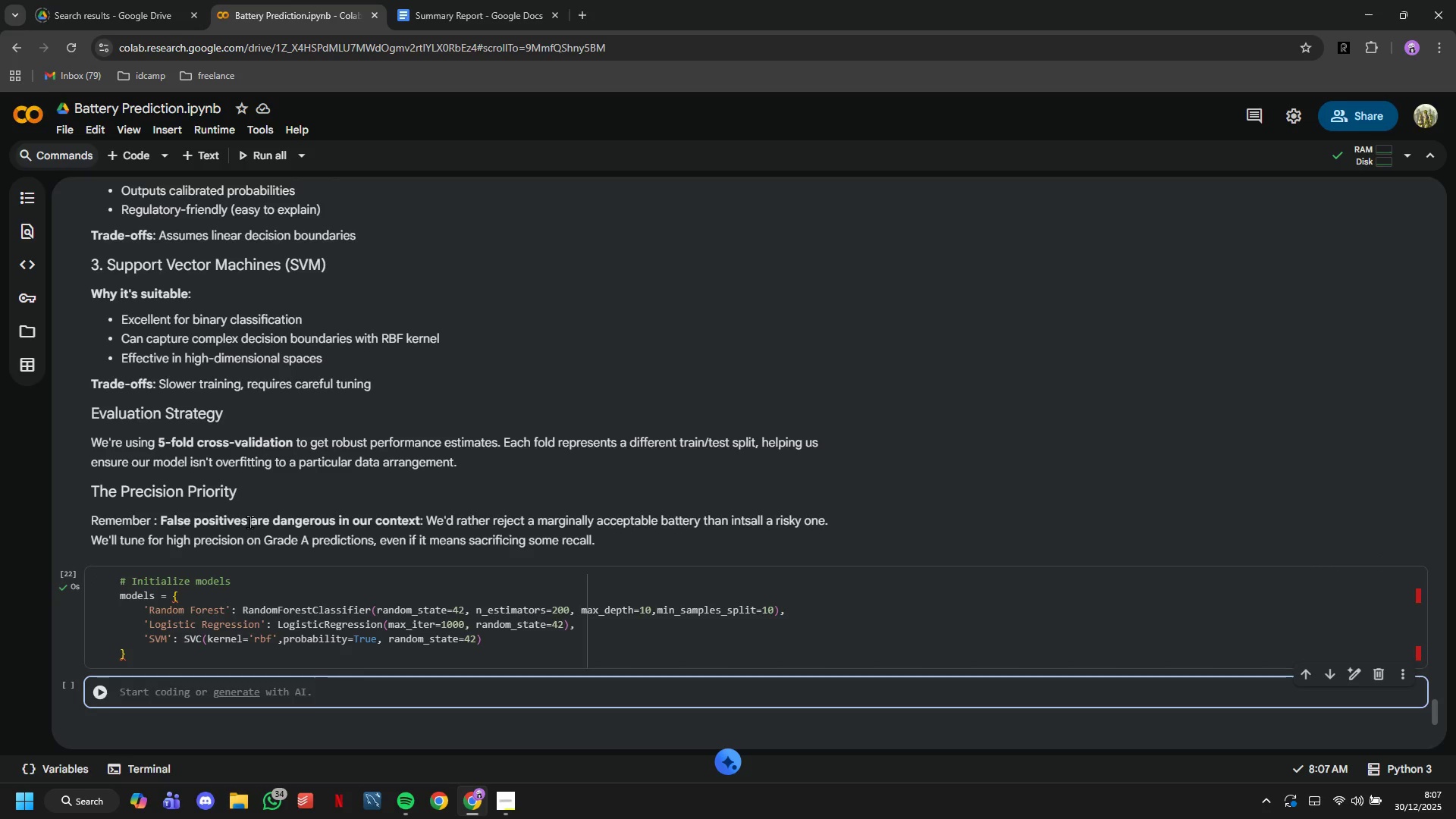 
type(# Train and evaluatte)
 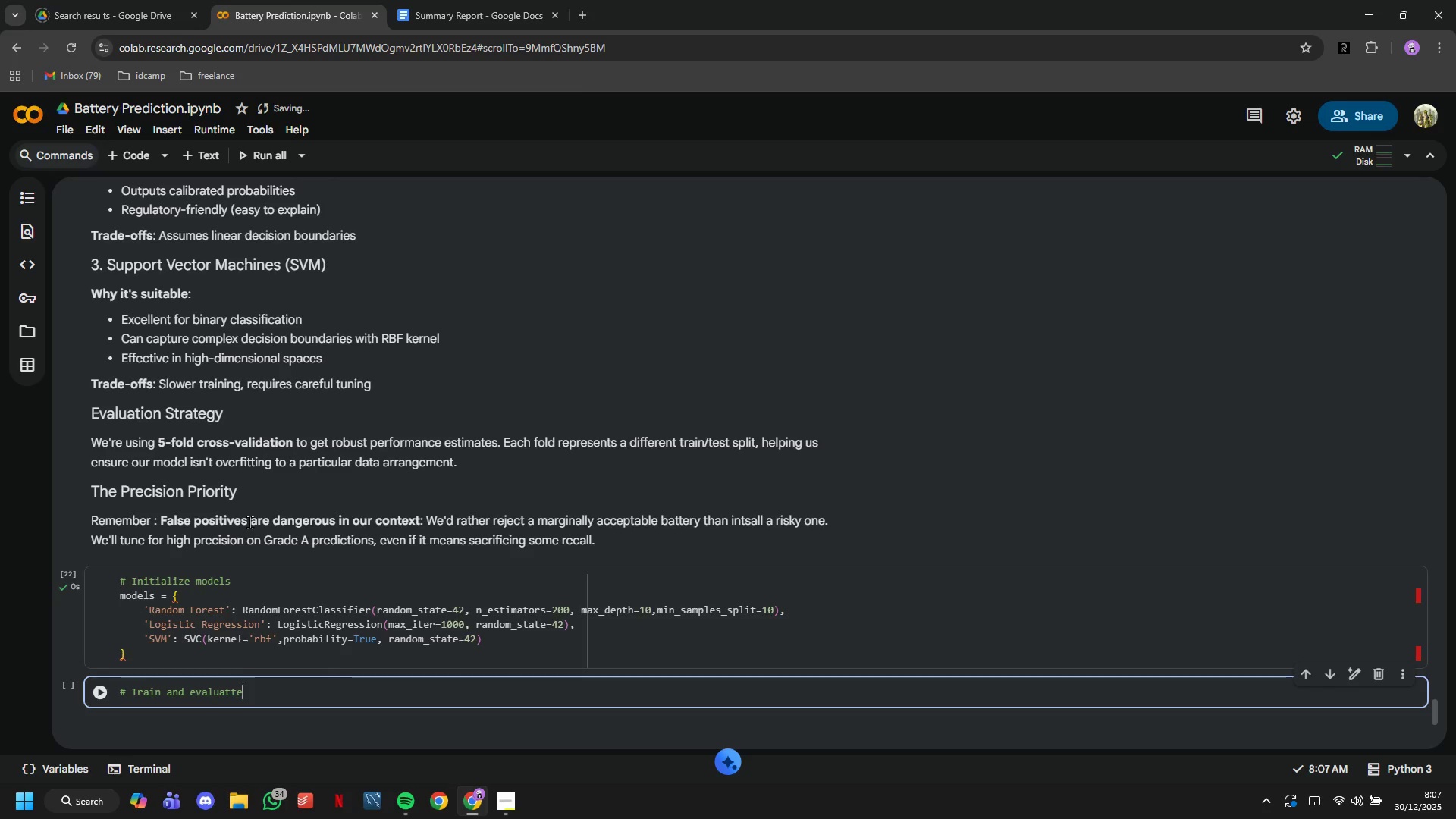 
wait(17.81)
 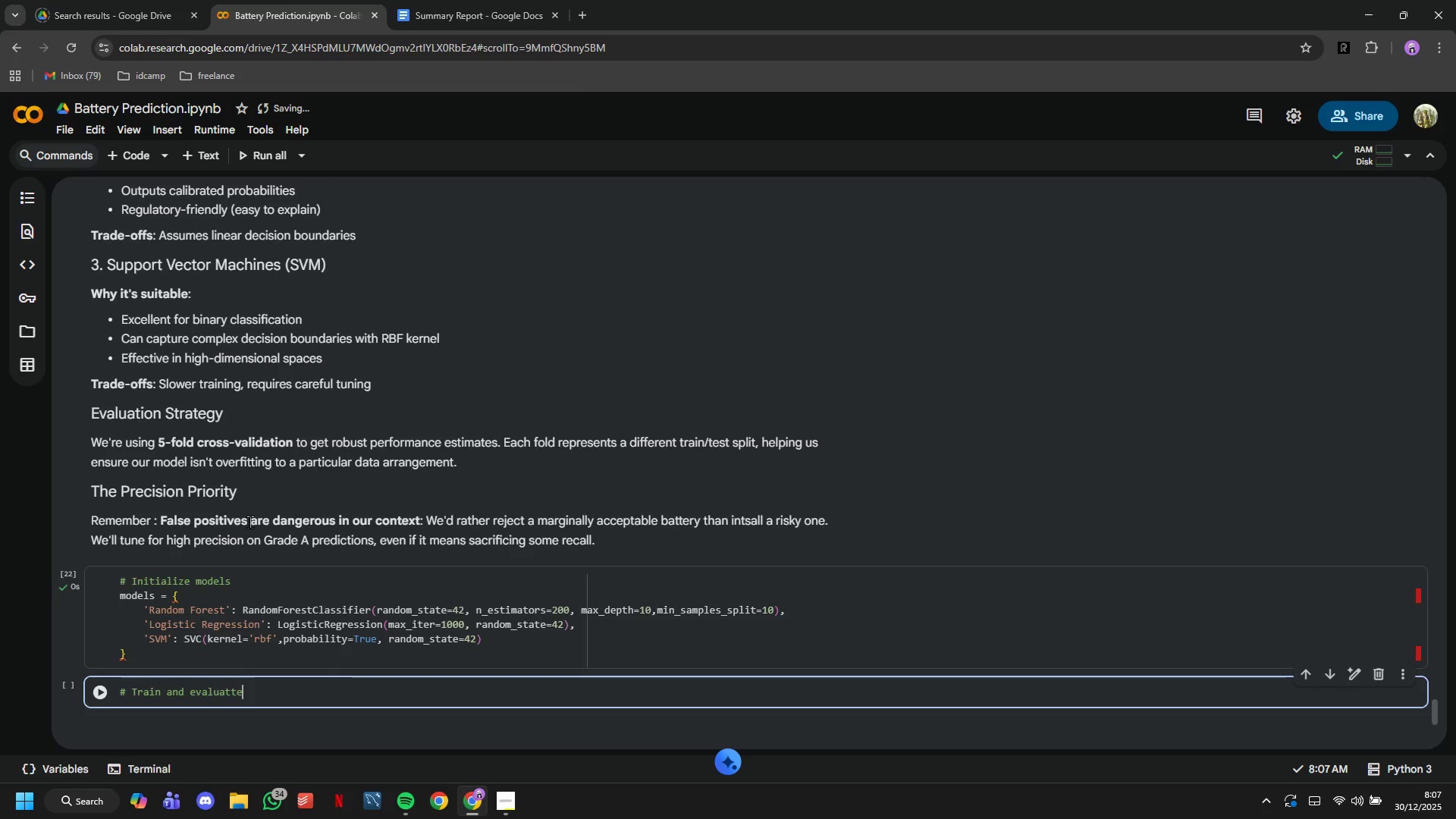 
key(Backspace)
key(Backspace)
type(e model)
key(Backspace)
key(Backspace)
key(Backspace)
key(Backspace)
key(Backspace)
type(each moe)
key(Backspace)
type(del)
 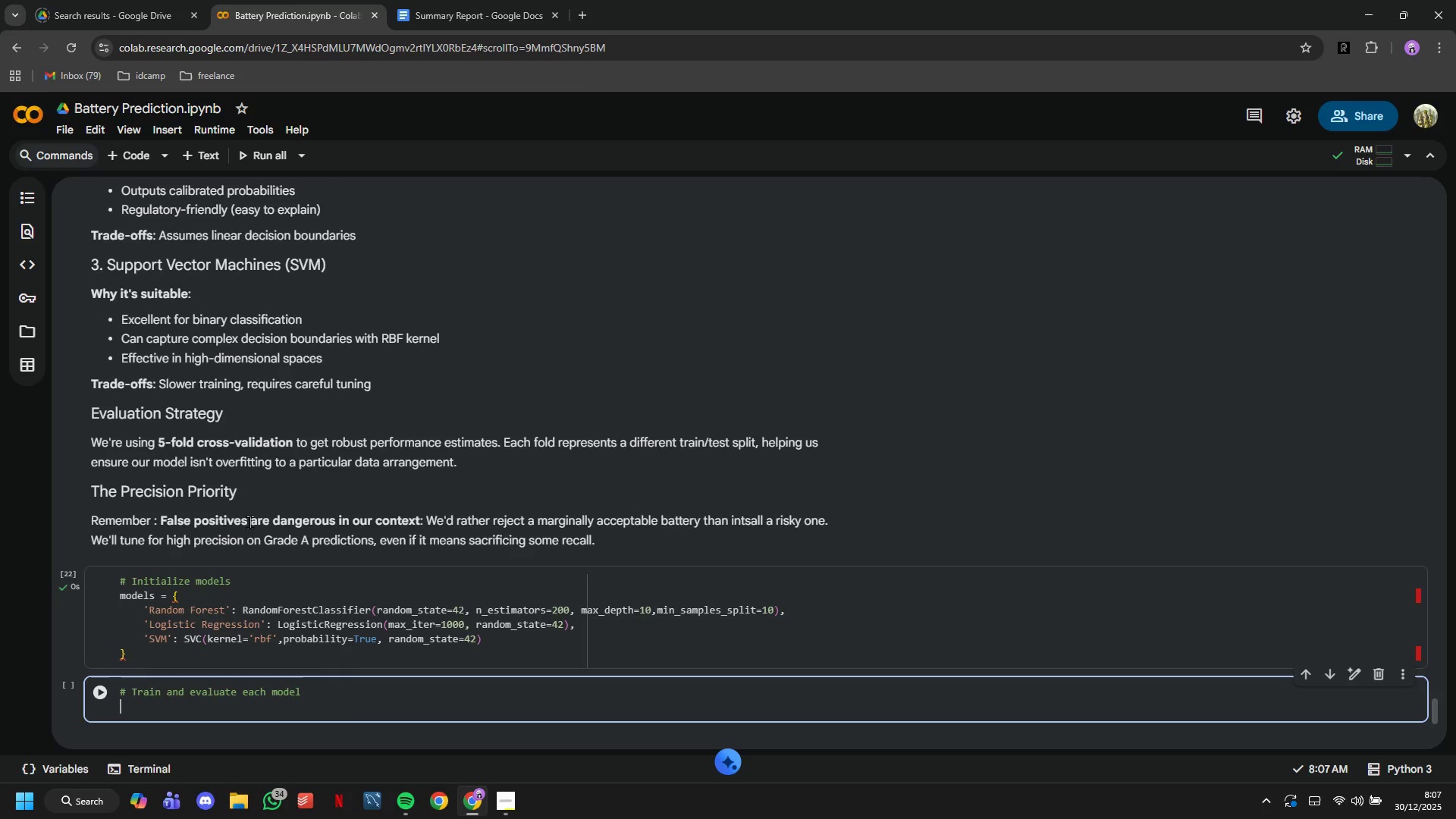 
key(Enter)
 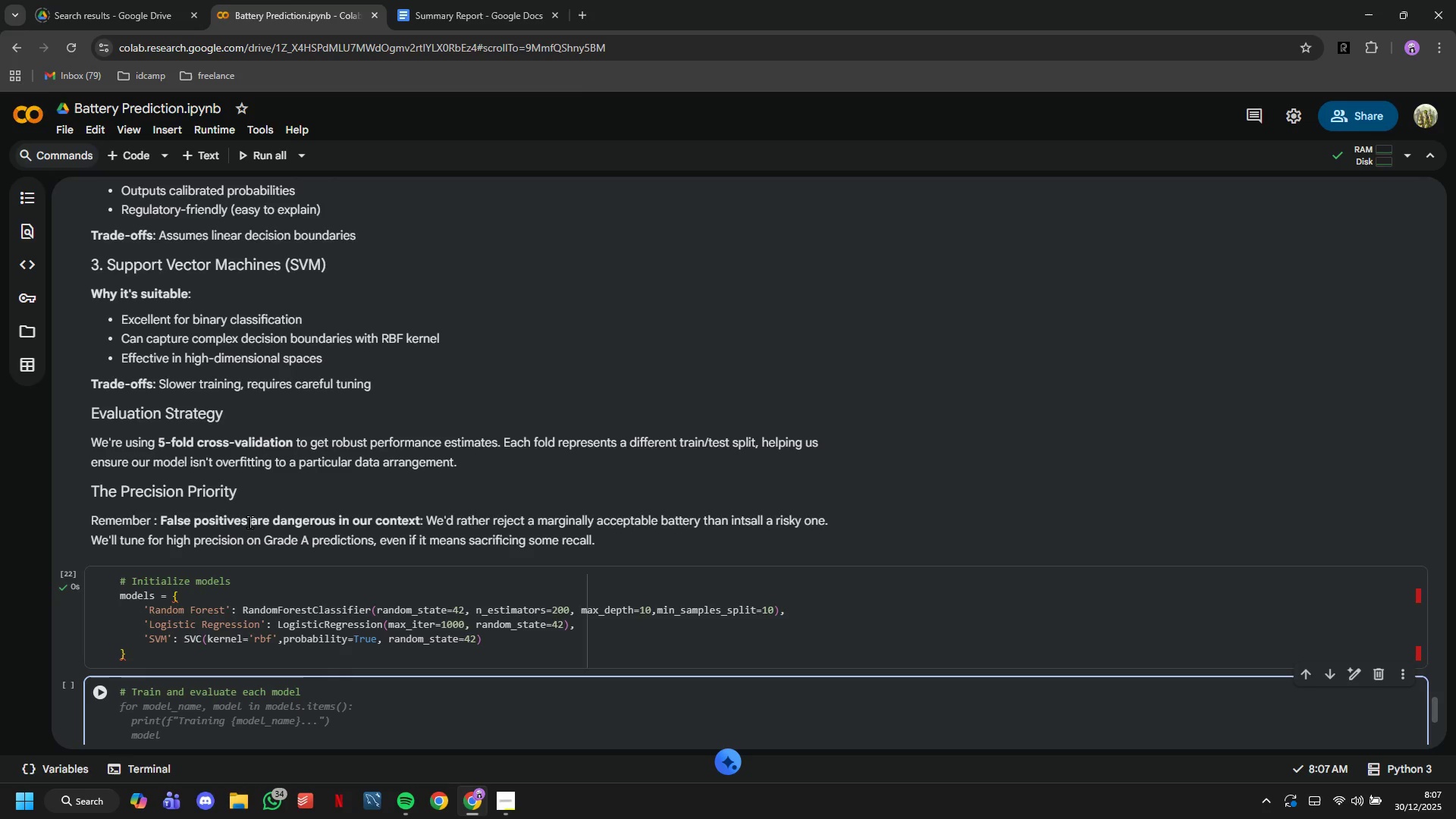 
wait(5.44)
 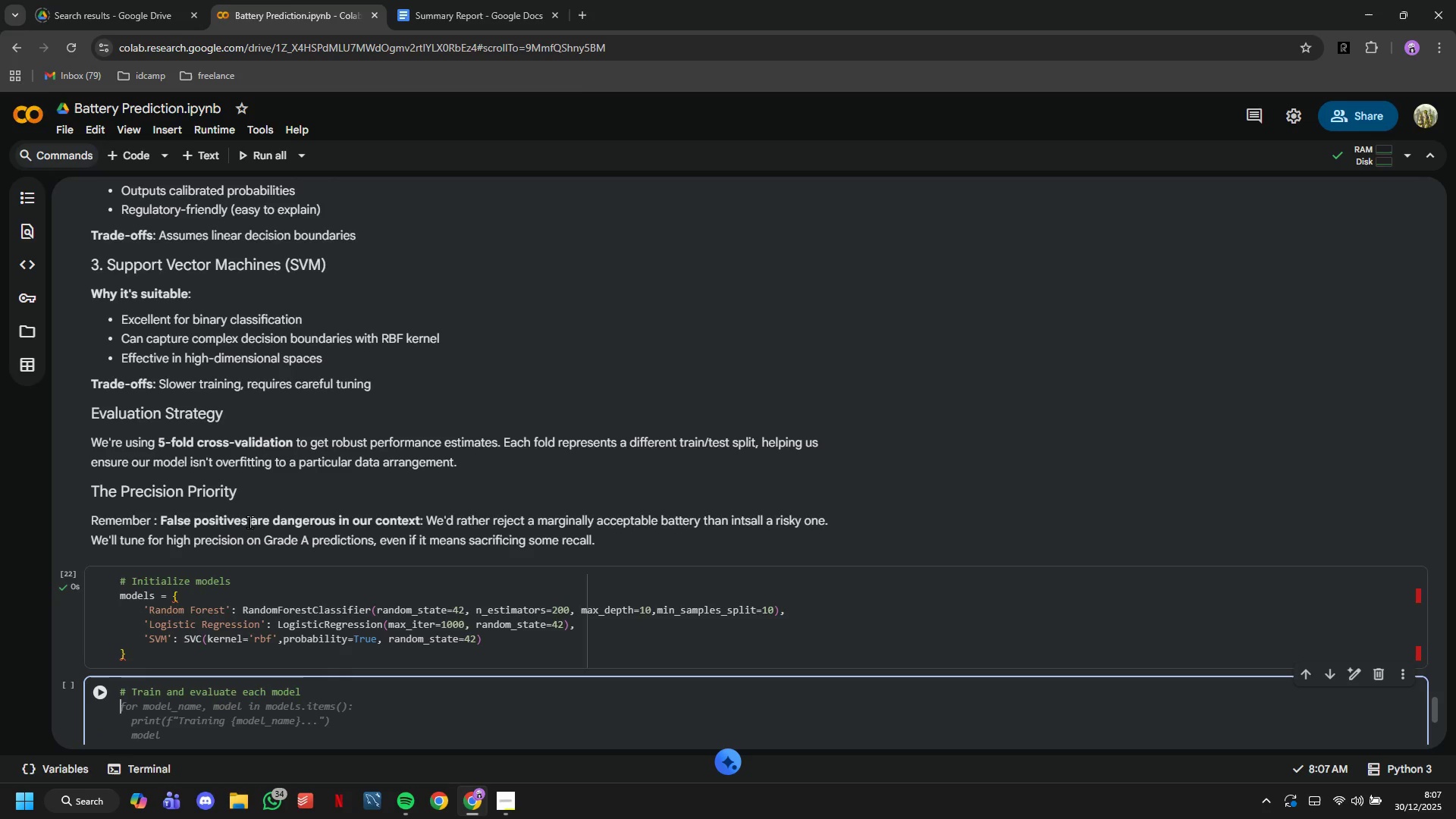 
type(for name, model in models.)
 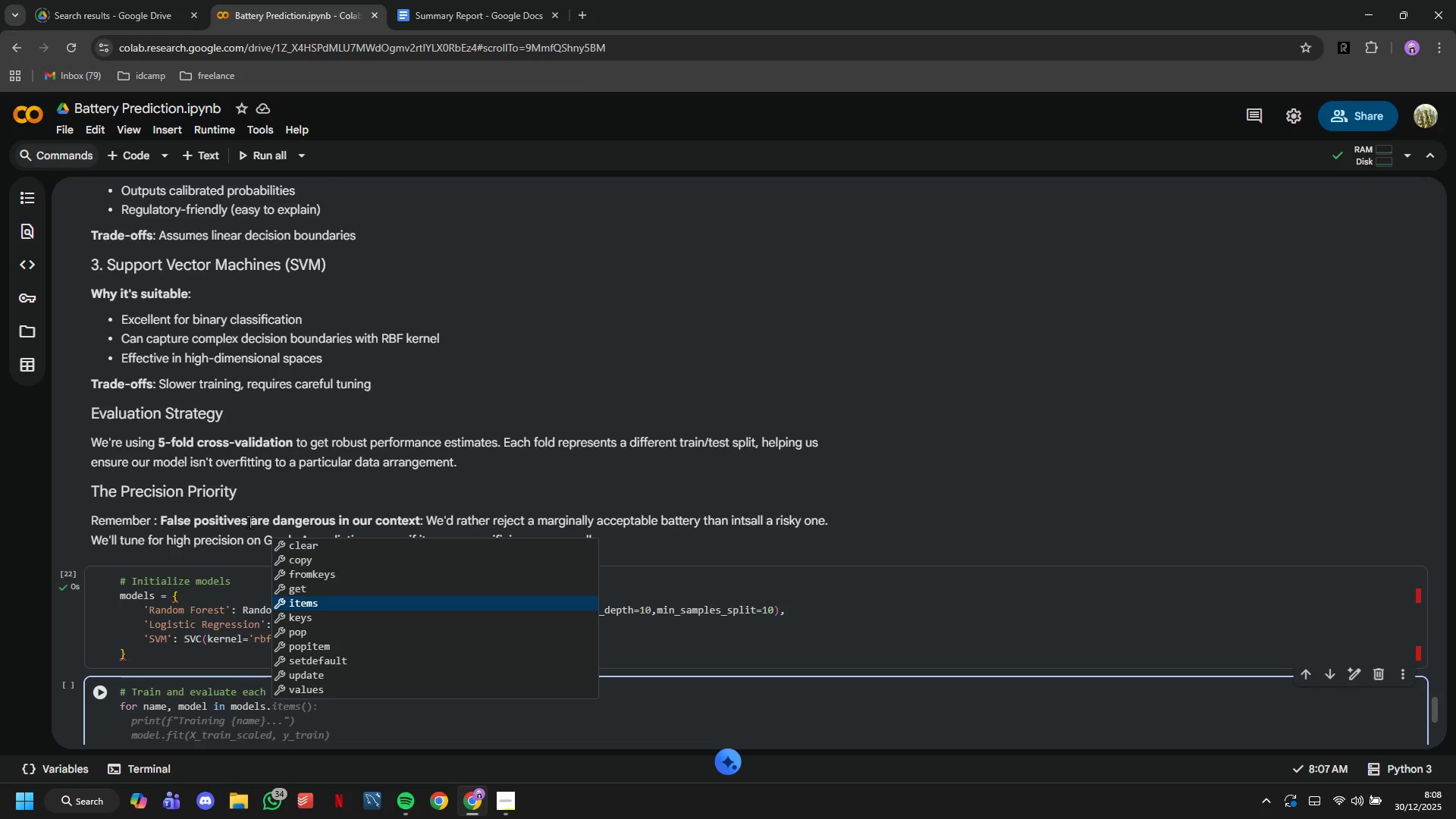 
type(items()
 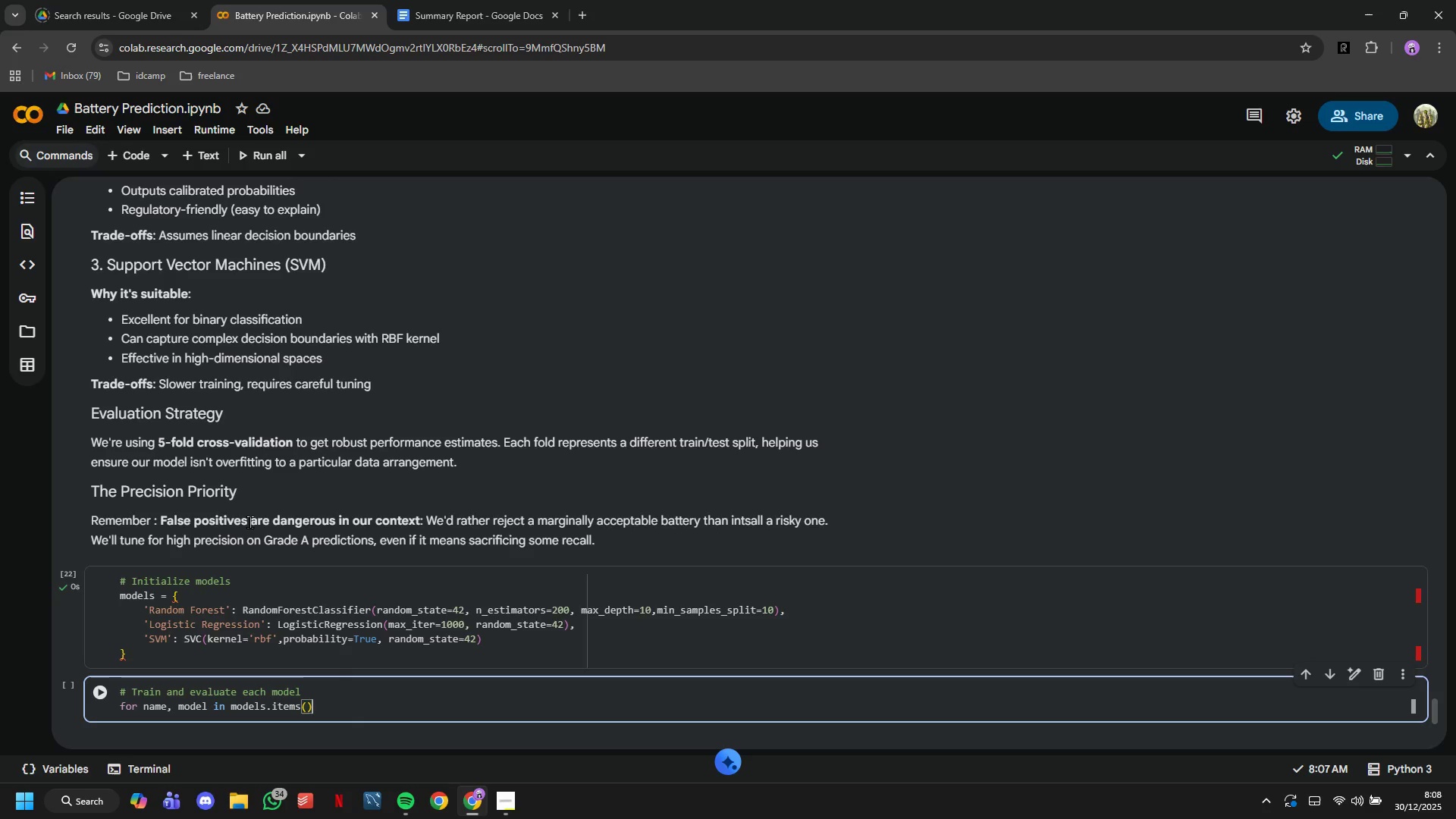 
key(ArrowRight)
 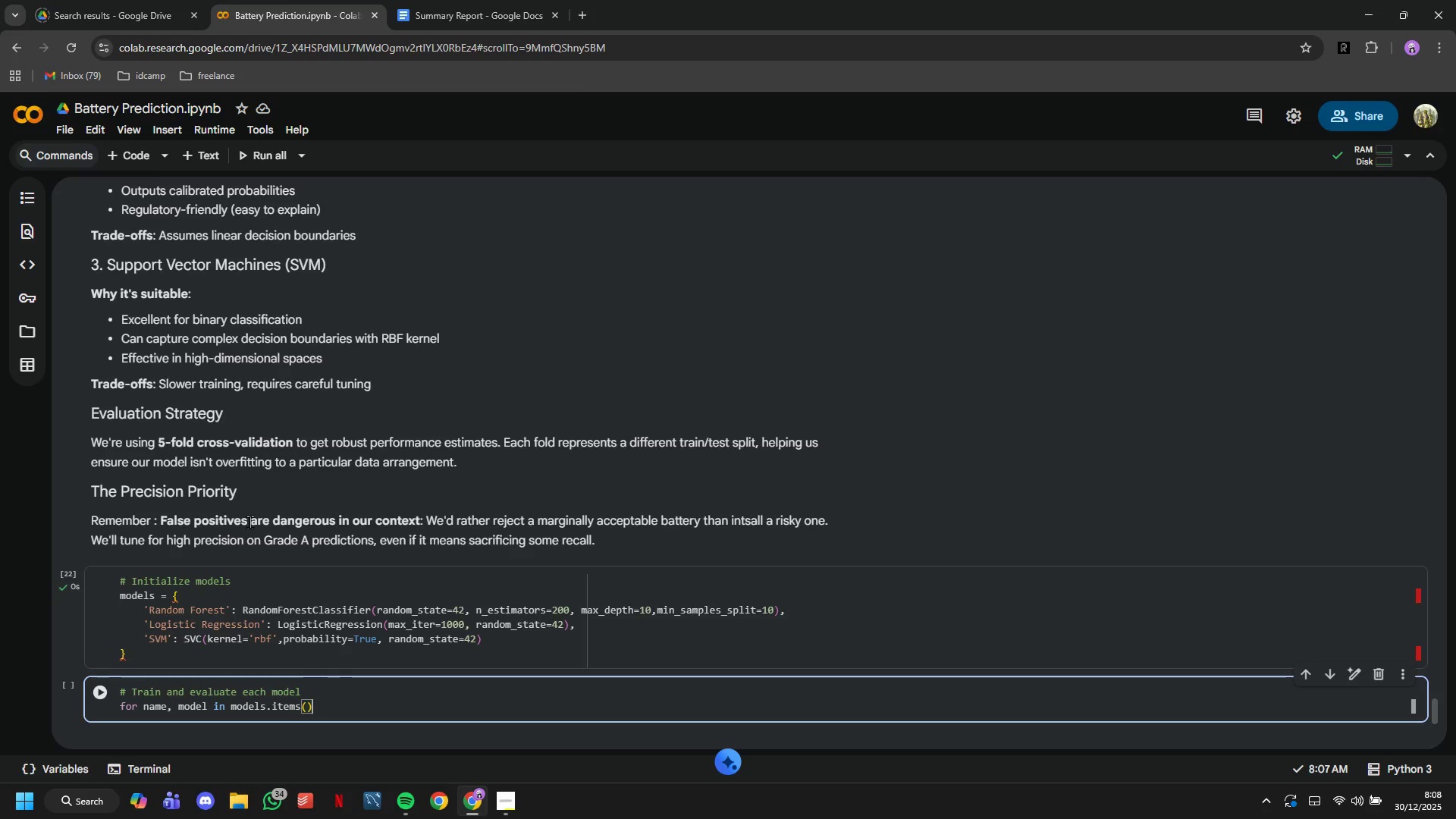 
key(Shift+Semicolon)
 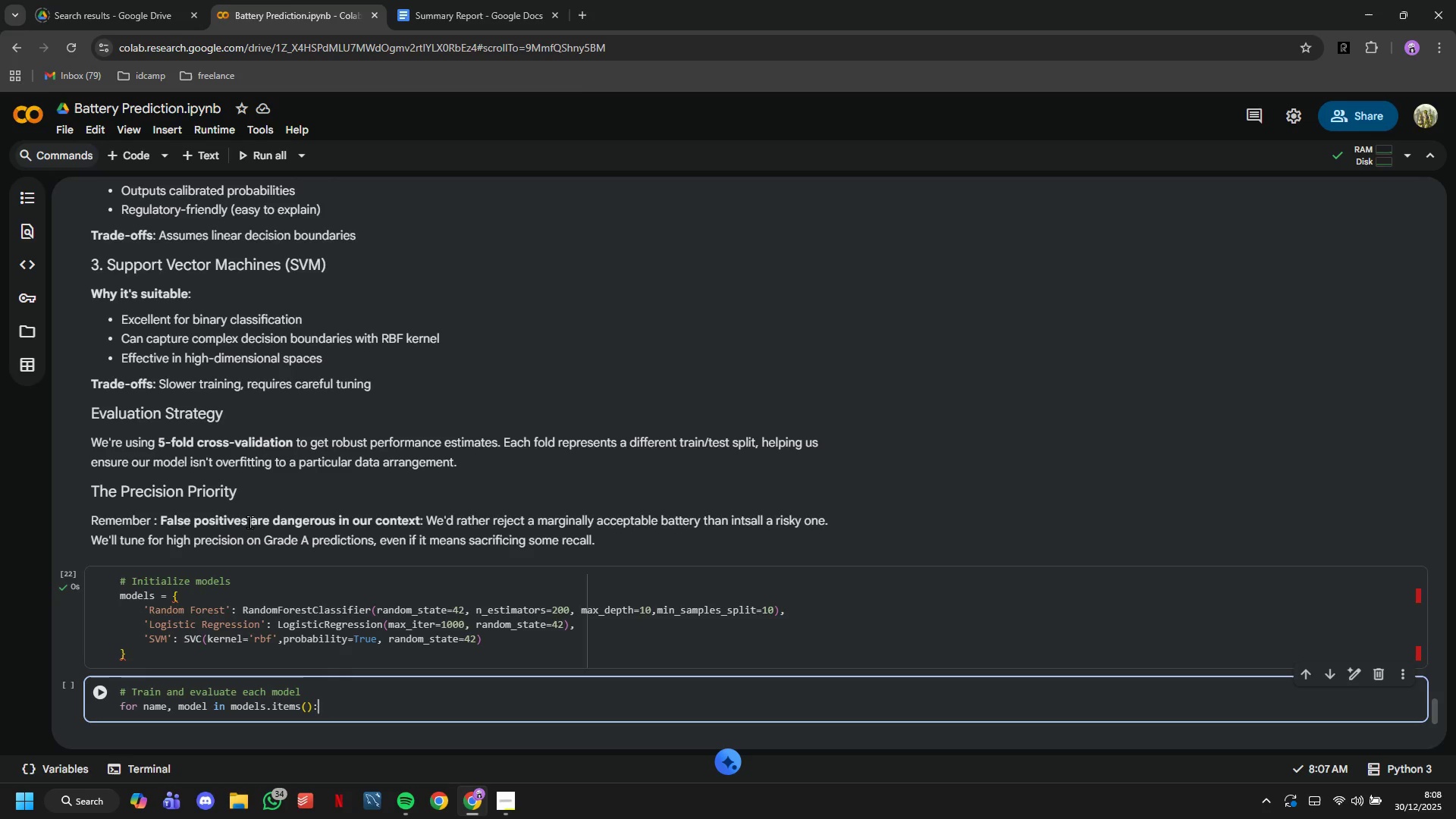 
wait(8.12)
 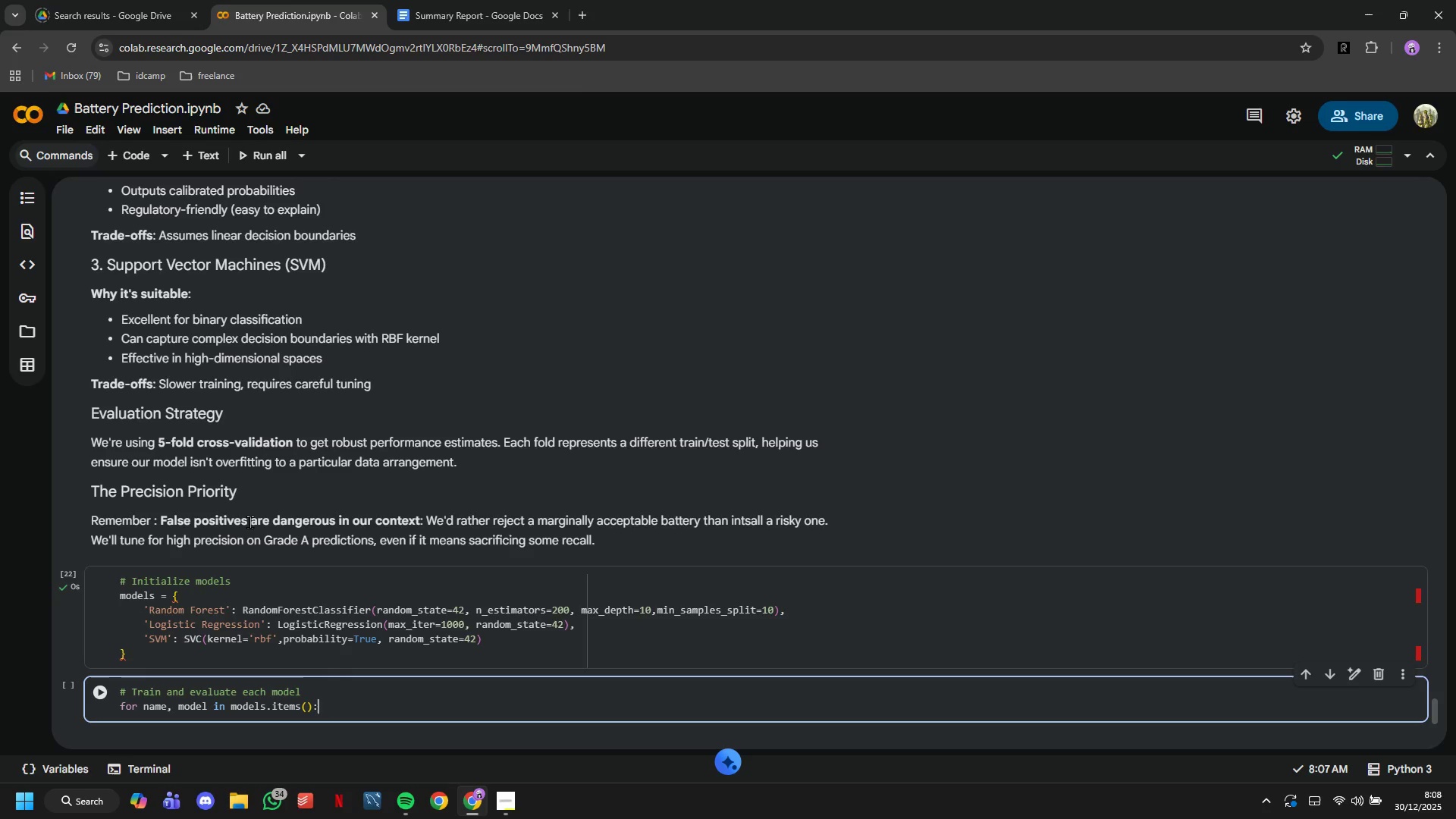 
key(Enter)
 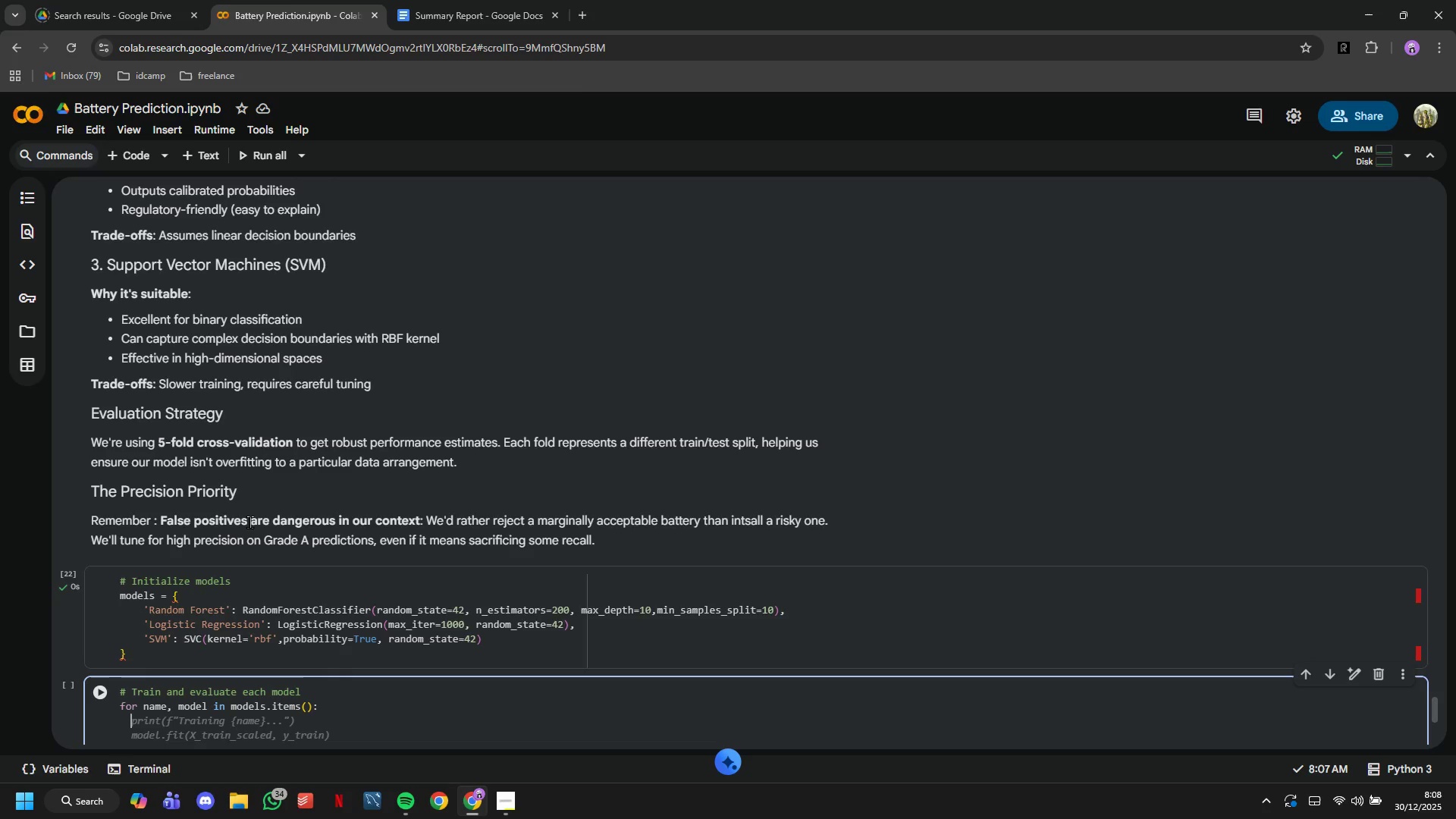 
key(Tab)
 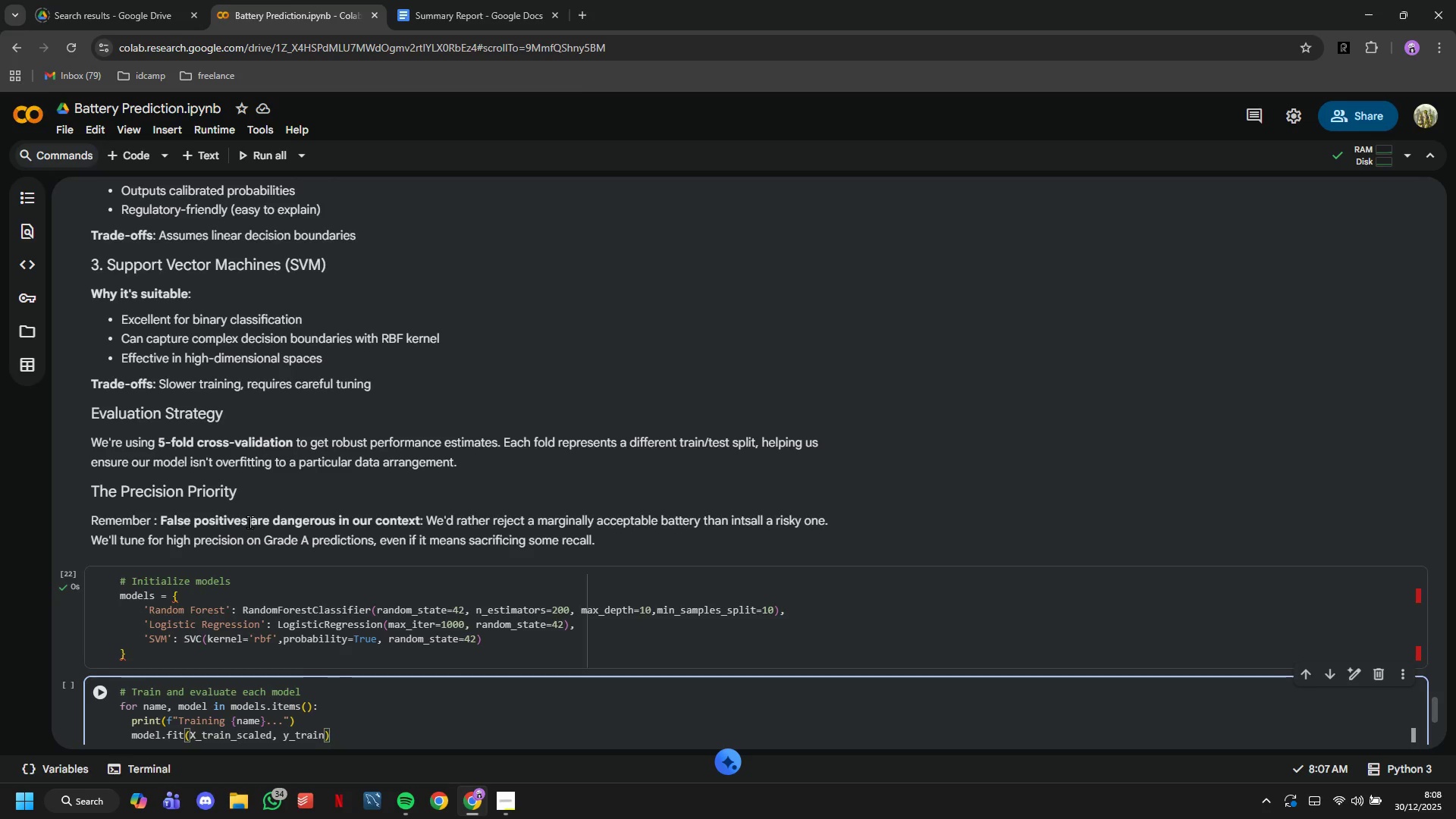 
key(Enter)
 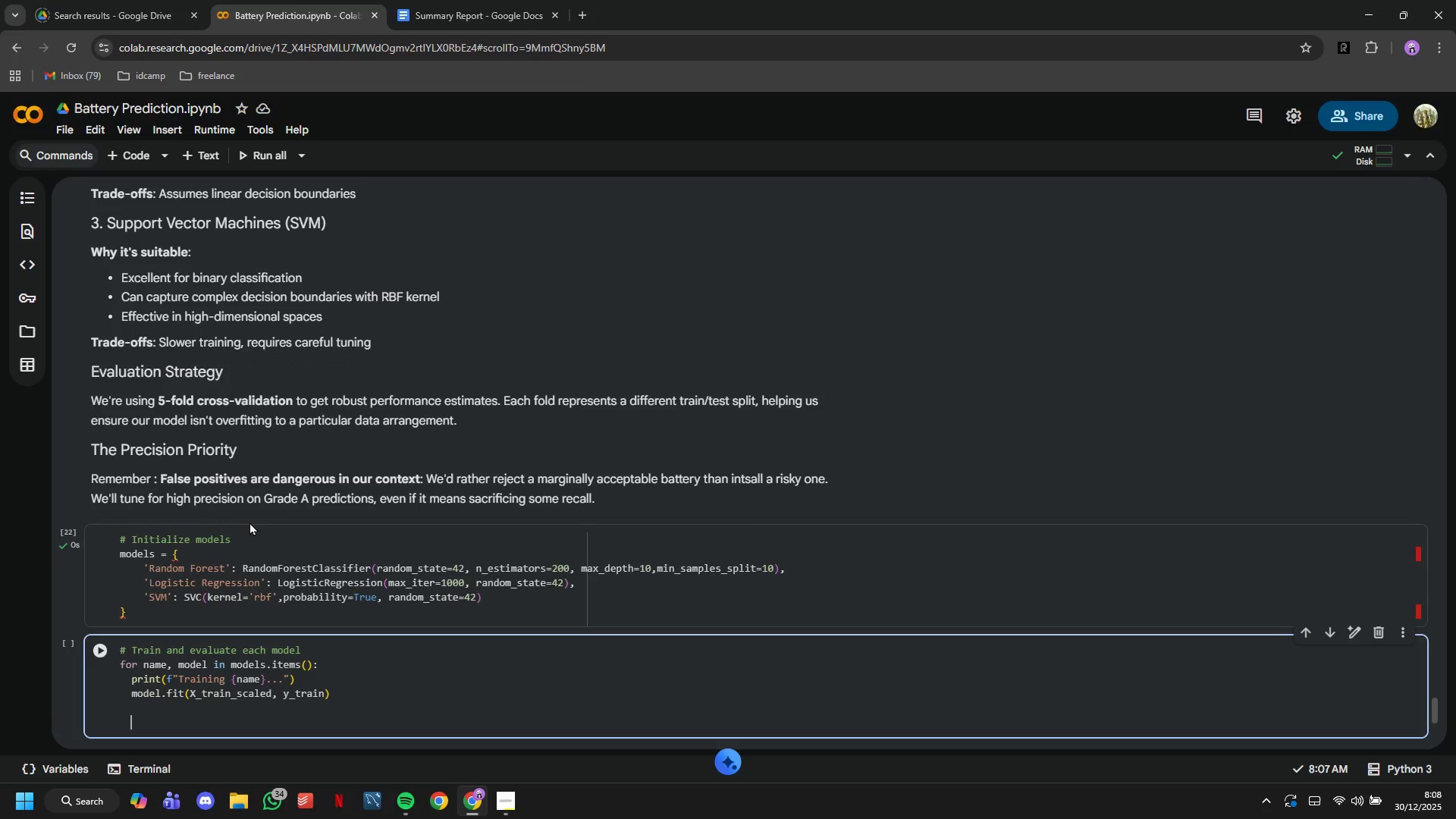 
key(Enter)
 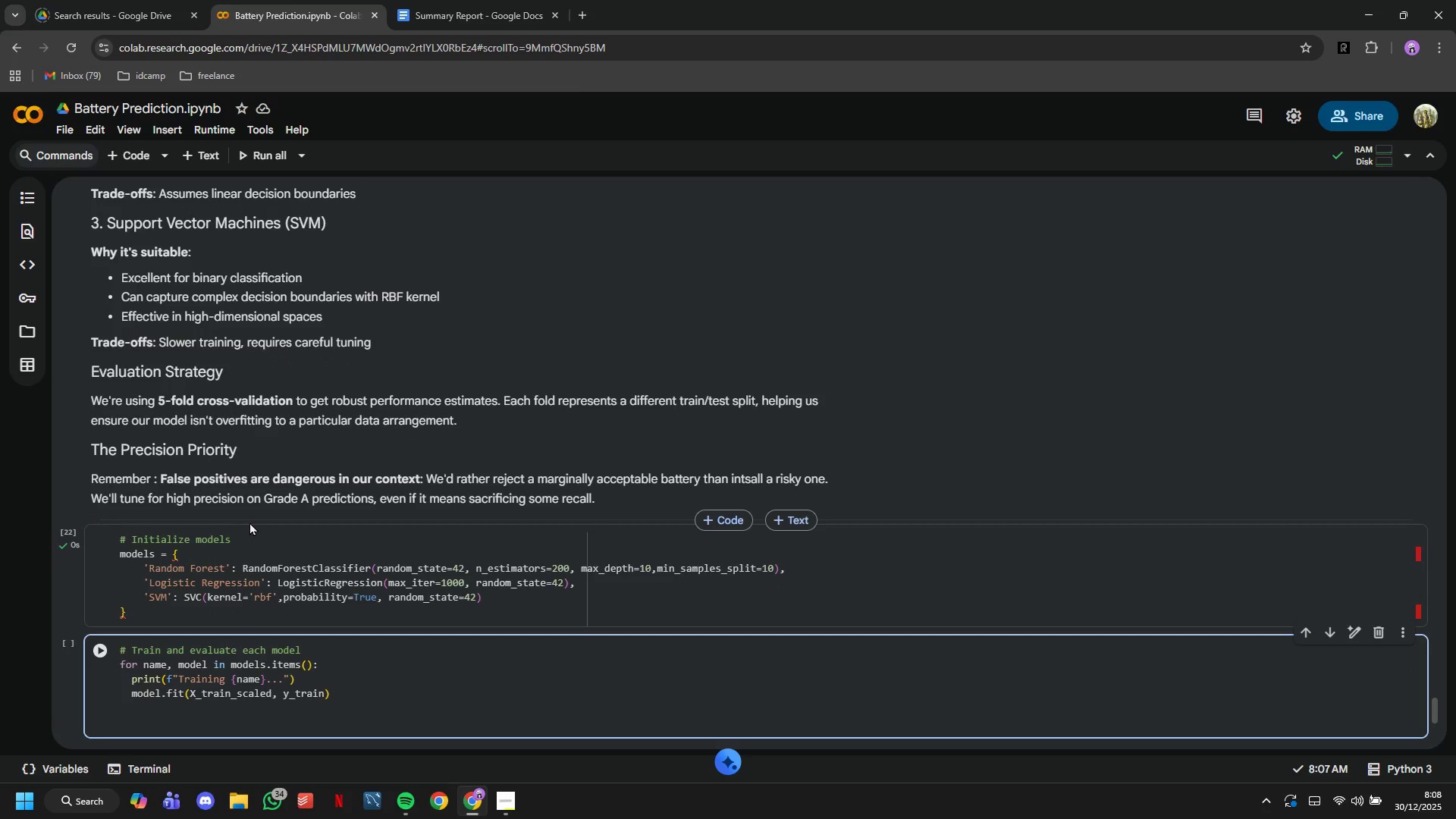 
type(# Cri)
key(Backspace)
type(oss validation score)
 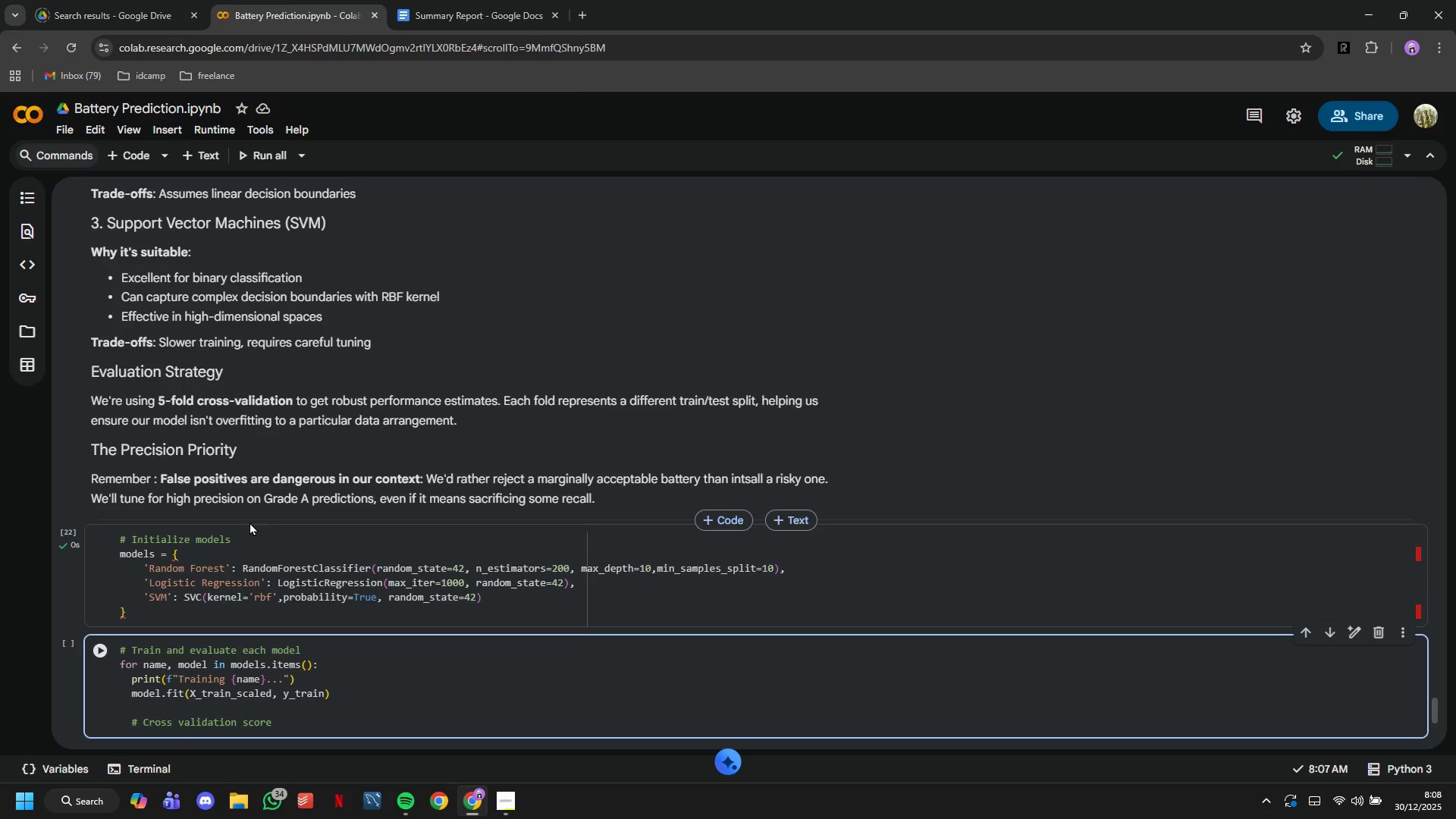 
key(Enter)
 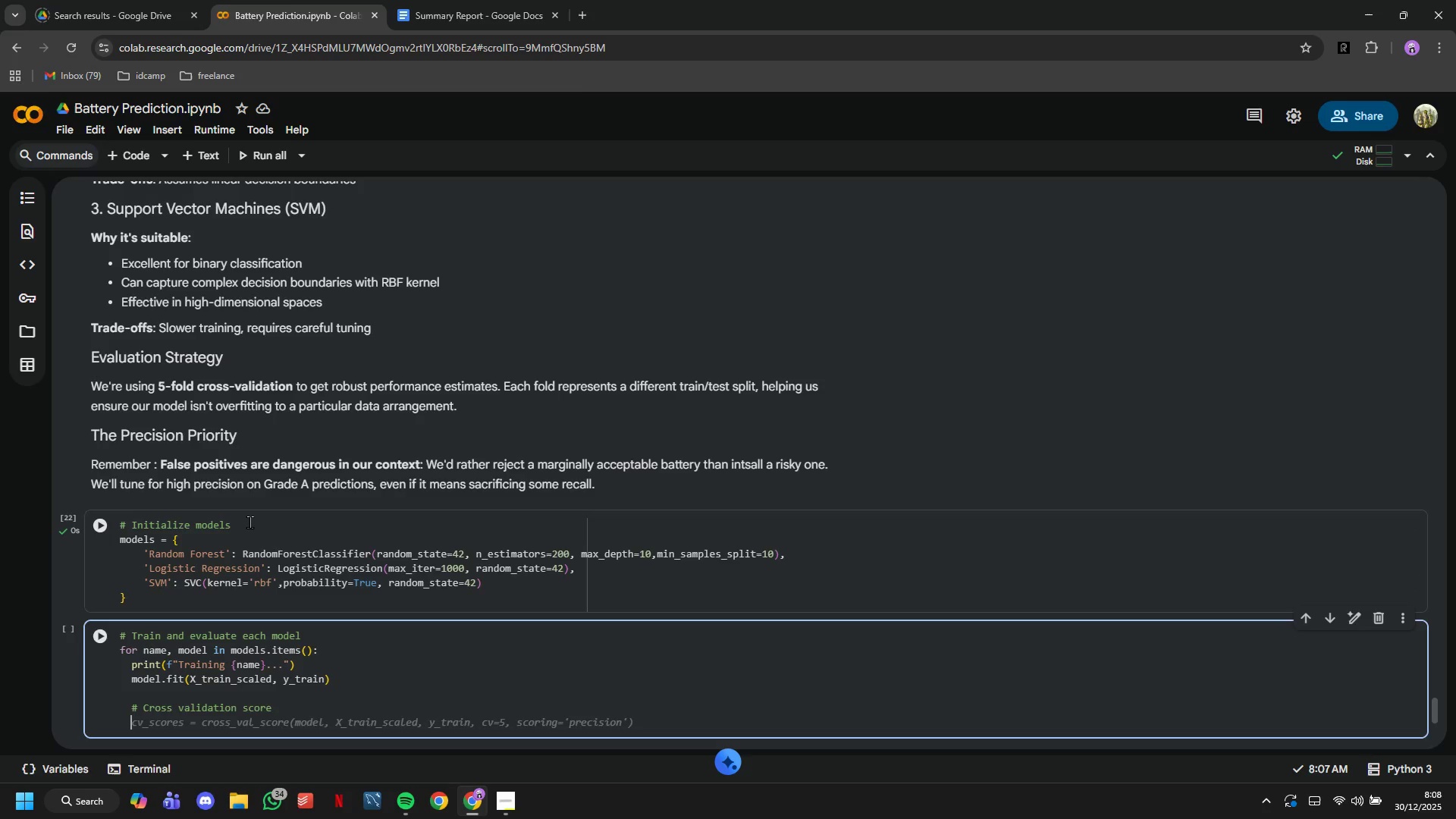 
wait(10.19)
 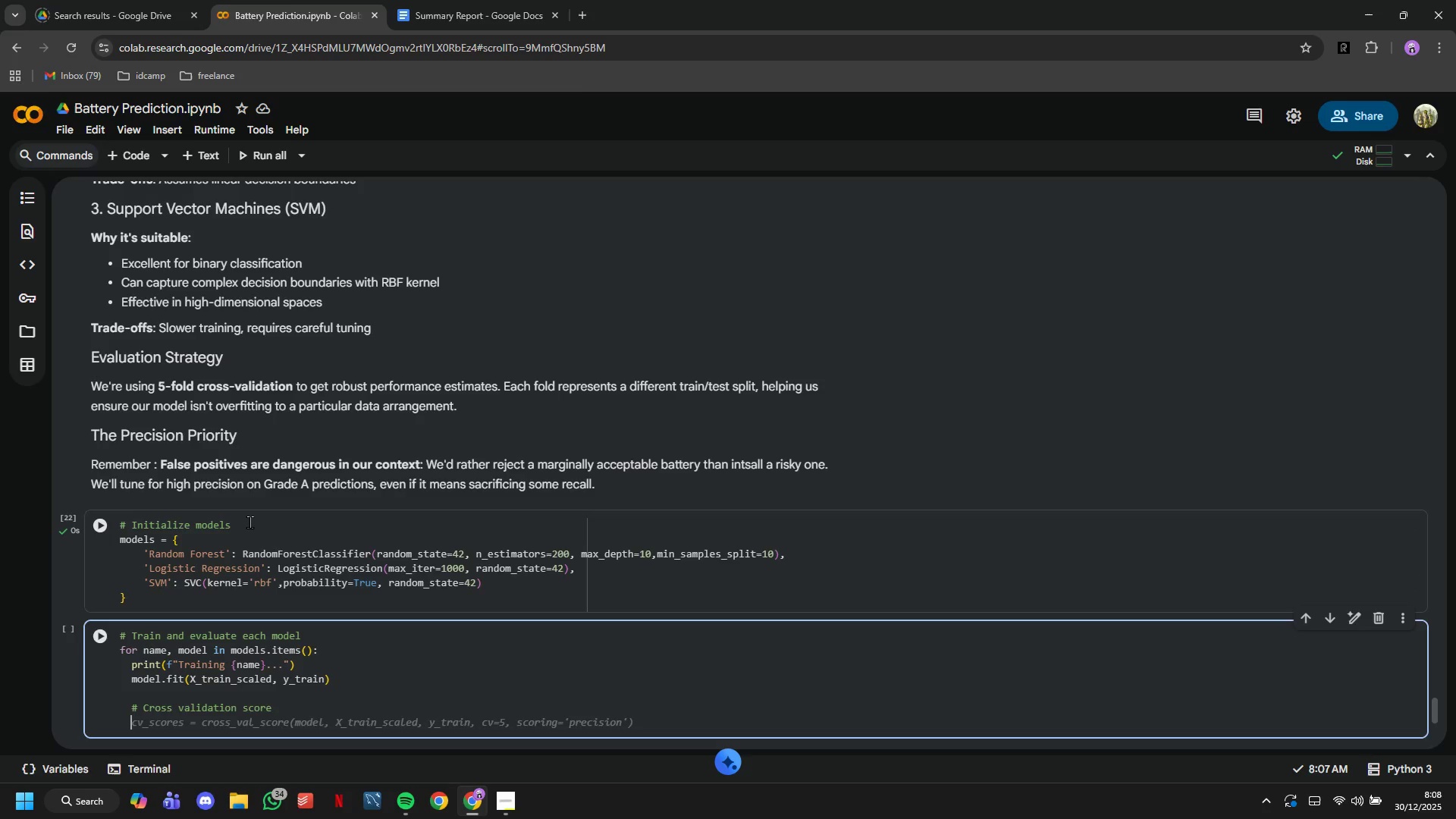 
type(cv_scores = )
 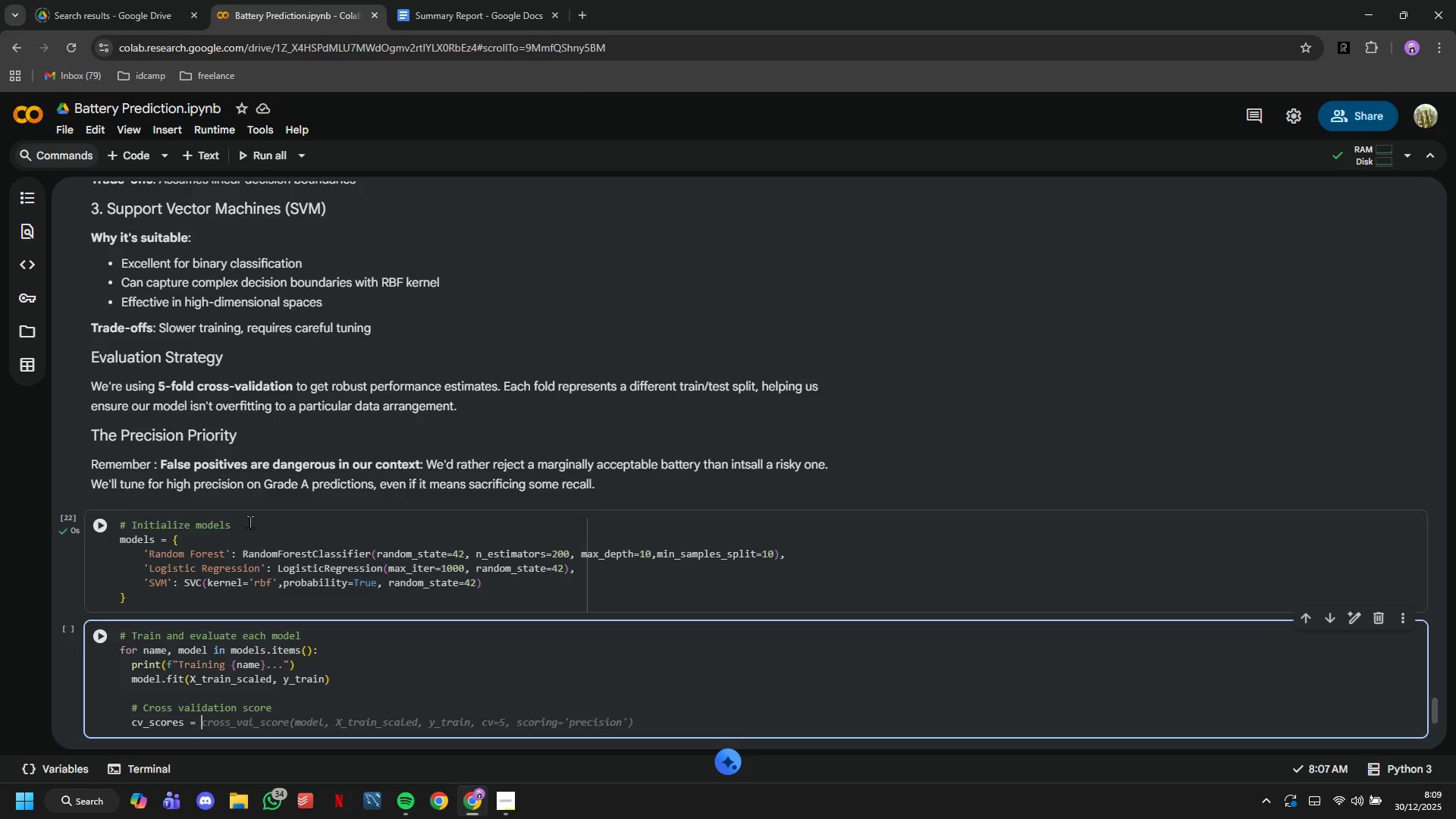 
wait(8.17)
 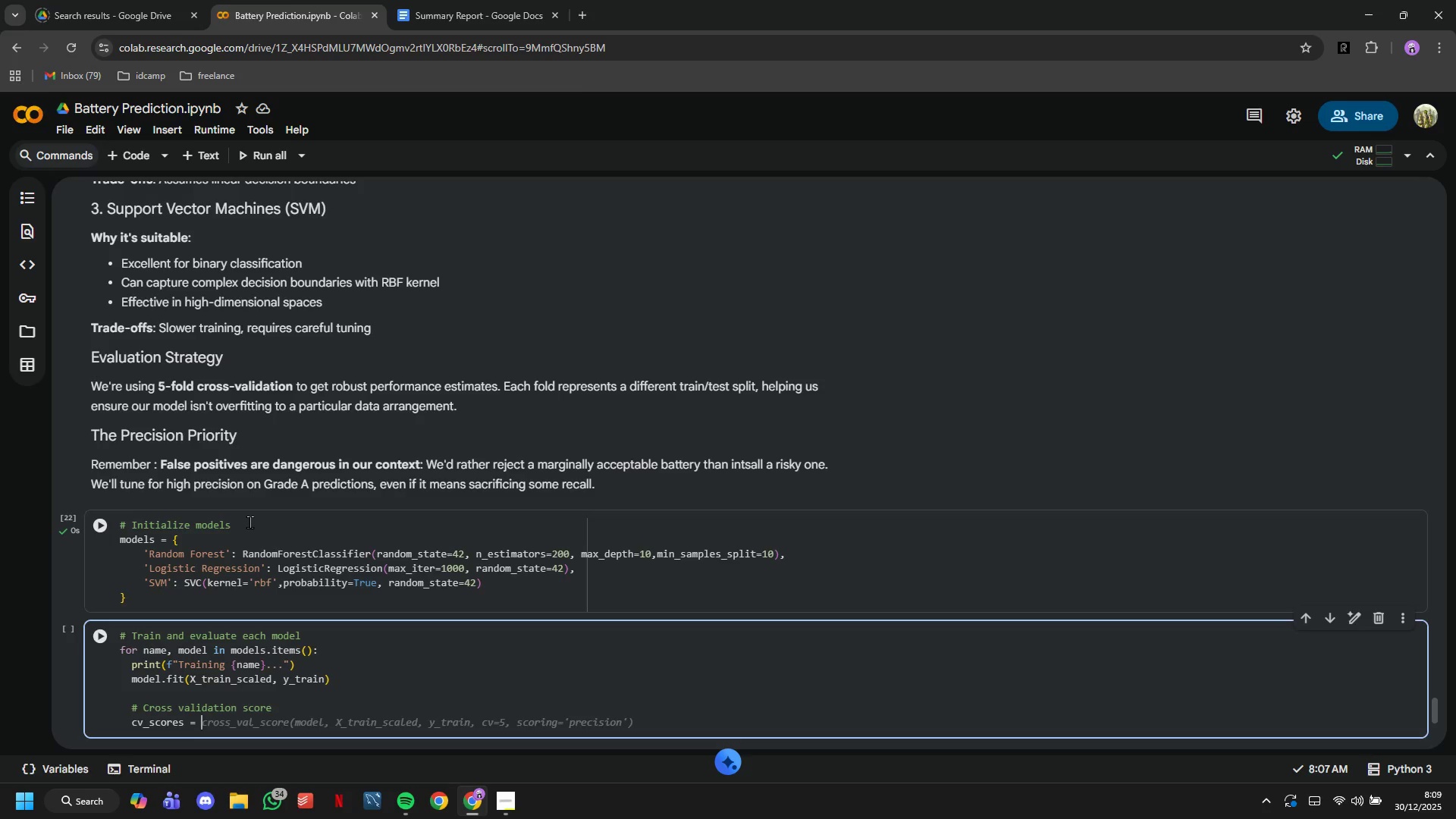 
key(Tab)
 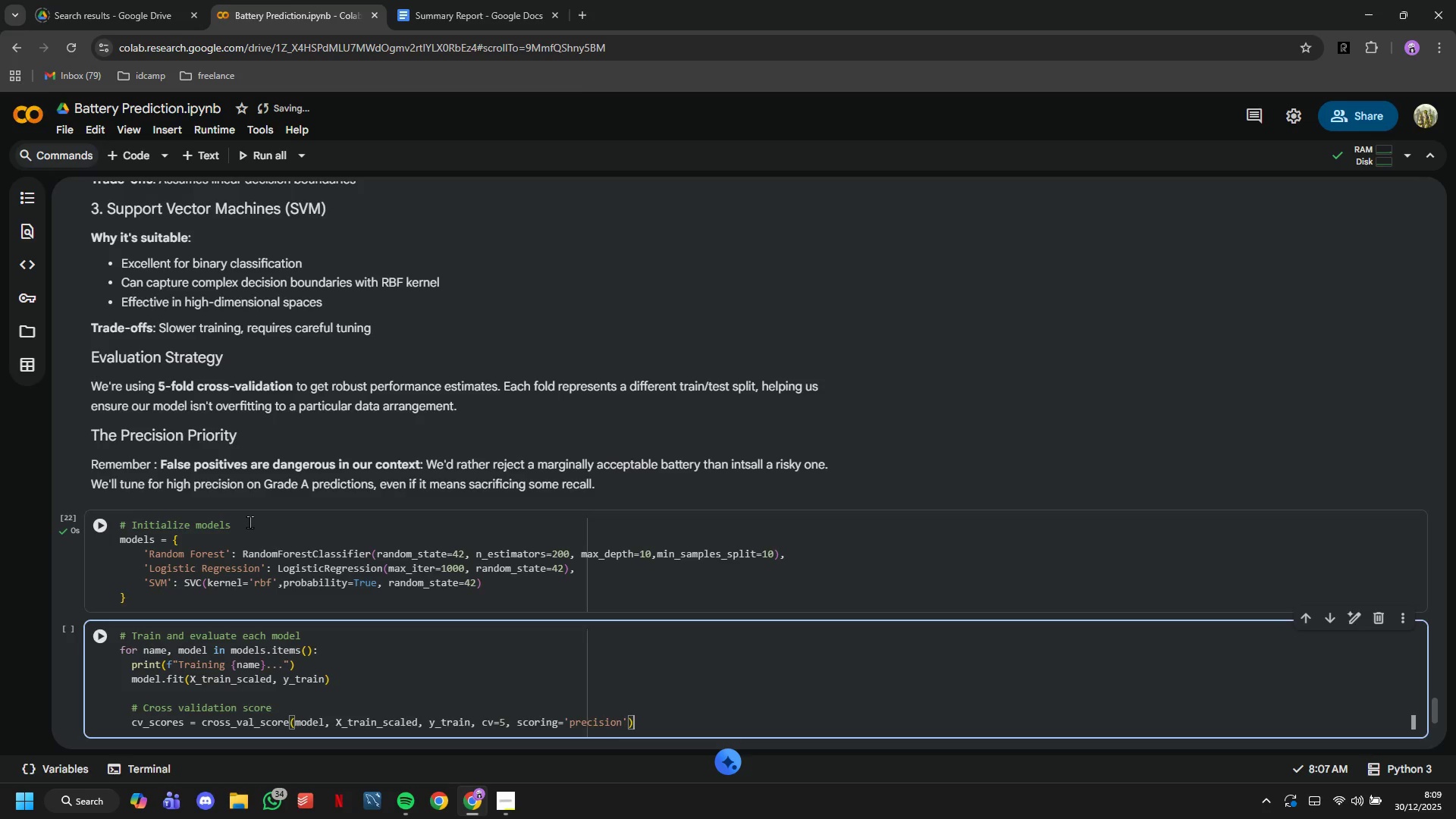 
key(Enter)
 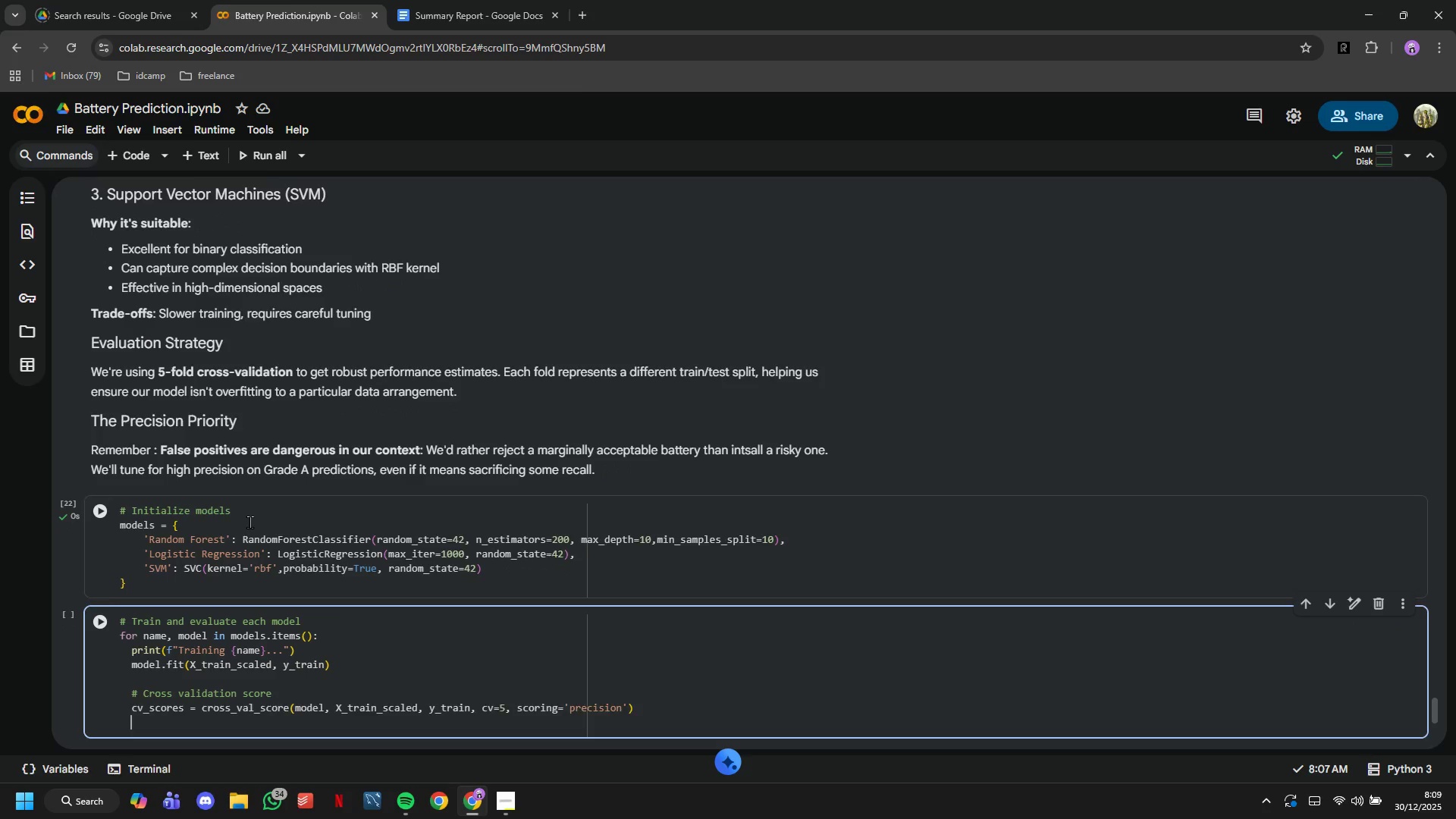 
key(Enter)
 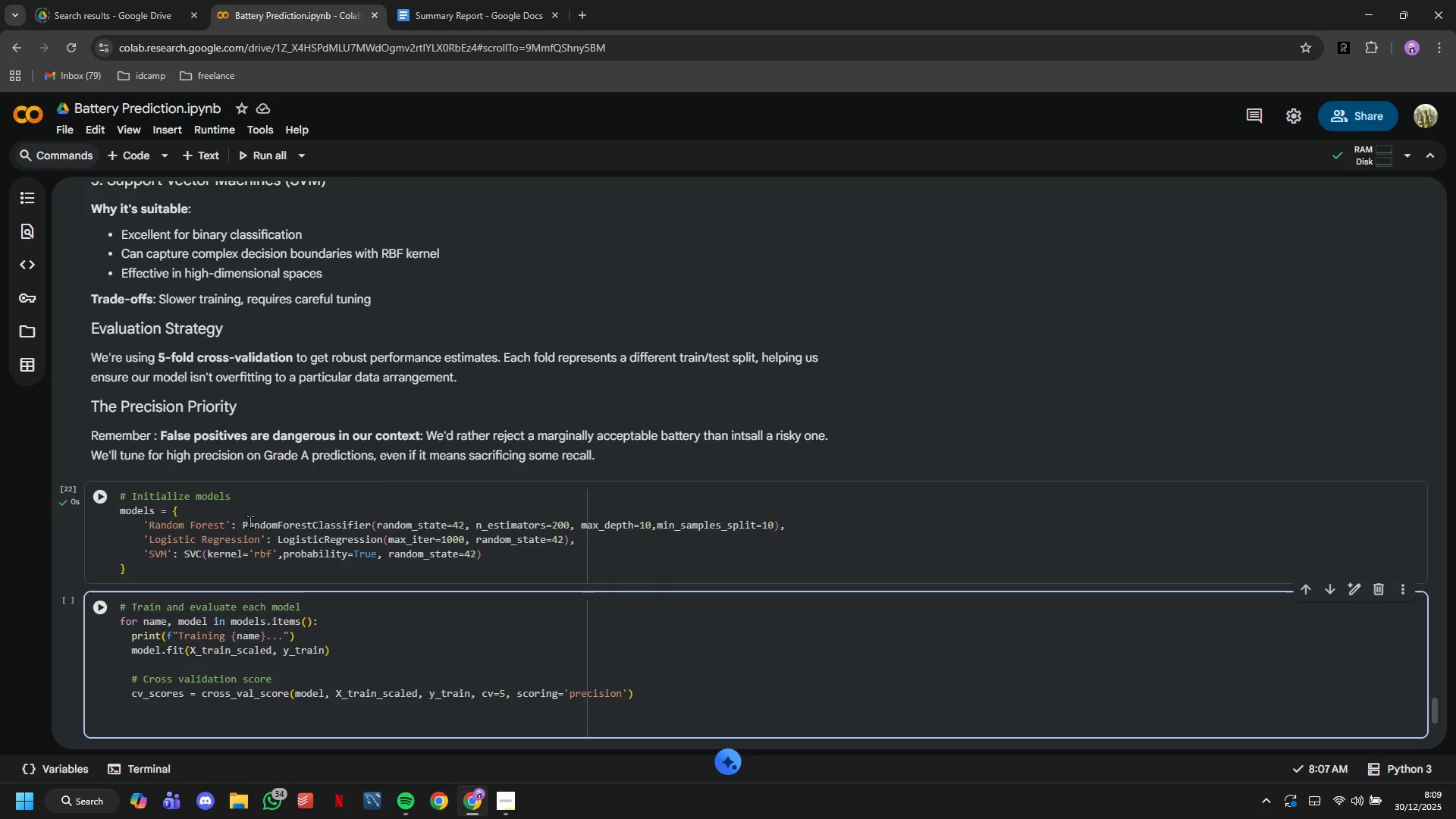 
type(# Test set predictions)
 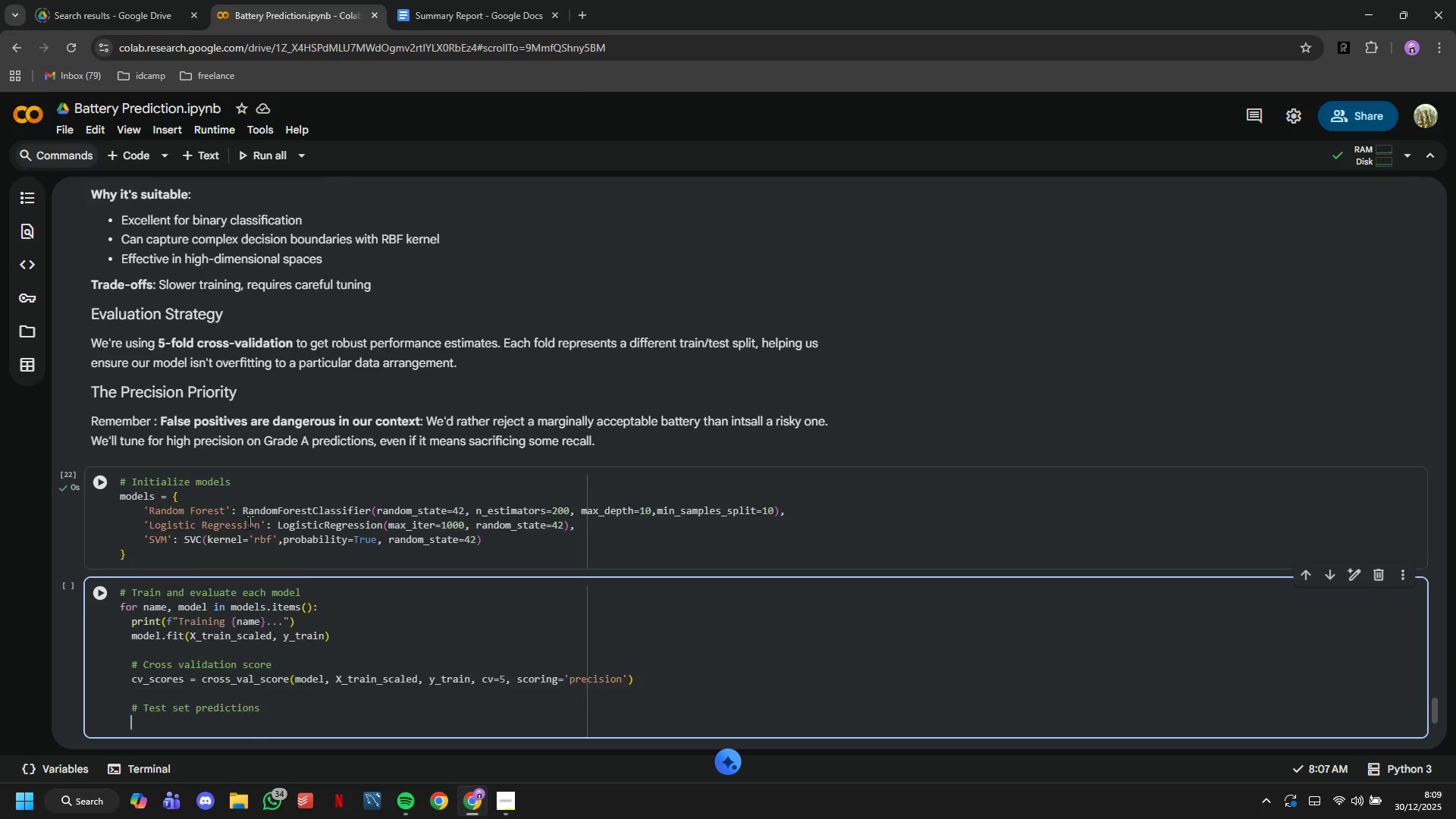 
key(Enter)
 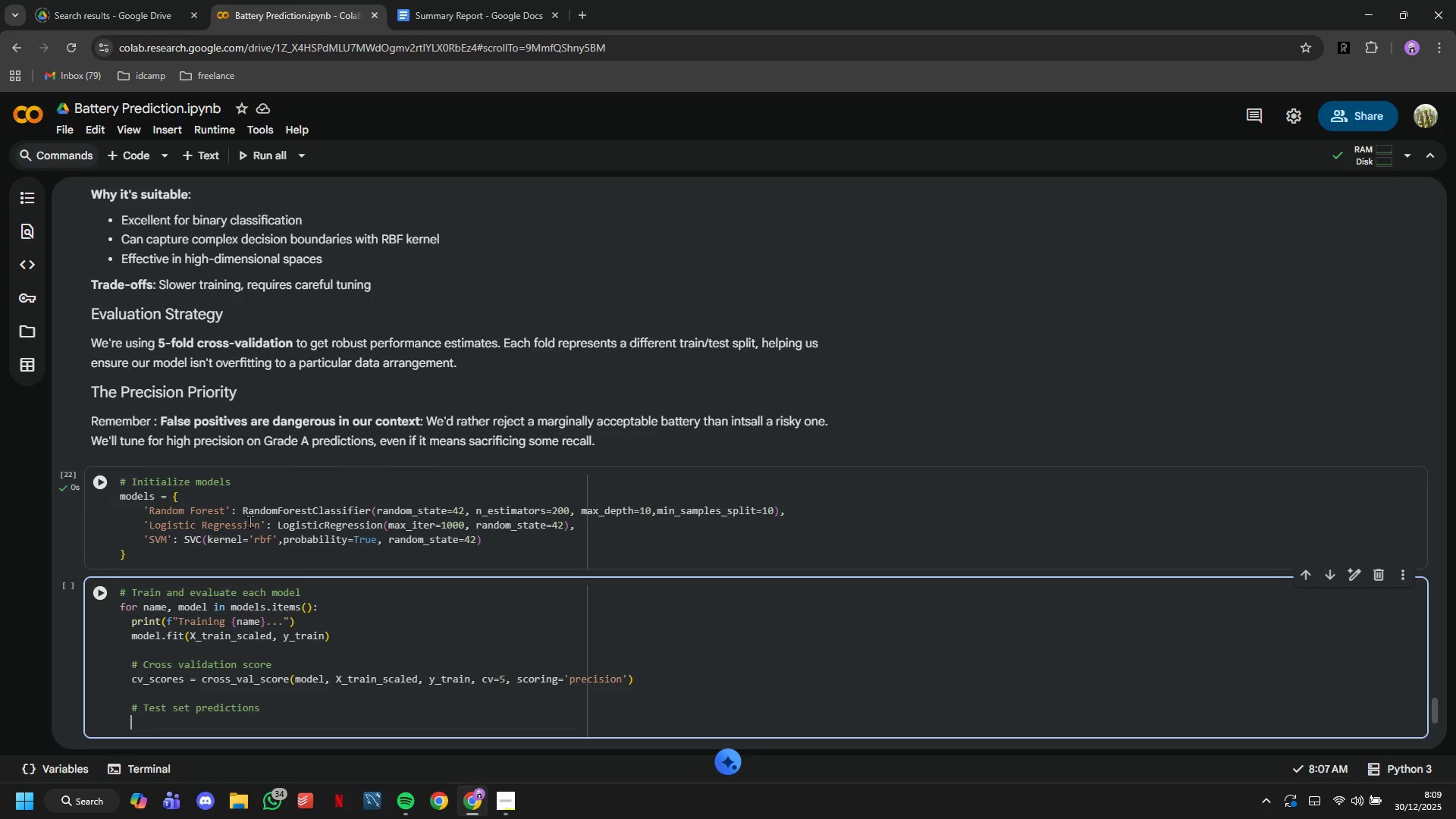 
type(y_pred = model.pre)
key(Tab)
 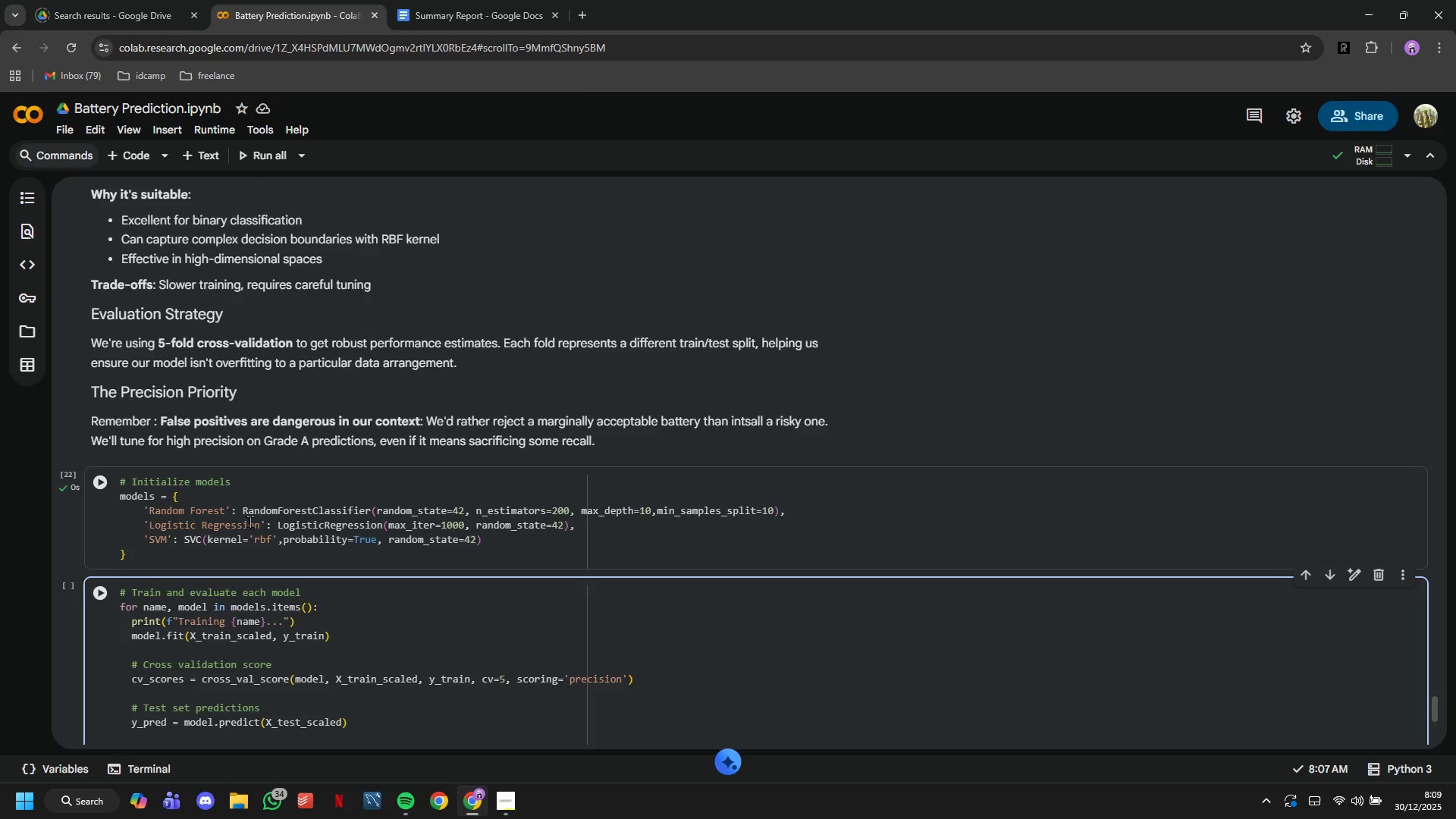 
key(Enter)
 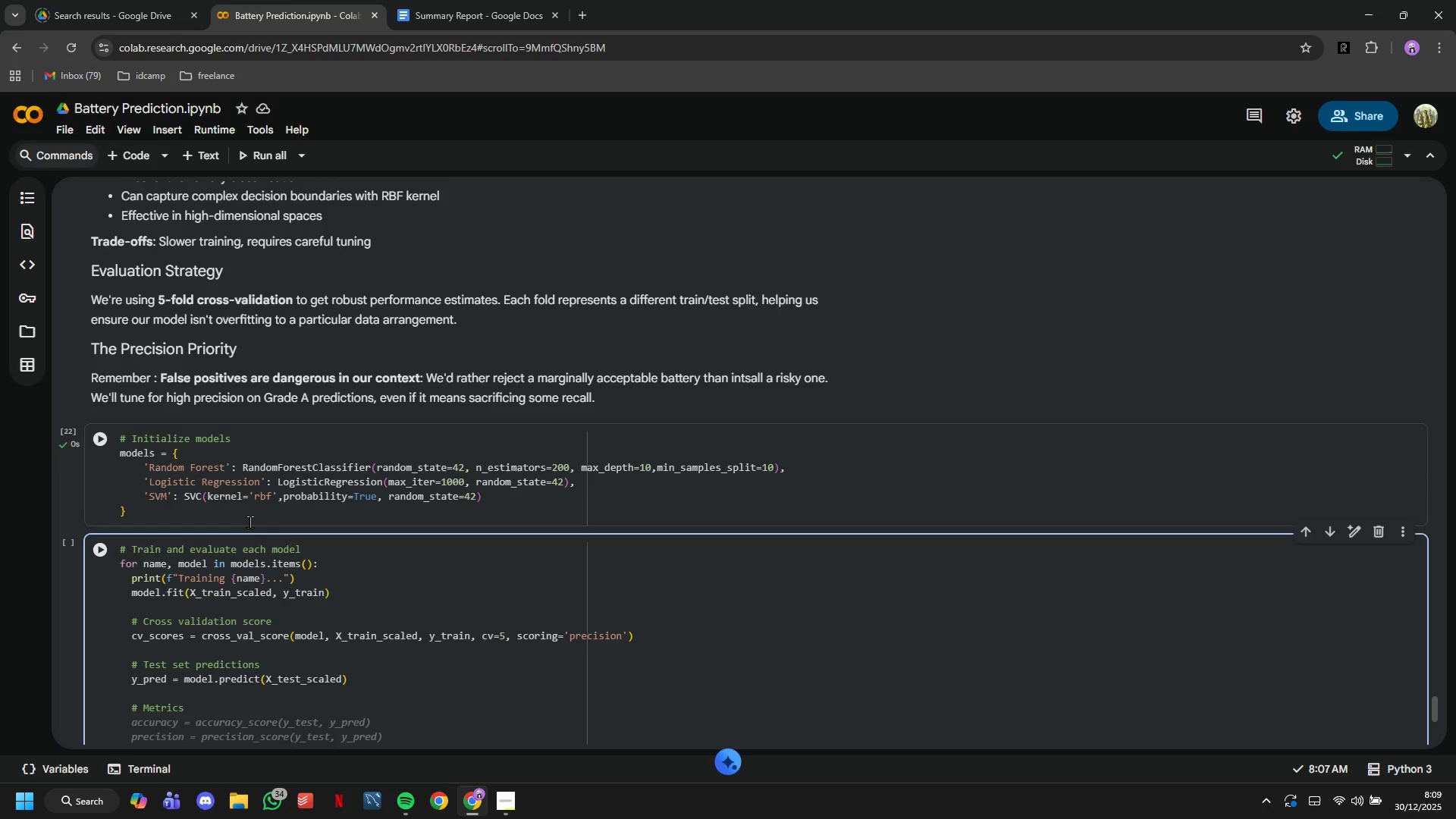 
key(Tab)
 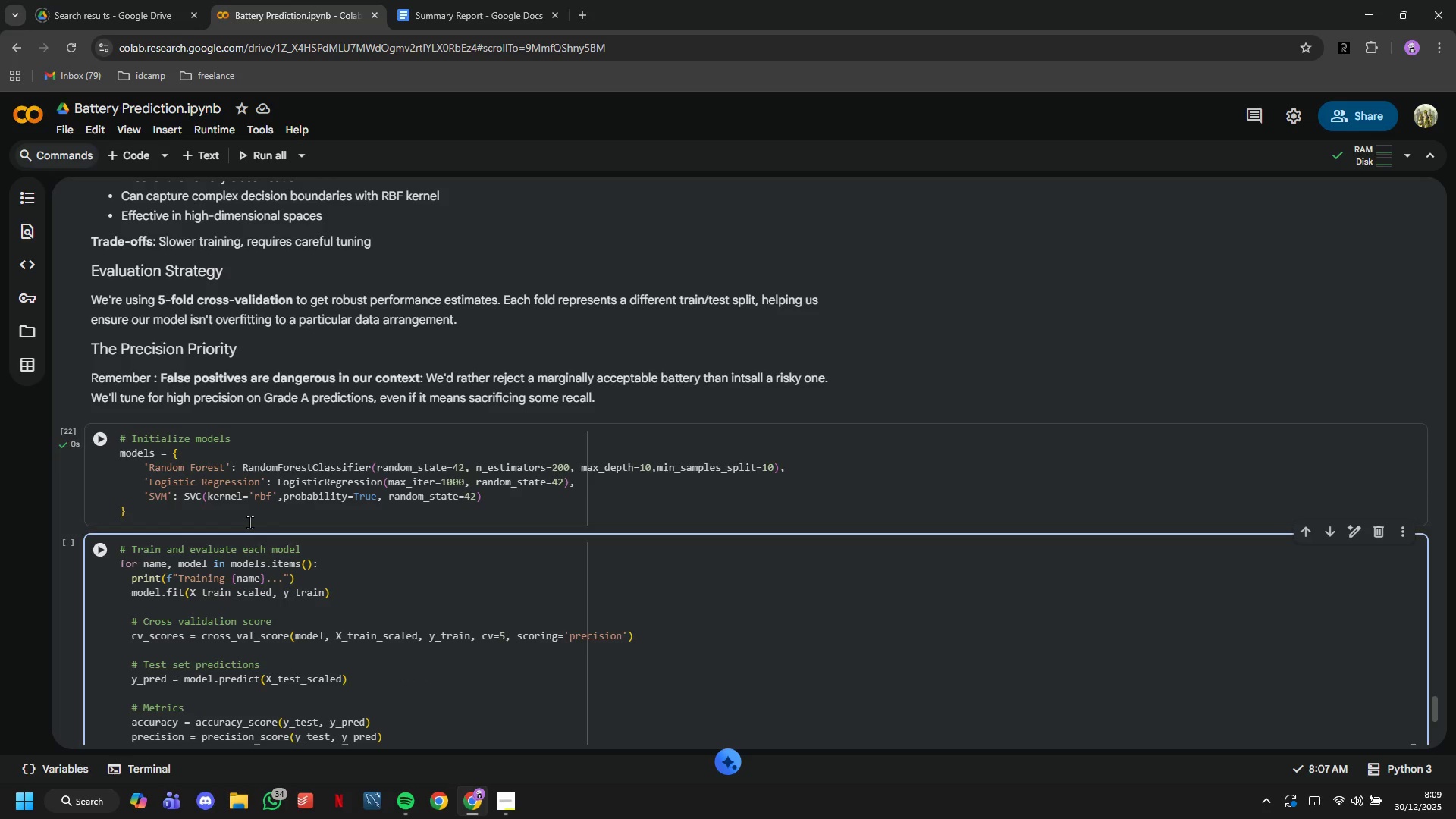 
scroll: coordinate [249, 522], scroll_direction: down, amount: 3.0
 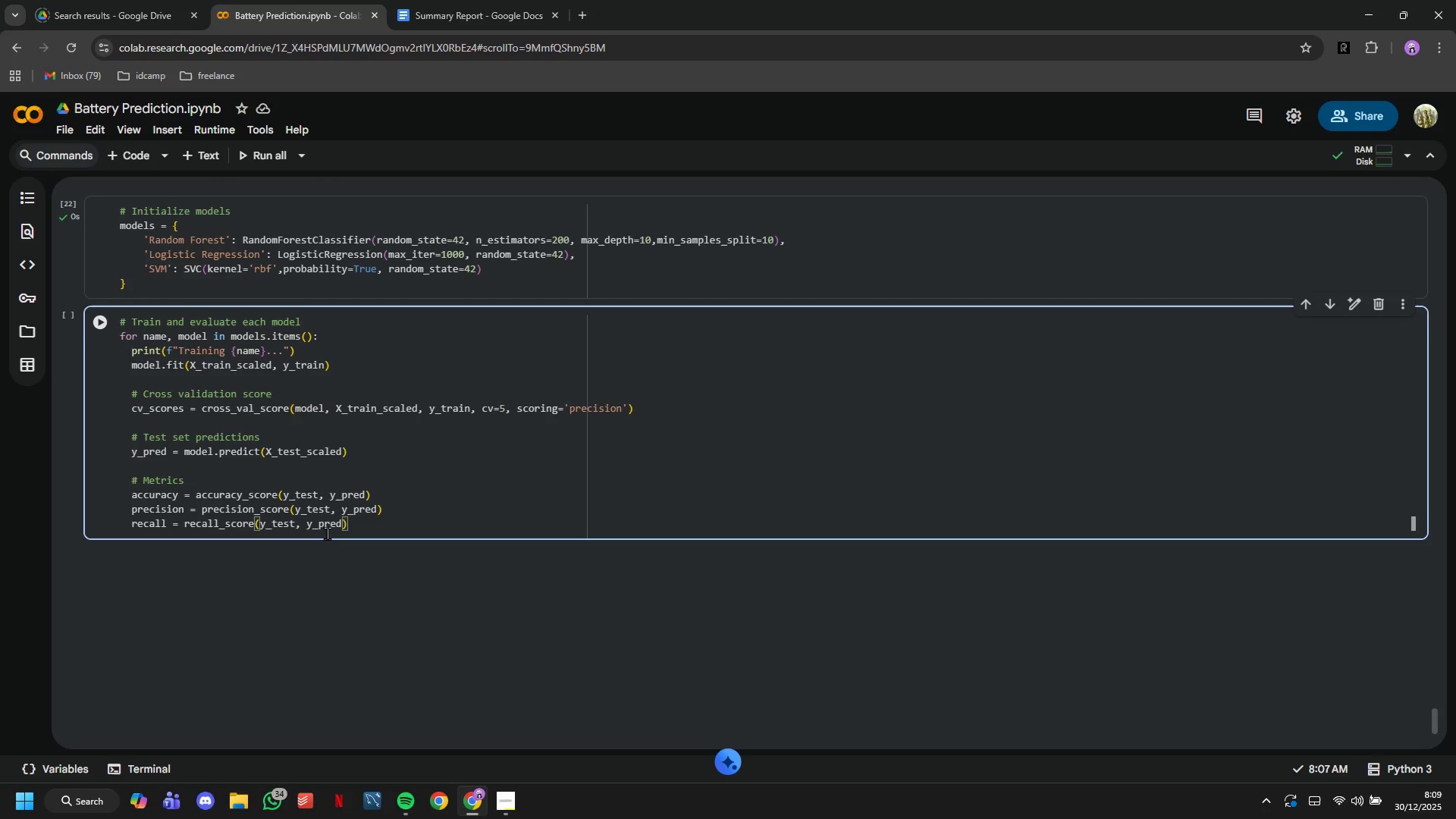 
key(Enter)
 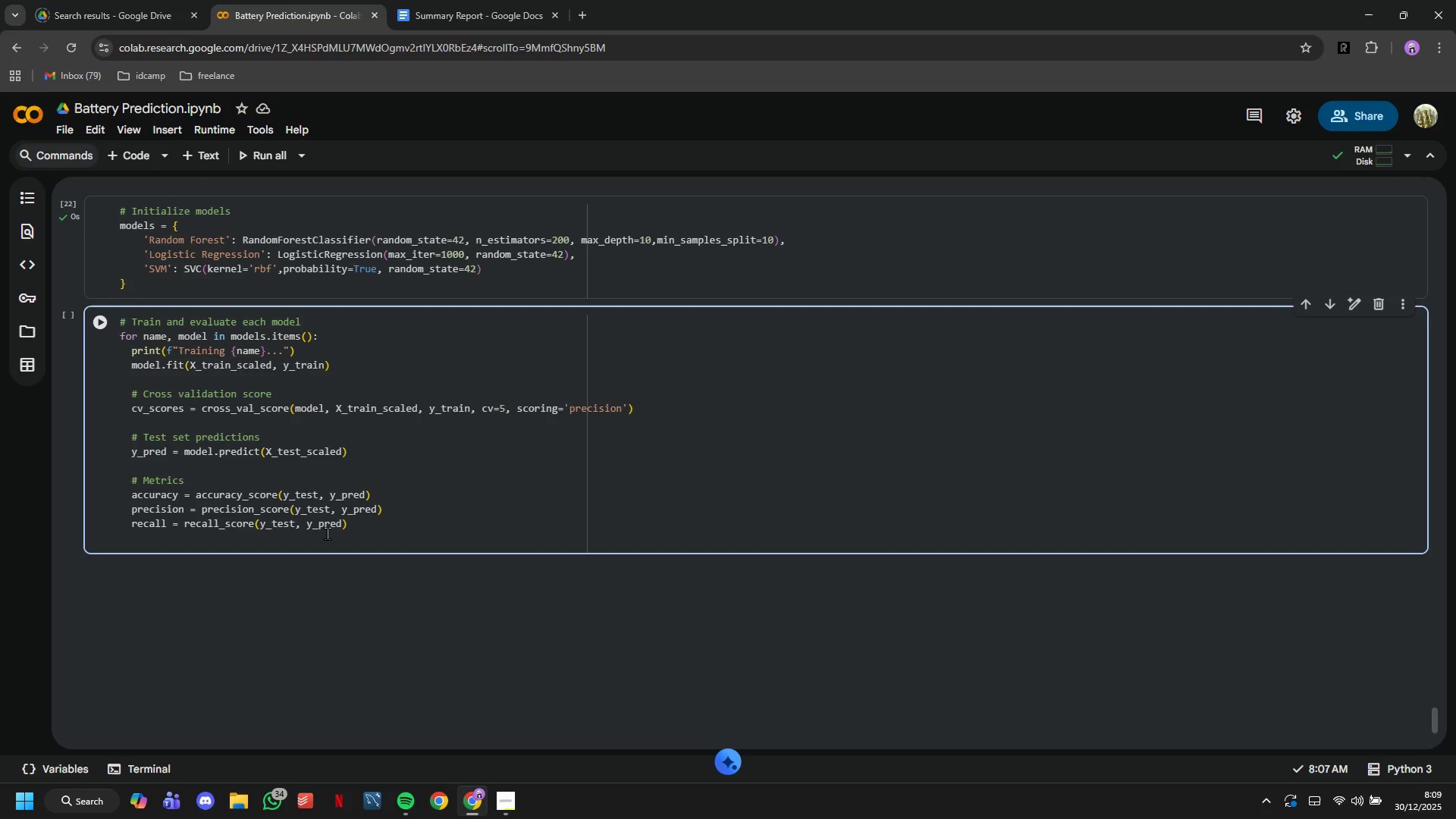 
key(F)
 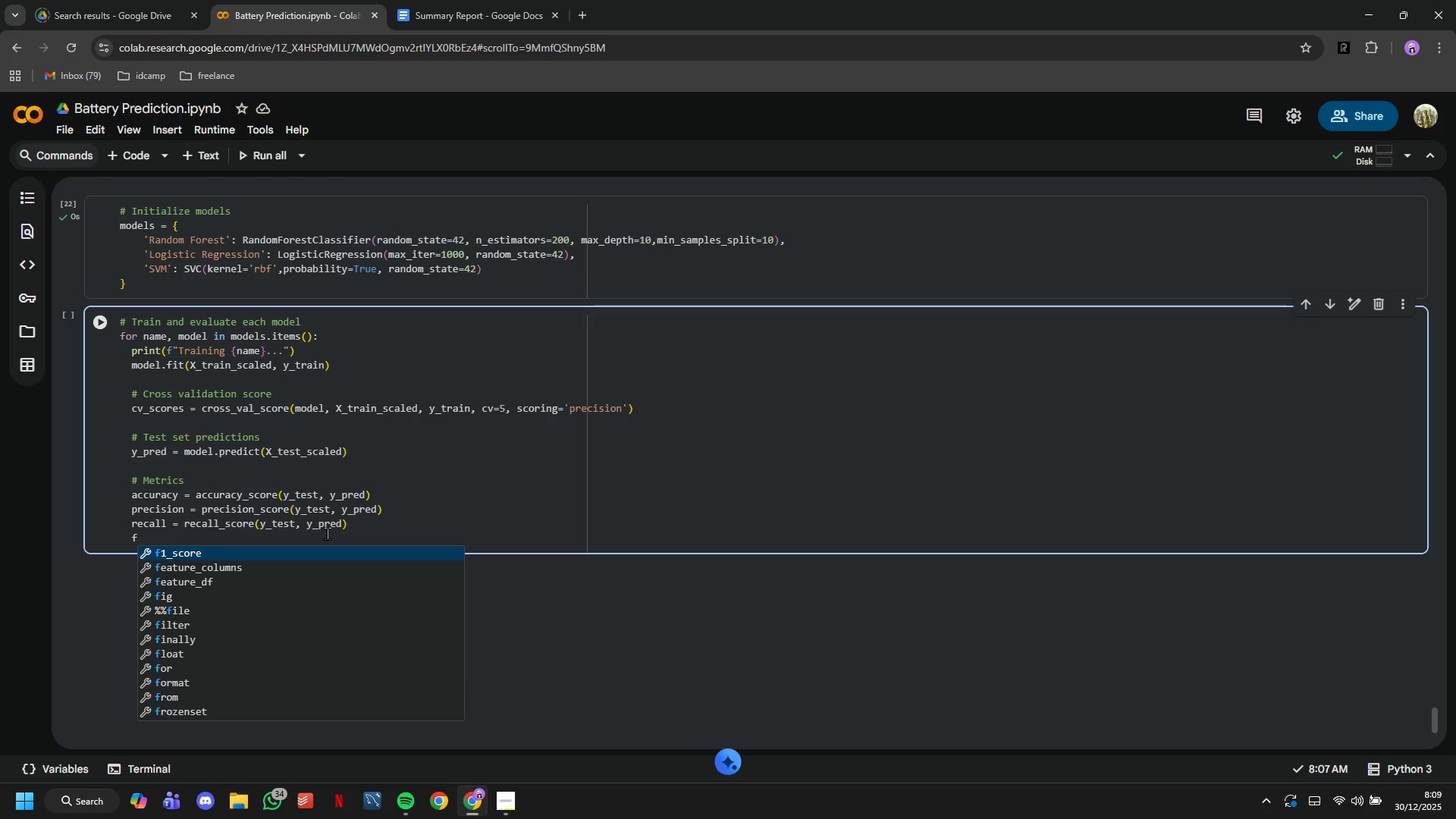 
key(Tab)
 